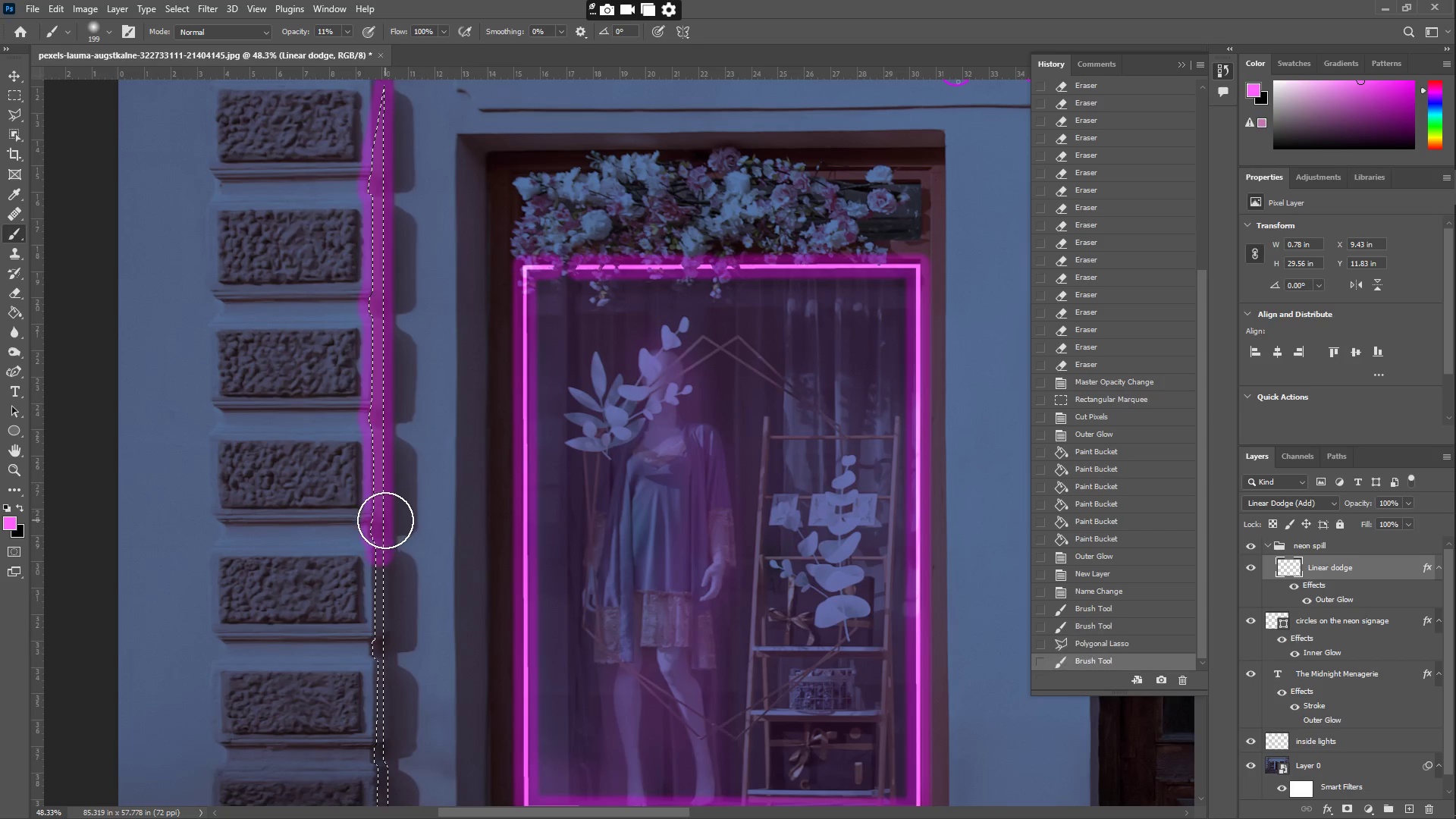 
hold_key(key=Space, duration=0.56)
 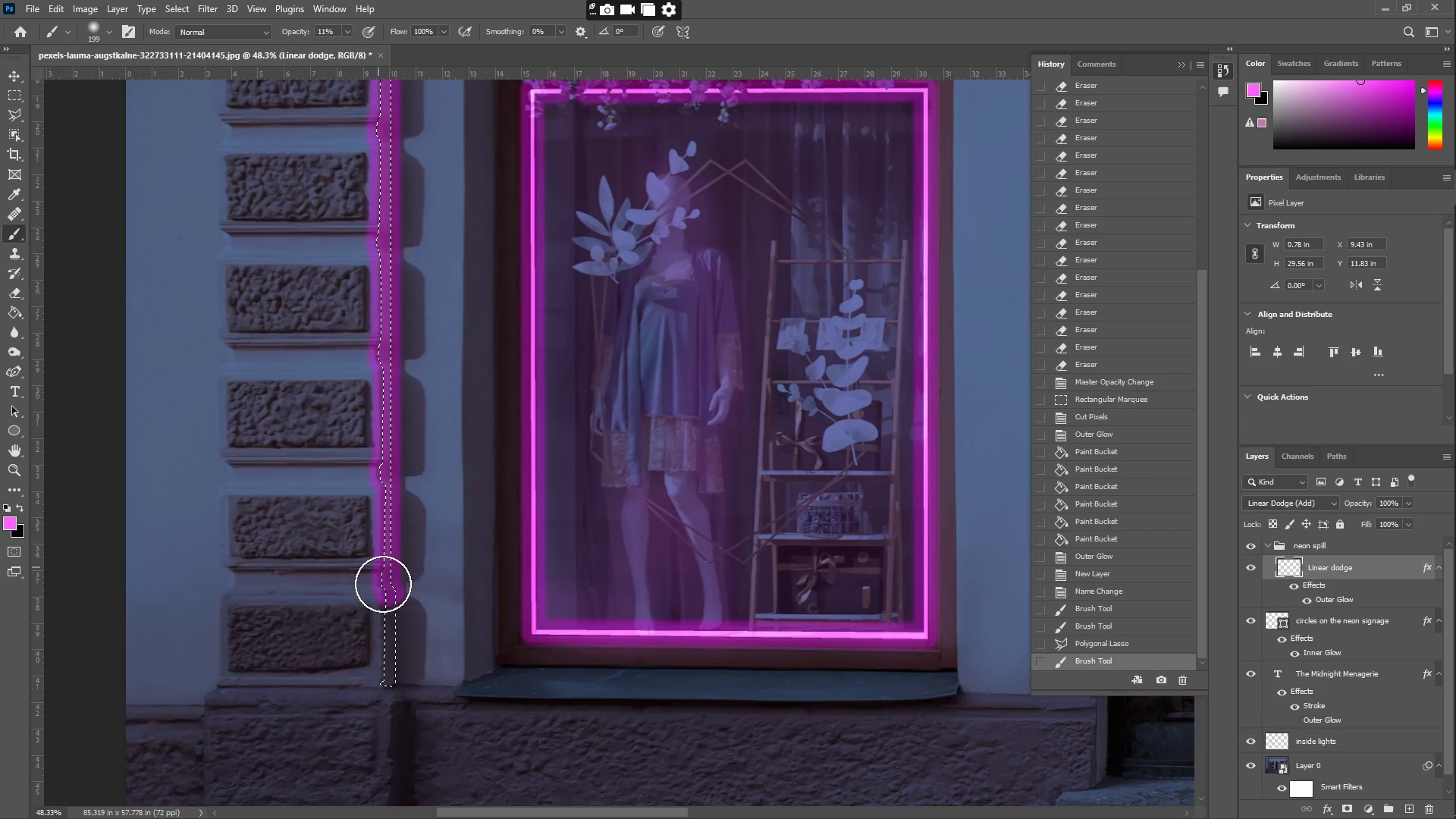 
left_click_drag(start_coordinate=[411, 612], to_coordinate=[419, 436])
 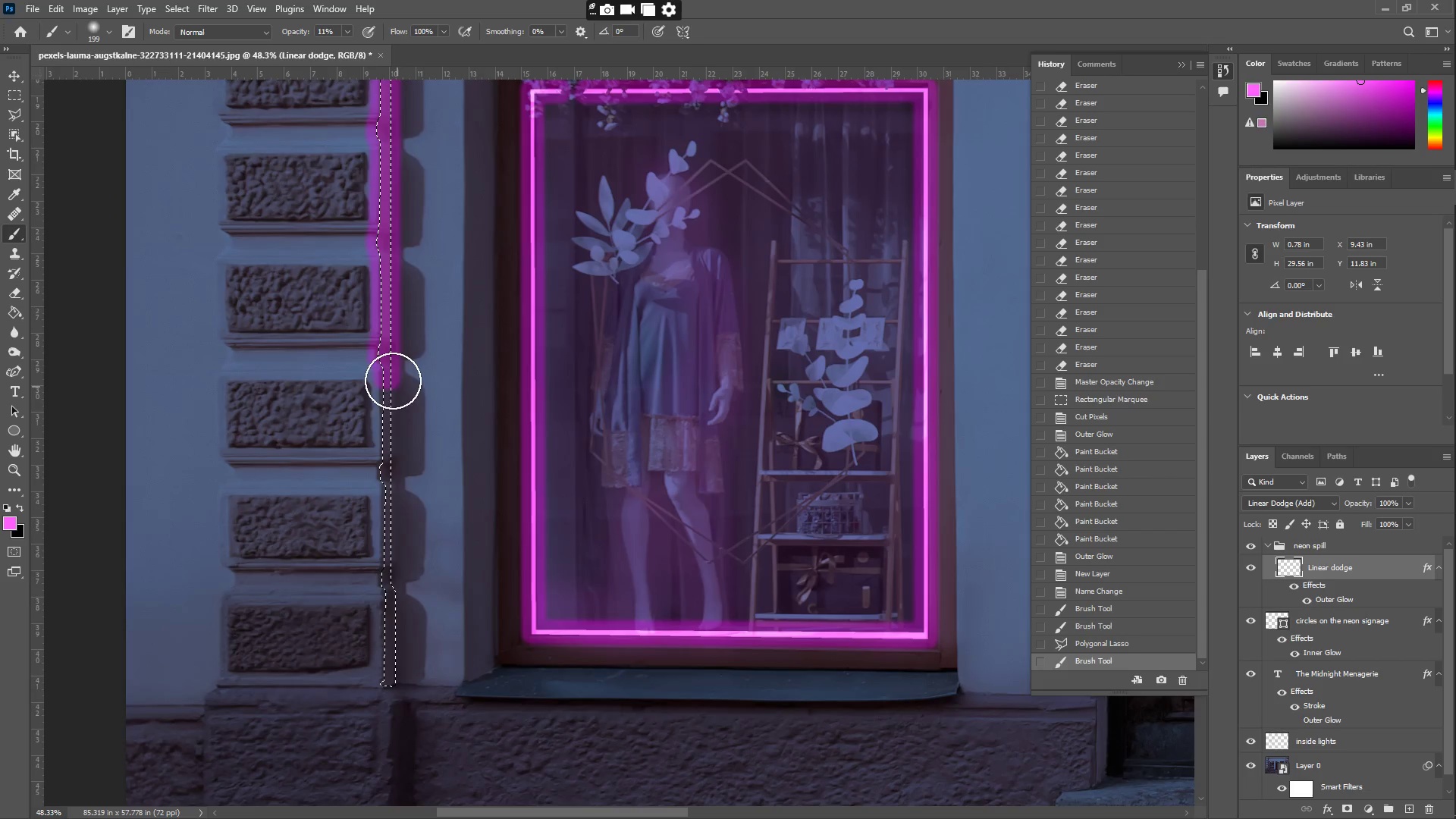 
left_click_drag(start_coordinate=[385, 369], to_coordinate=[404, 299])
 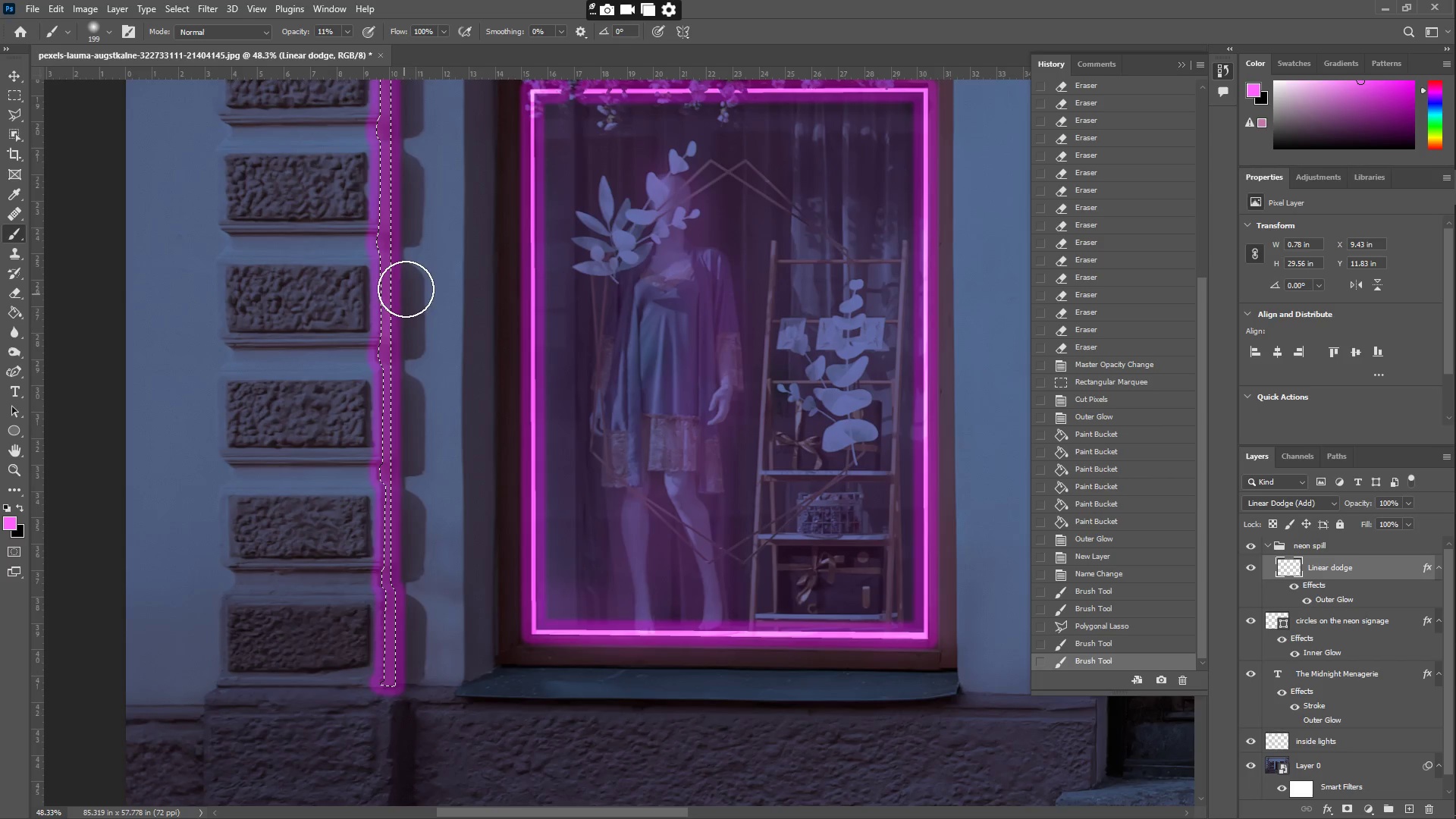 
hold_key(key=Space, duration=0.66)
 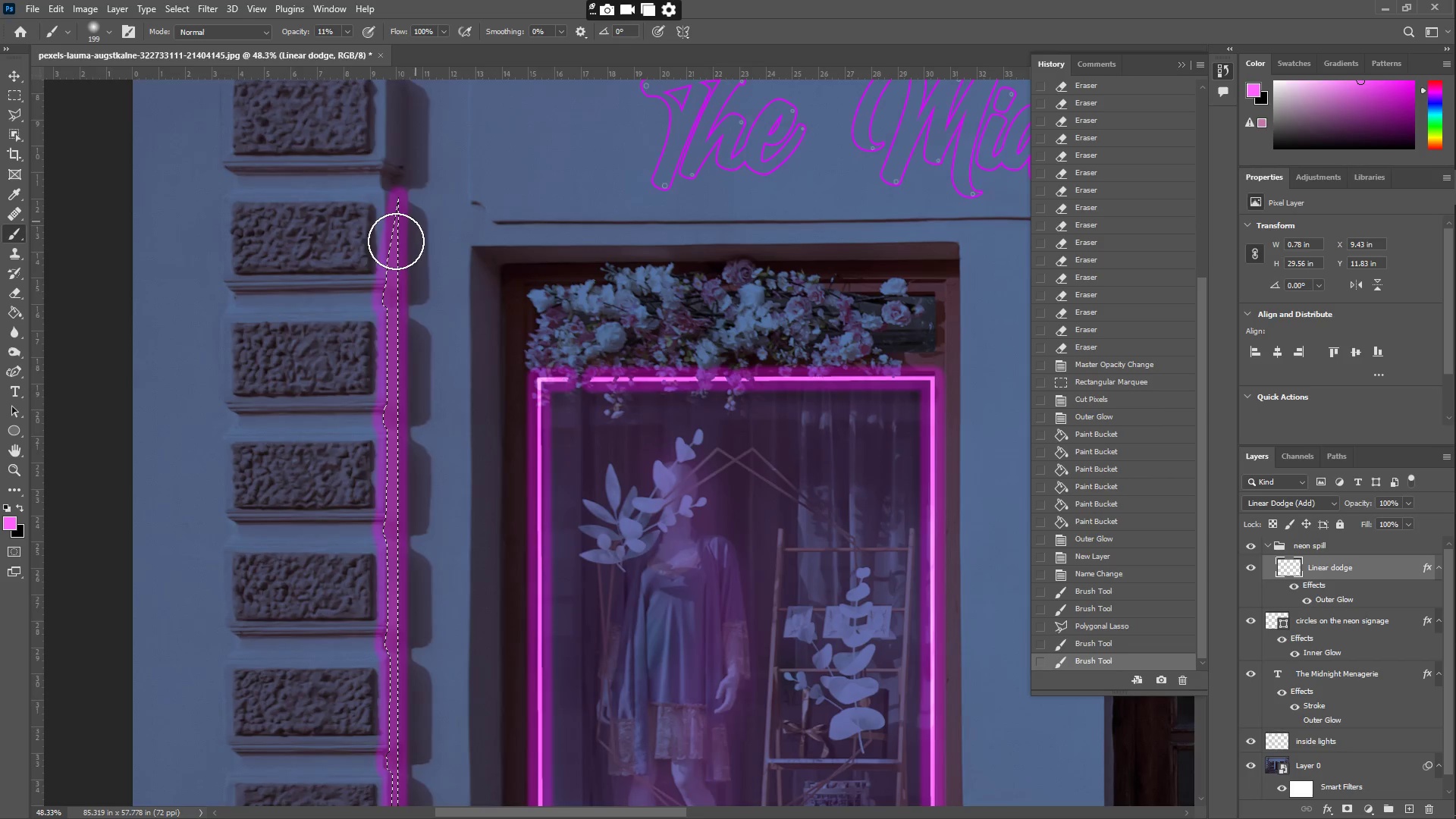 
left_click_drag(start_coordinate=[406, 297], to_coordinate=[413, 585])
 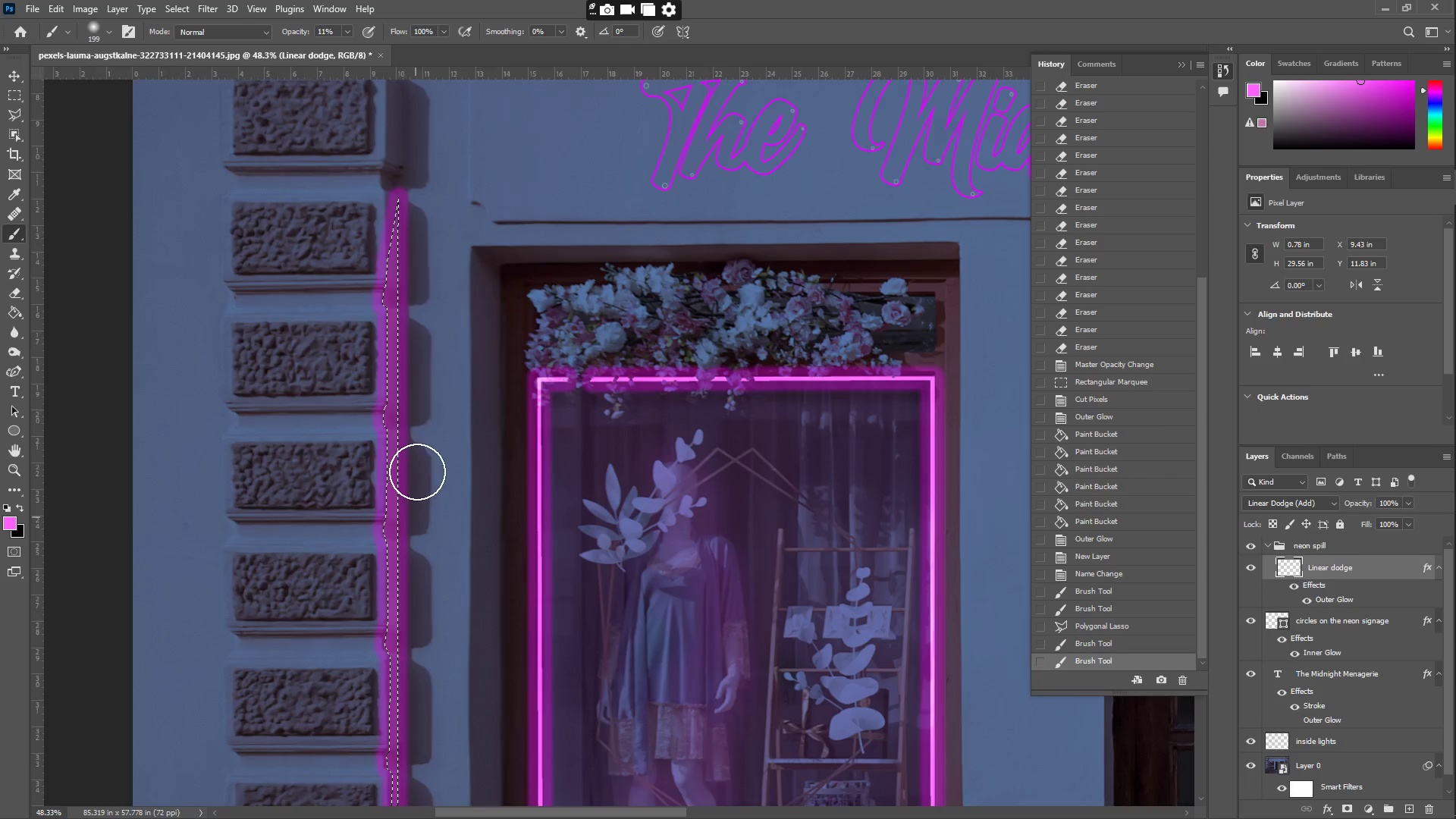 
left_click_drag(start_coordinate=[416, 523], to_coordinate=[418, 152])
 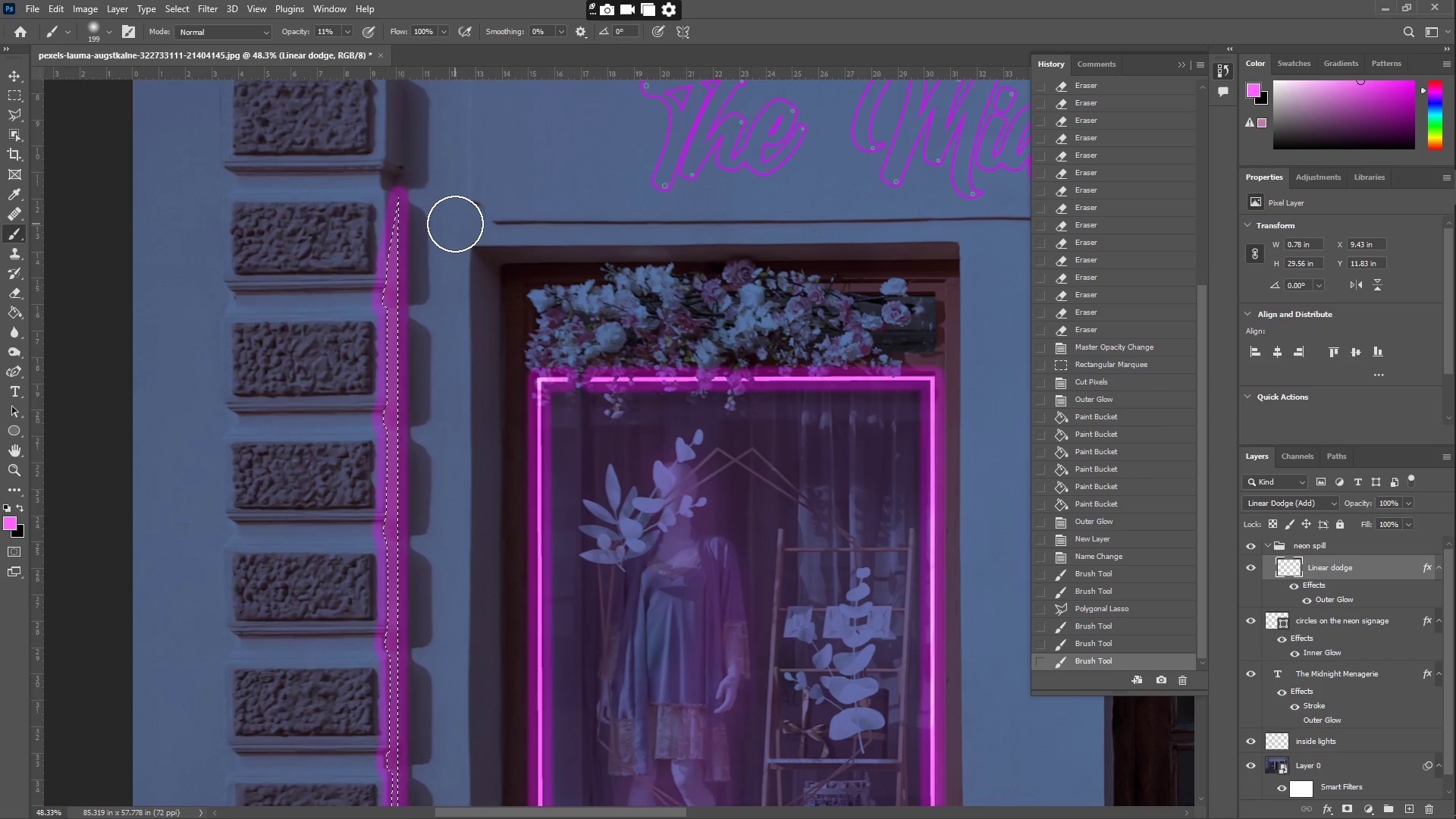 
key(L)
 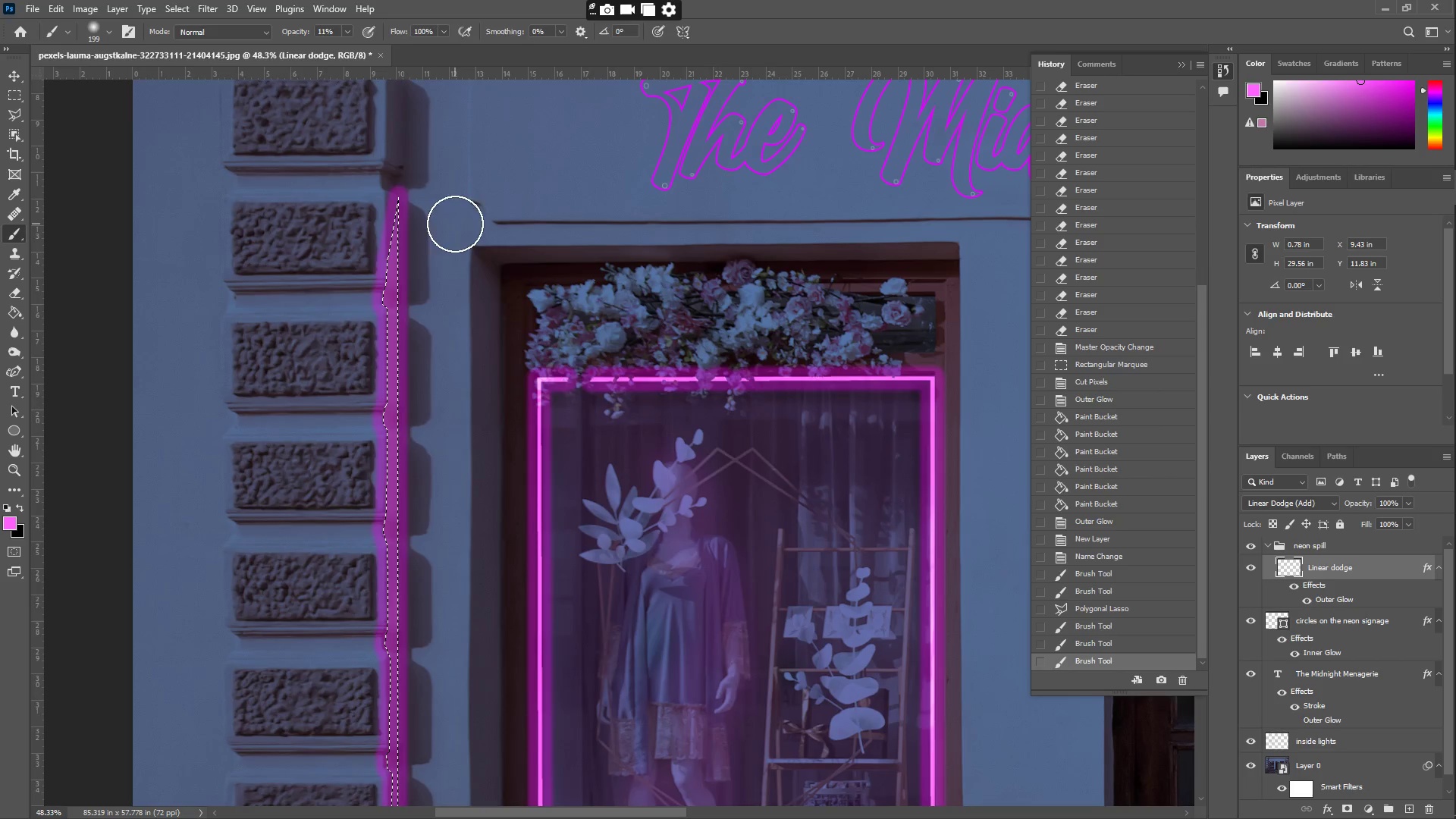 
right_click([455, 224])
 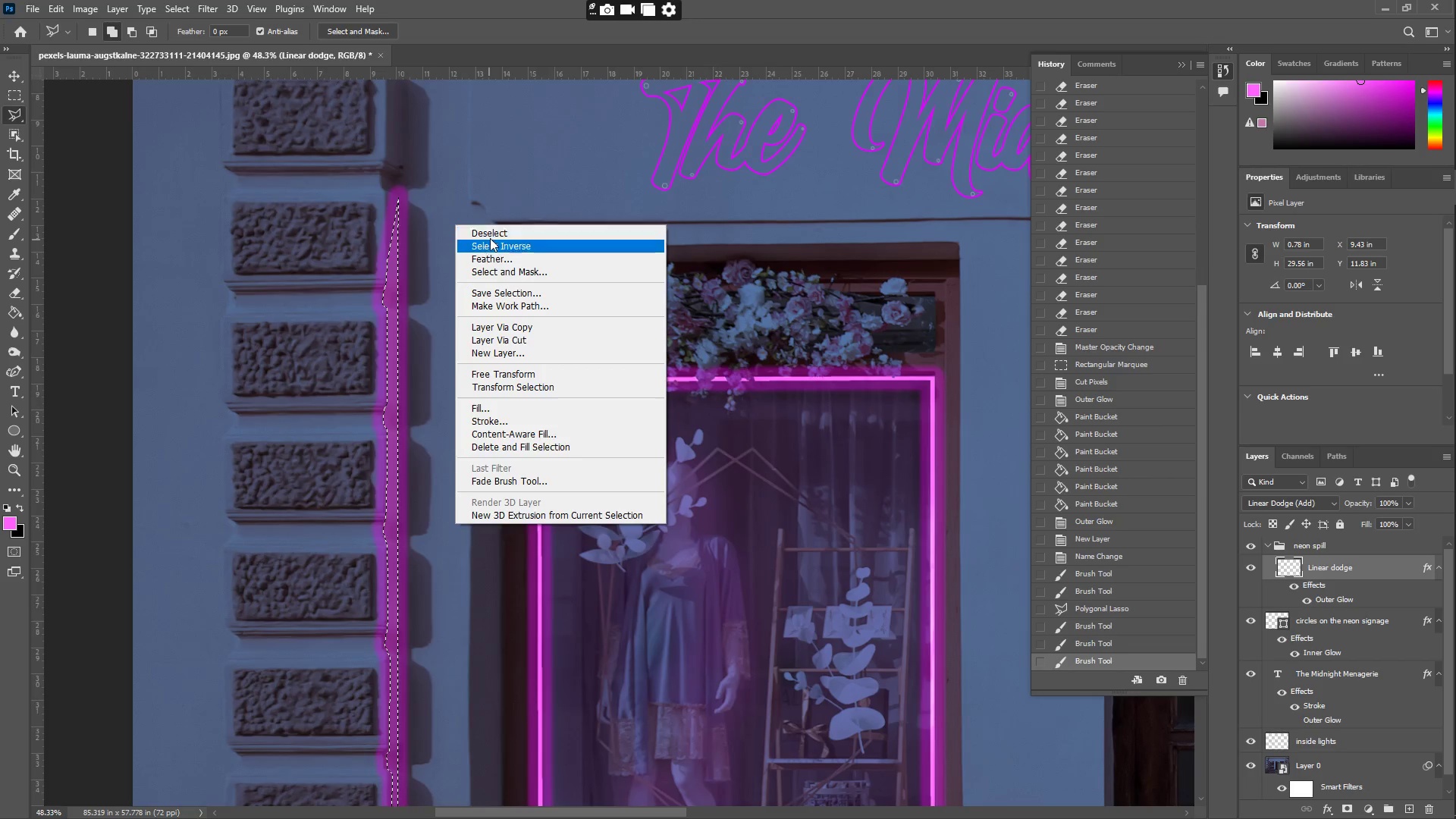 
left_click([490, 231])
 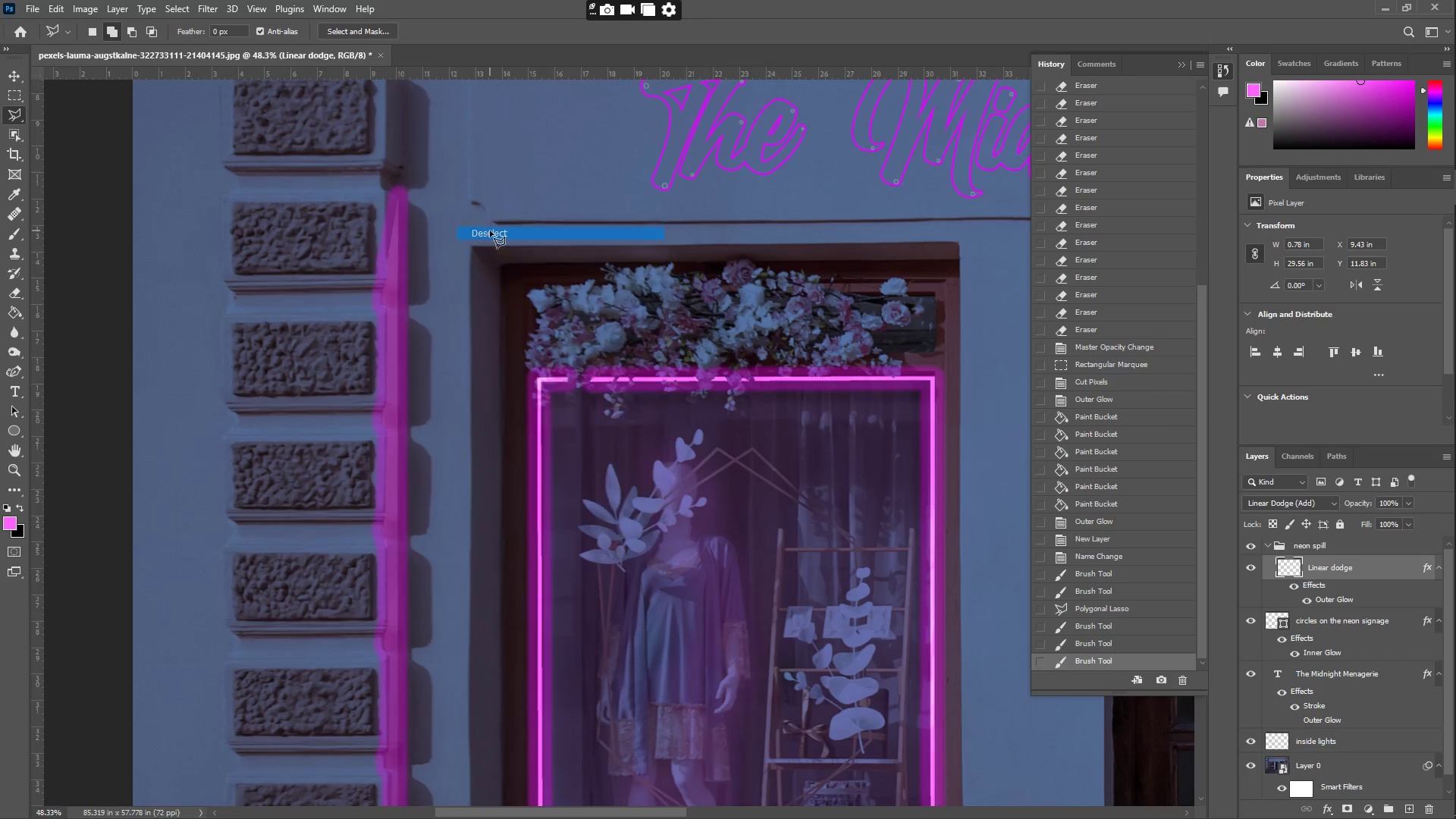 
type(zz)
 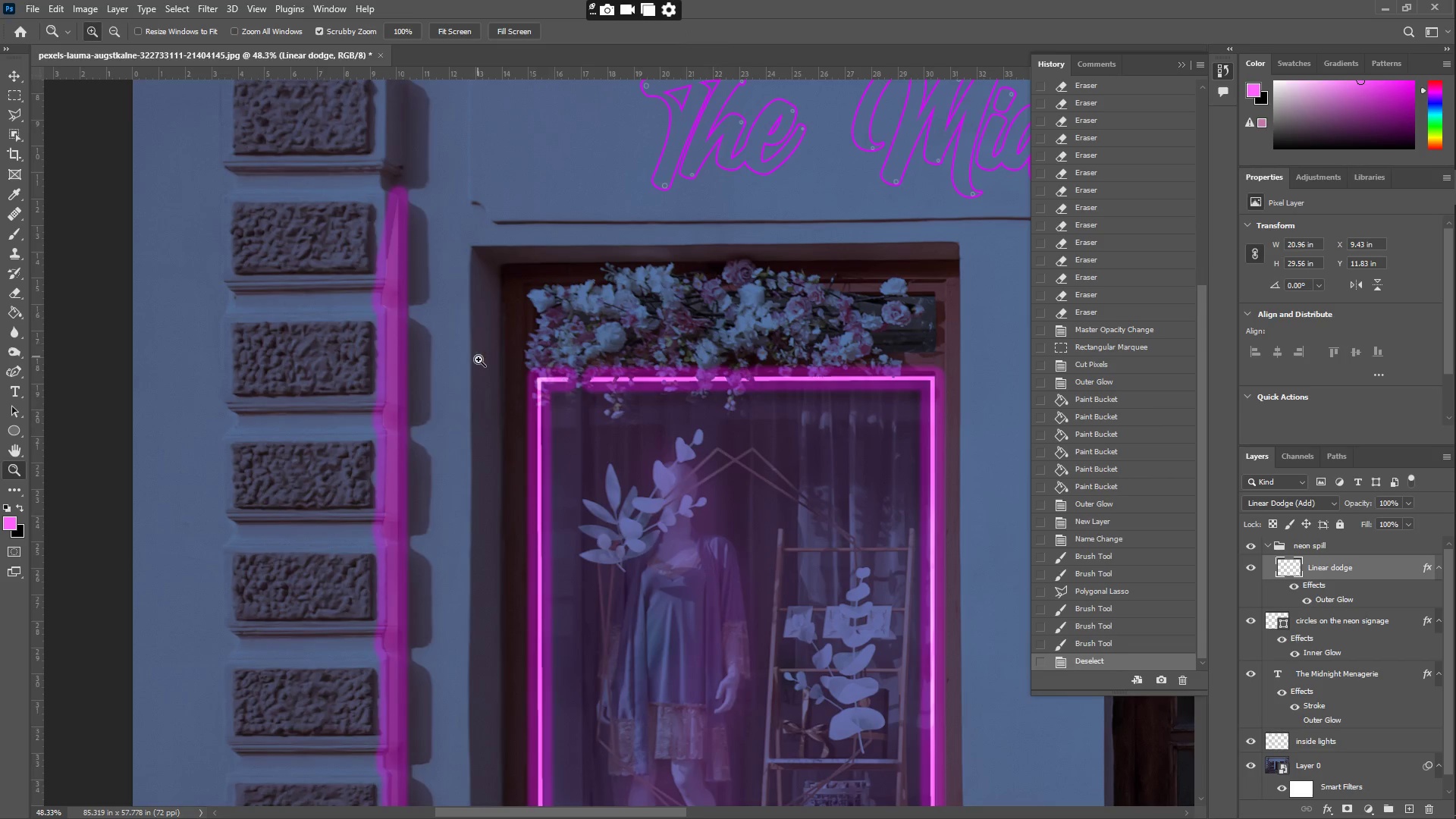 
left_click_drag(start_coordinate=[479, 360], to_coordinate=[435, 405])
 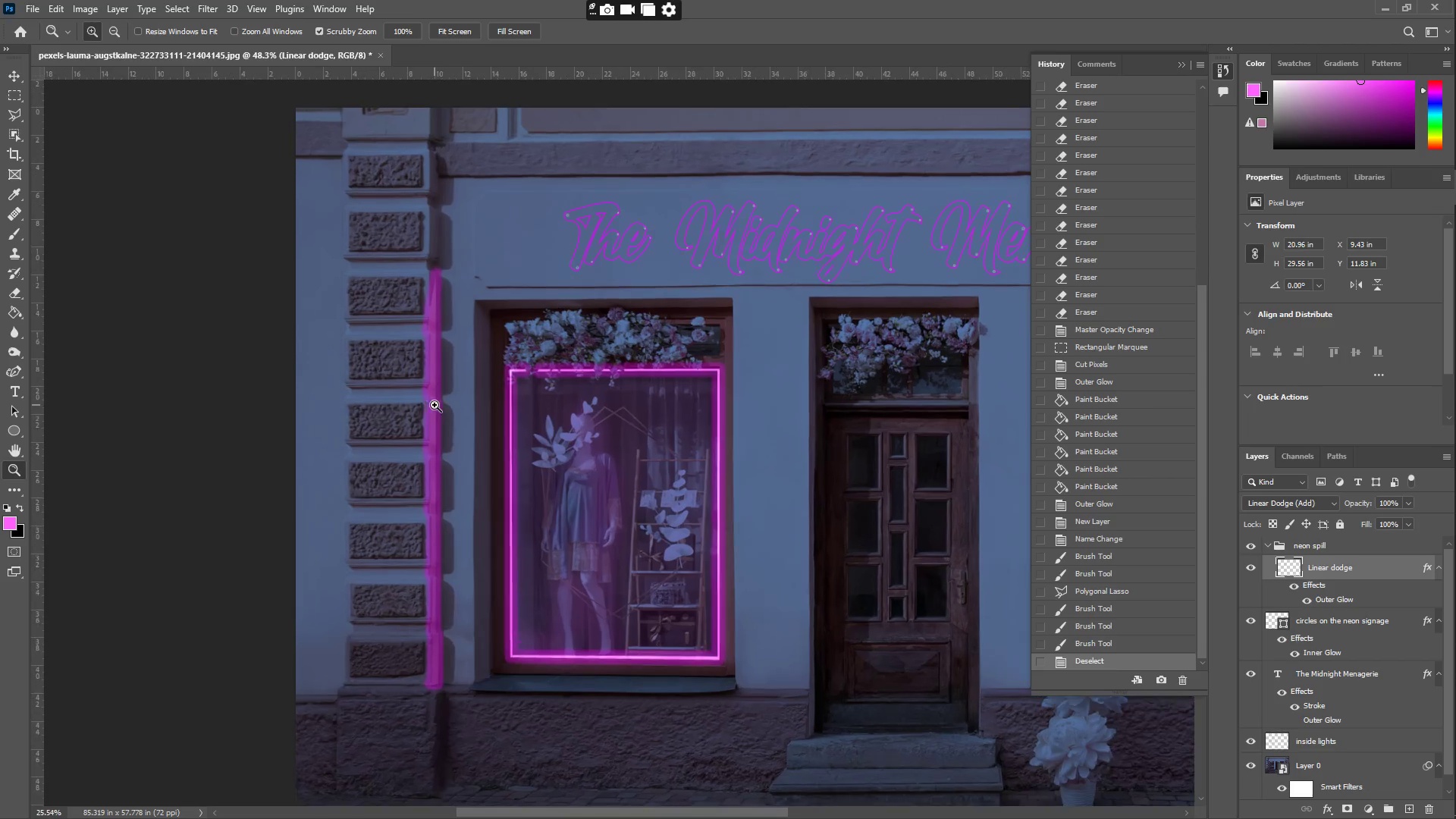 
key(Control+Z)
 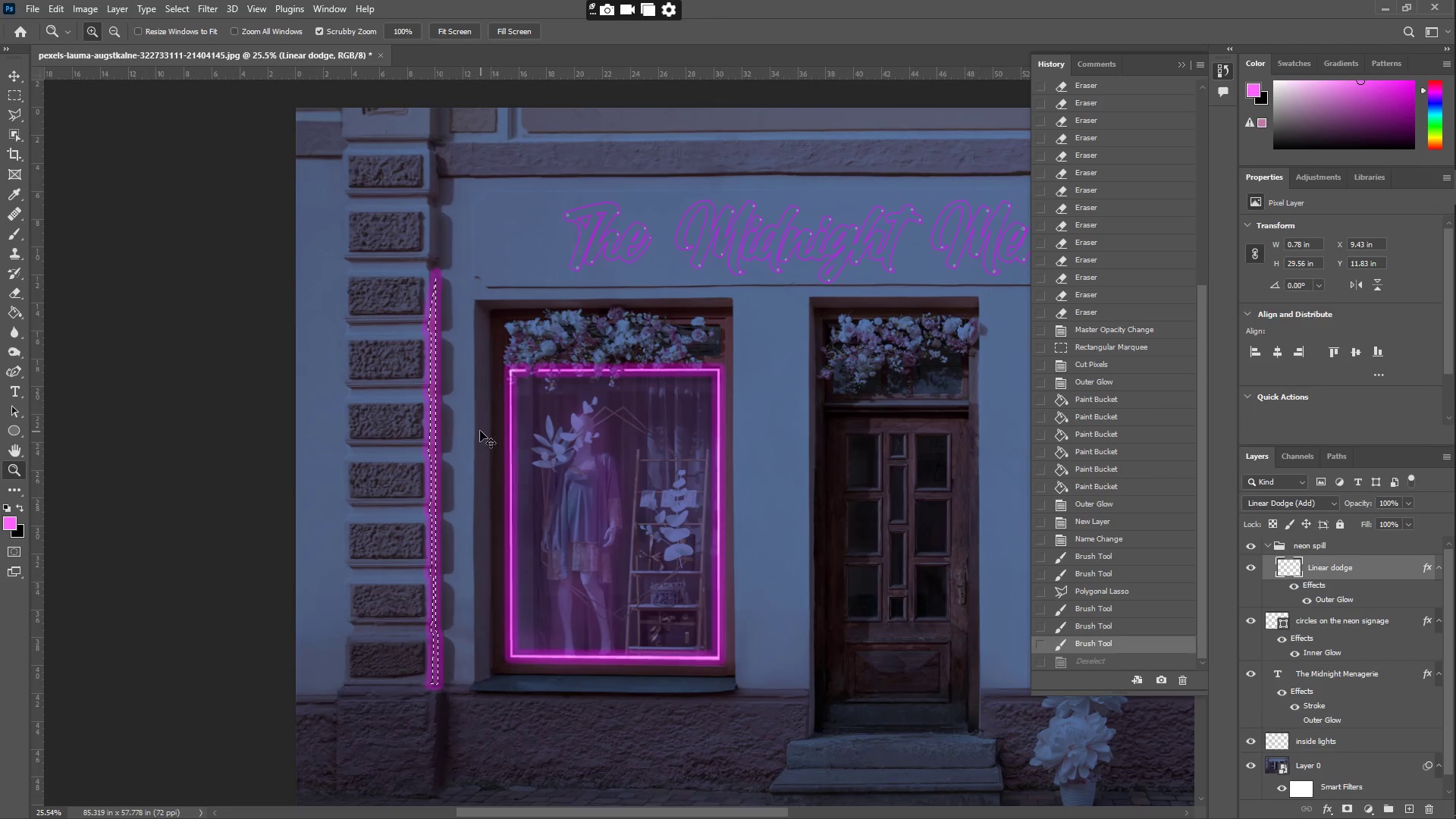 
key(Control+Z)
 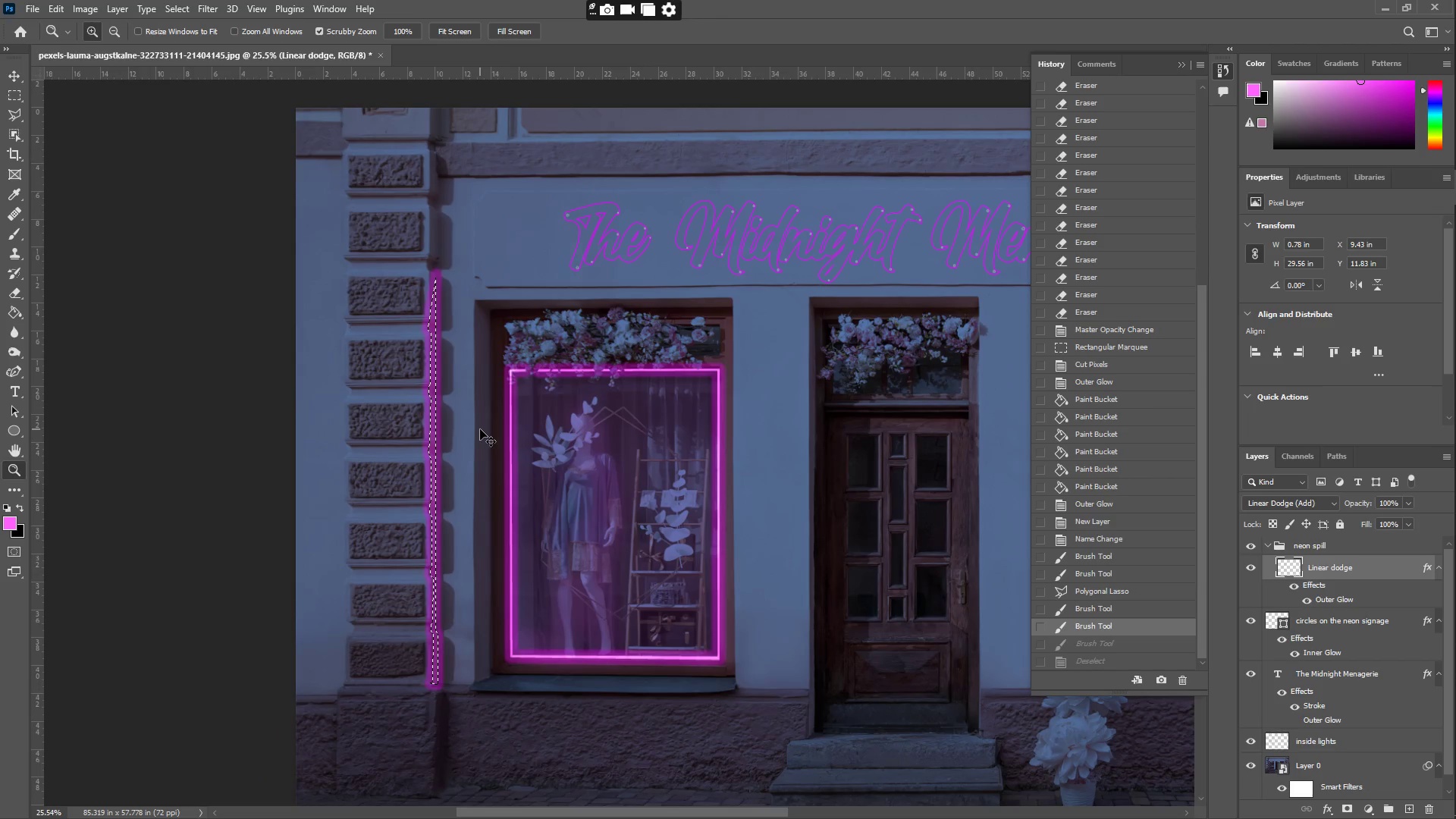 
key(Control+Z)
 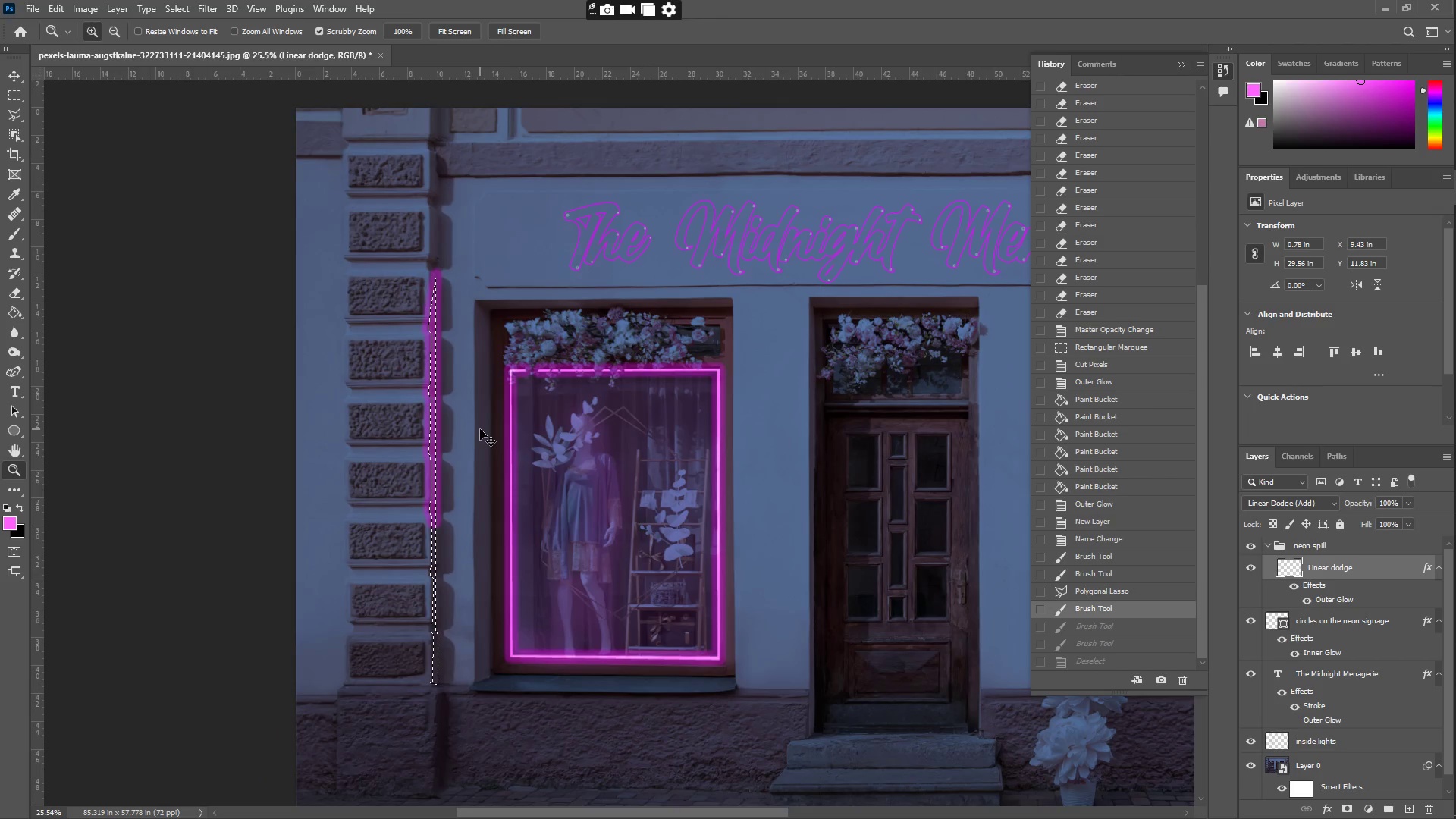 
key(Control+Z)
 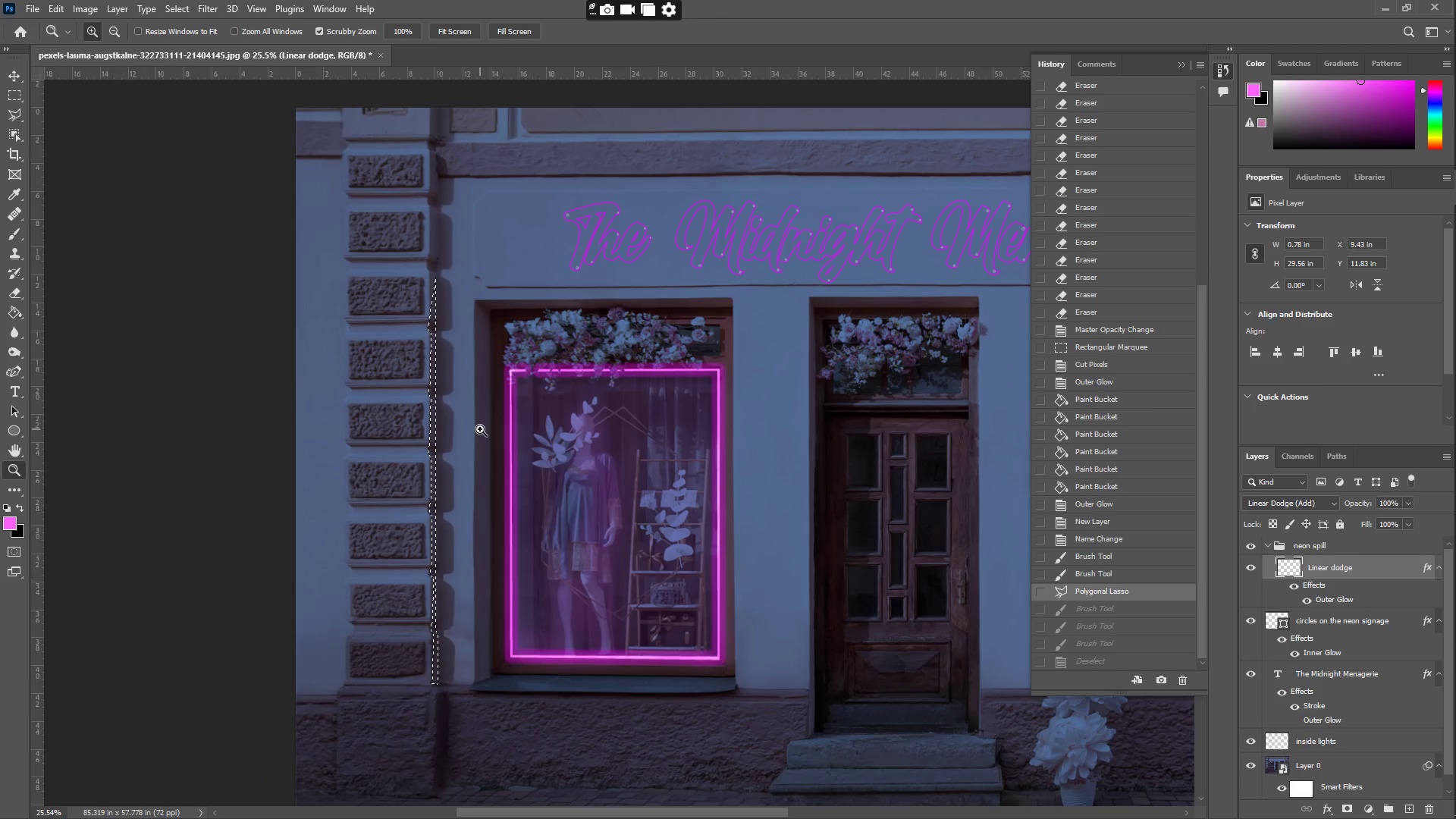 
type(bl)
 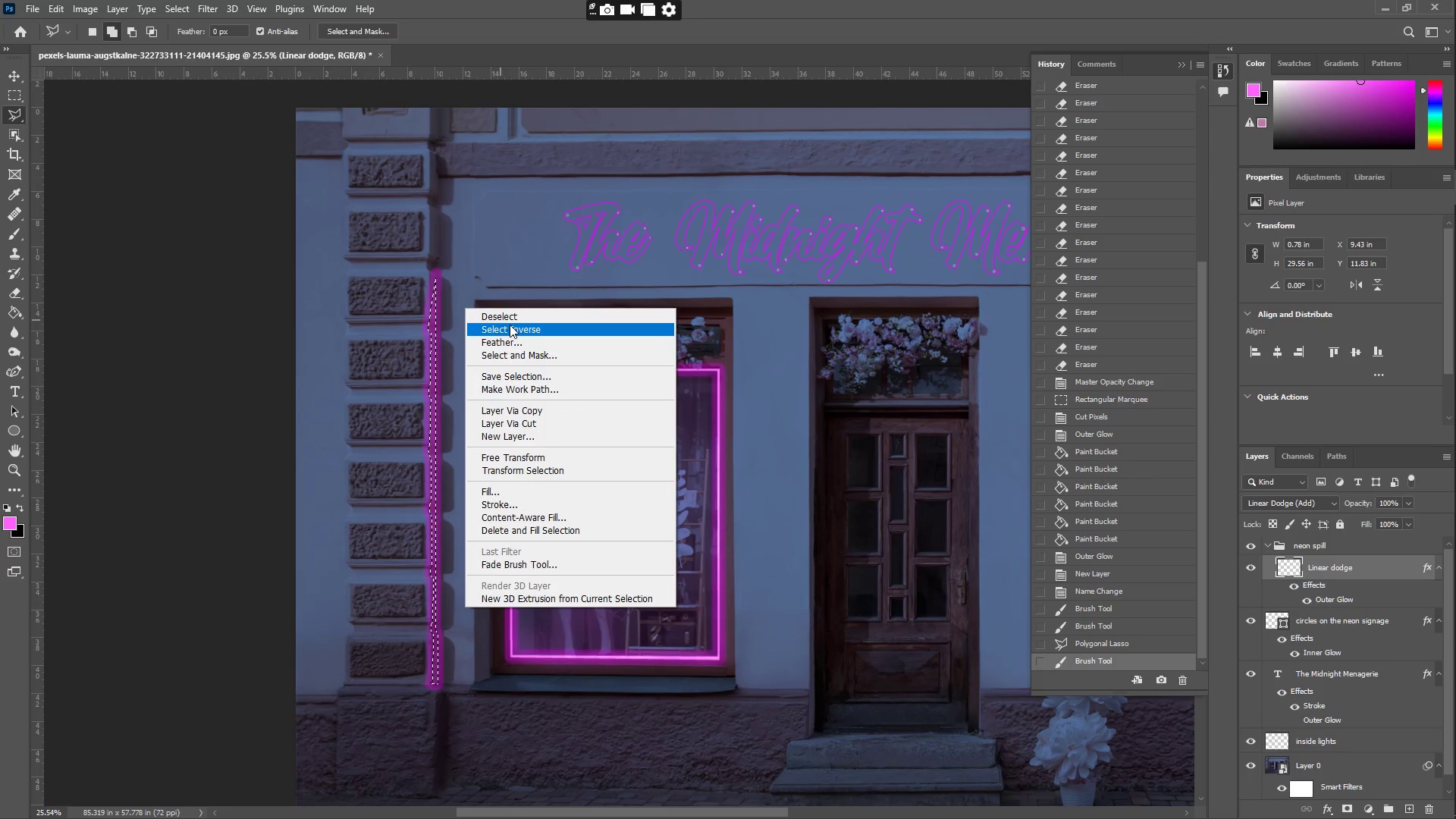 
left_click_drag(start_coordinate=[438, 276], to_coordinate=[457, 241])
 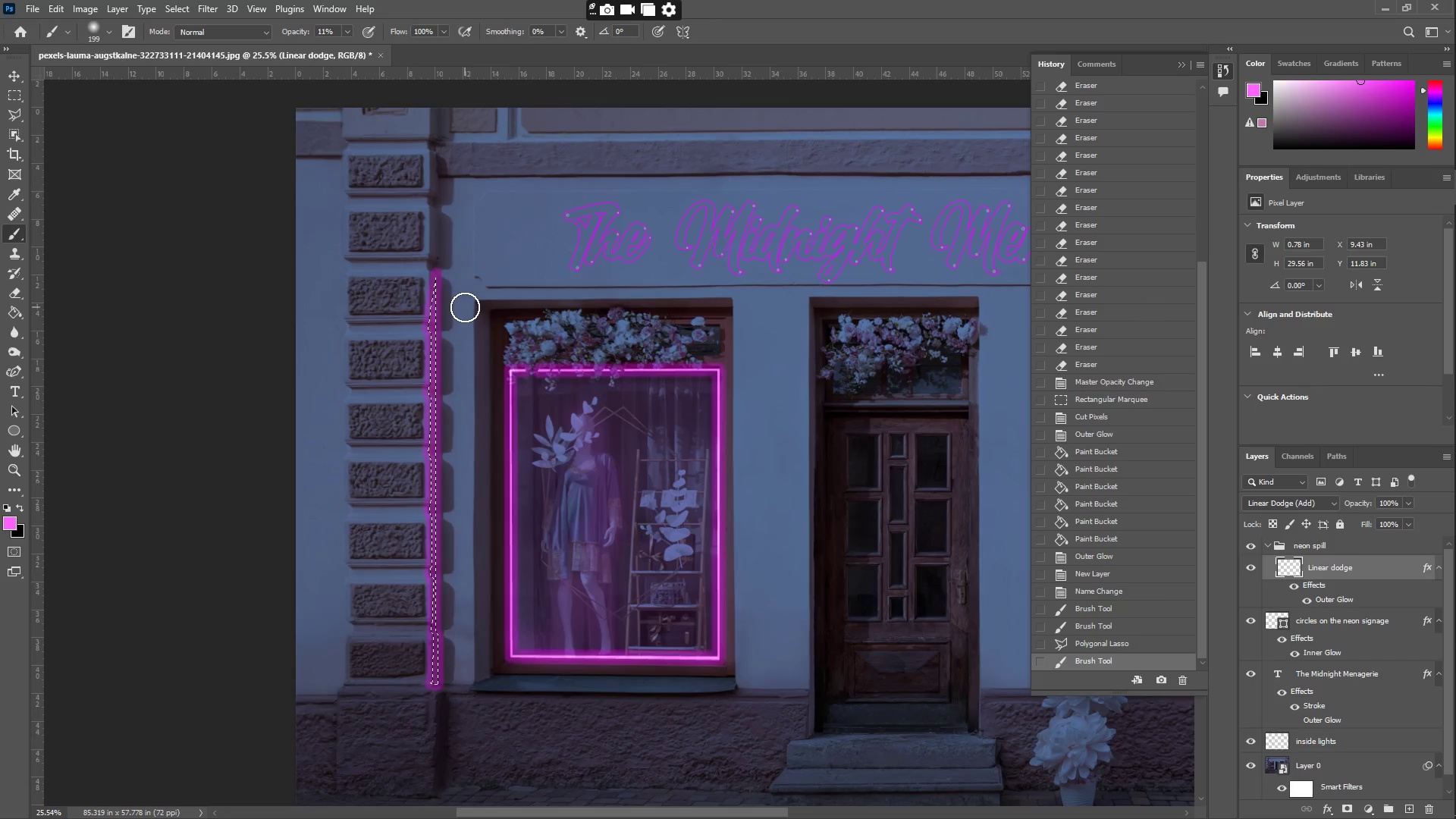 
right_click([465, 307])
 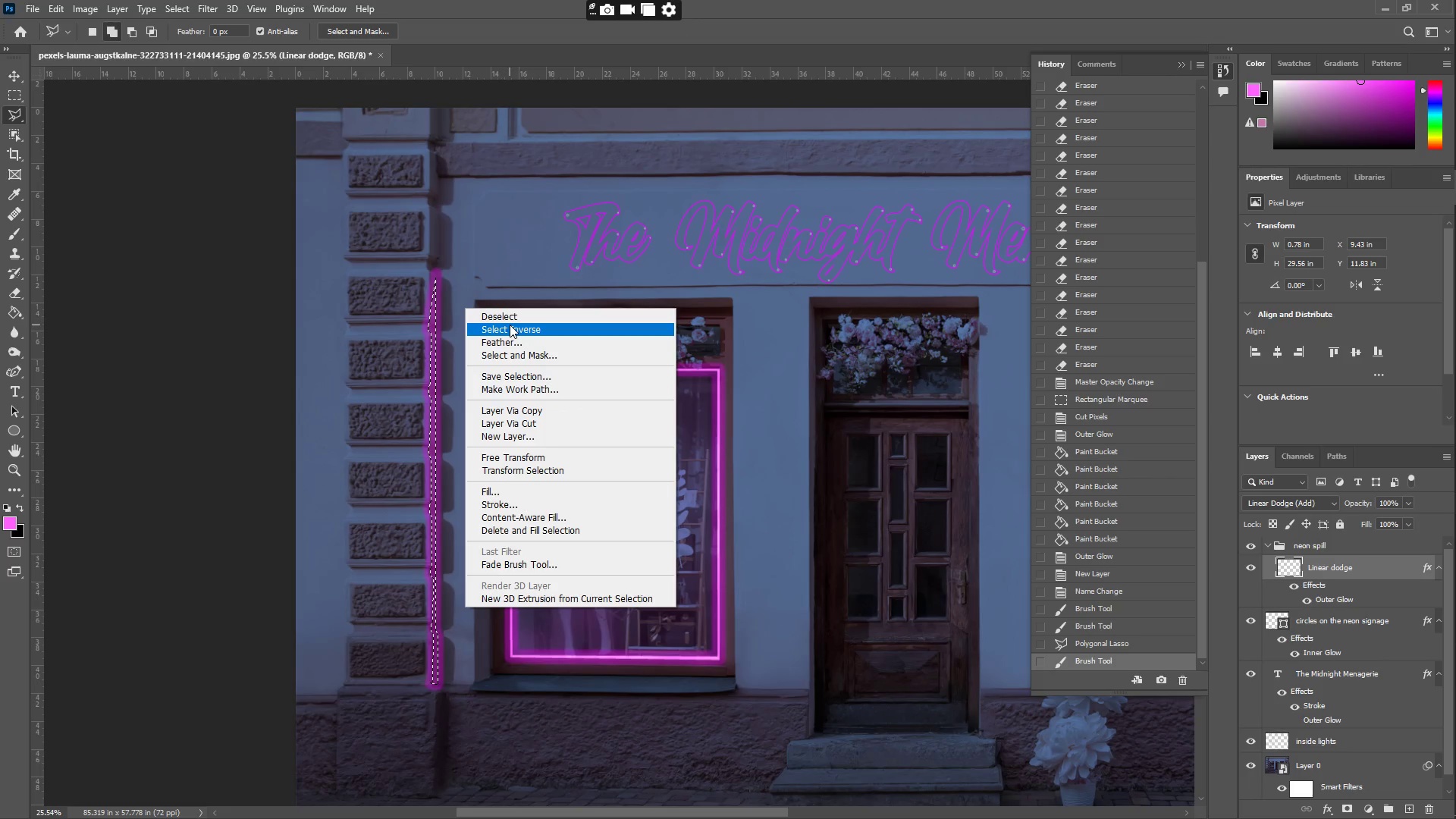 
left_click([511, 316])
 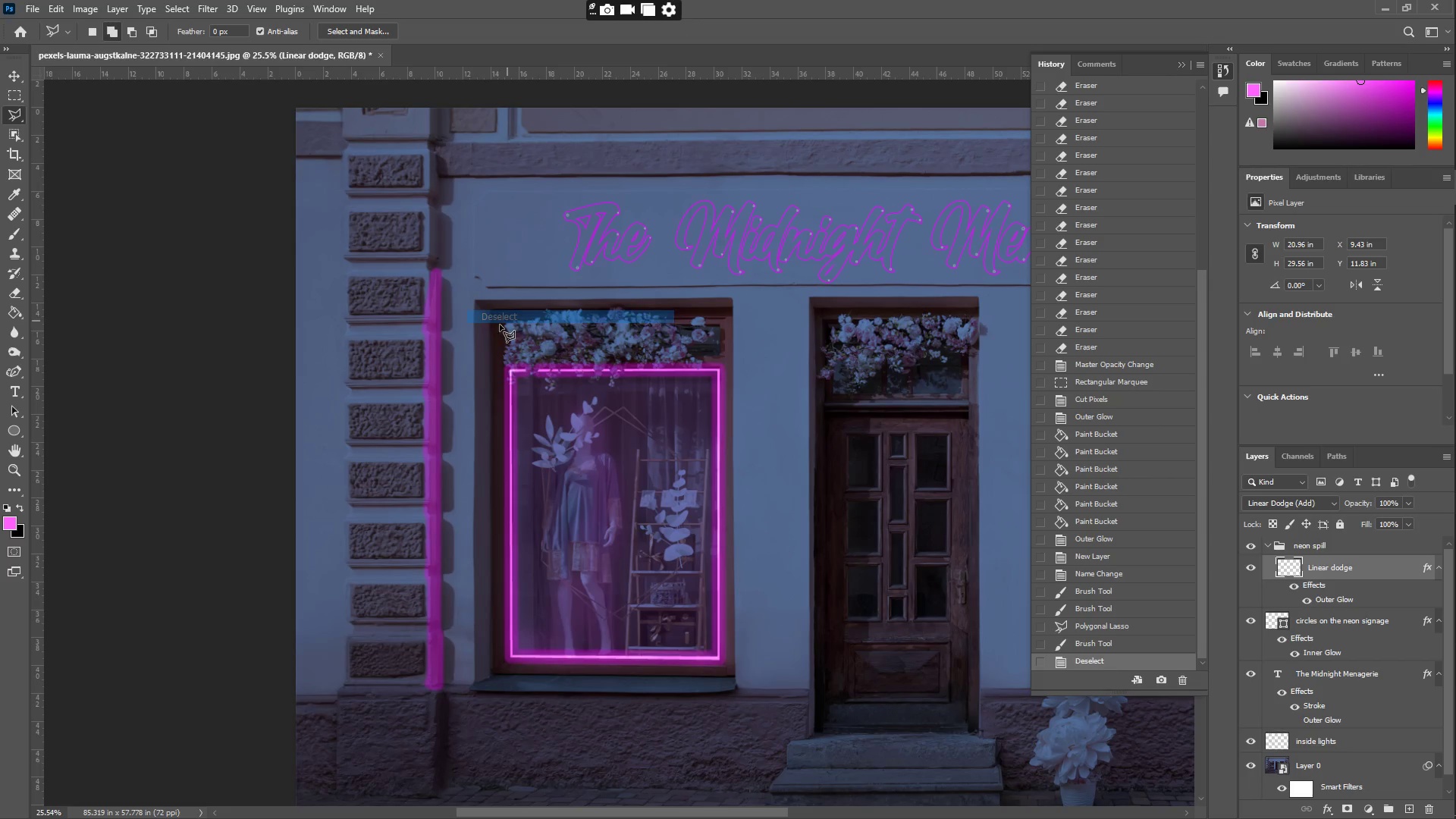 
type(zz)
 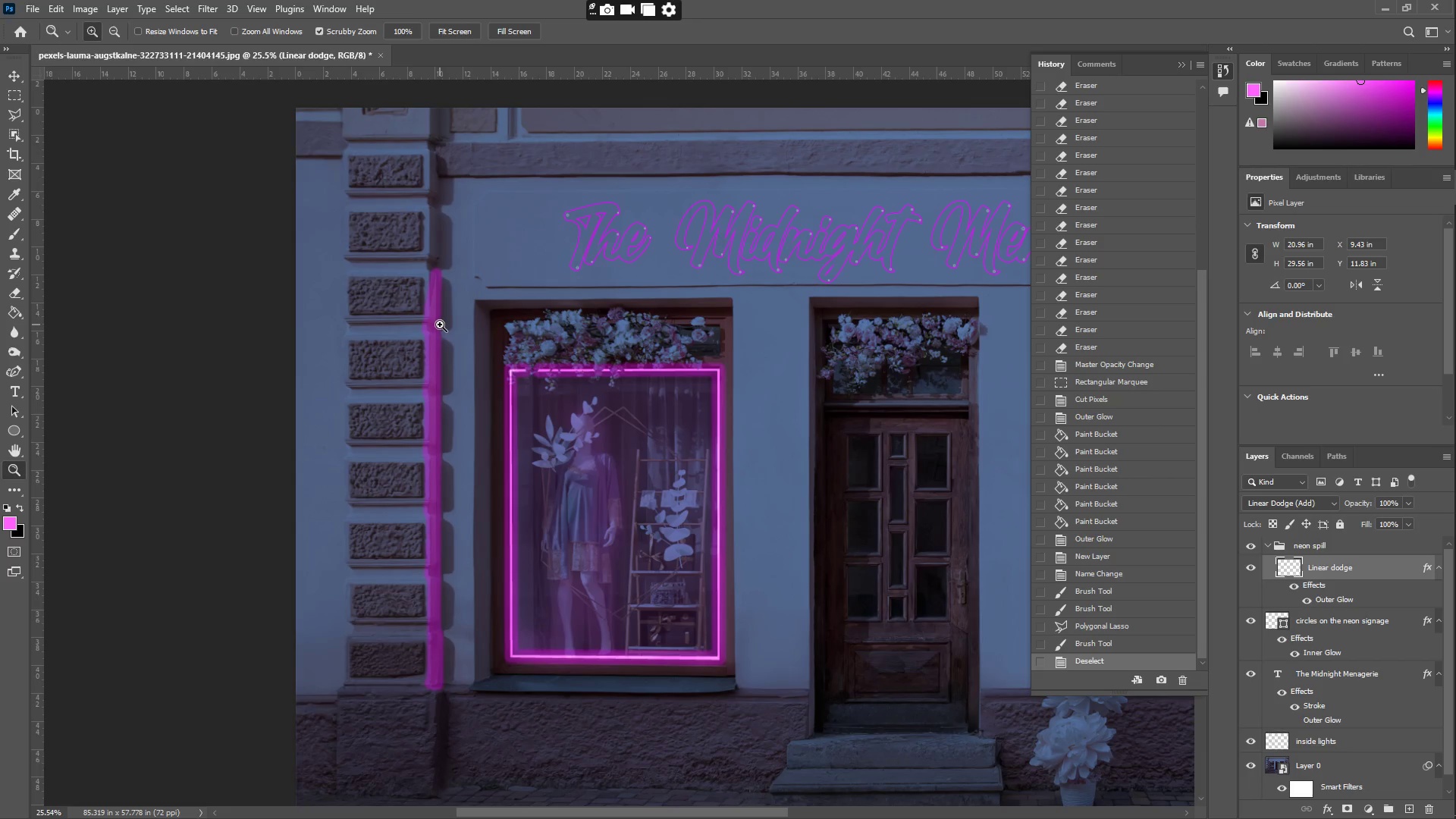 
left_click_drag(start_coordinate=[440, 325], to_coordinate=[427, 363])
 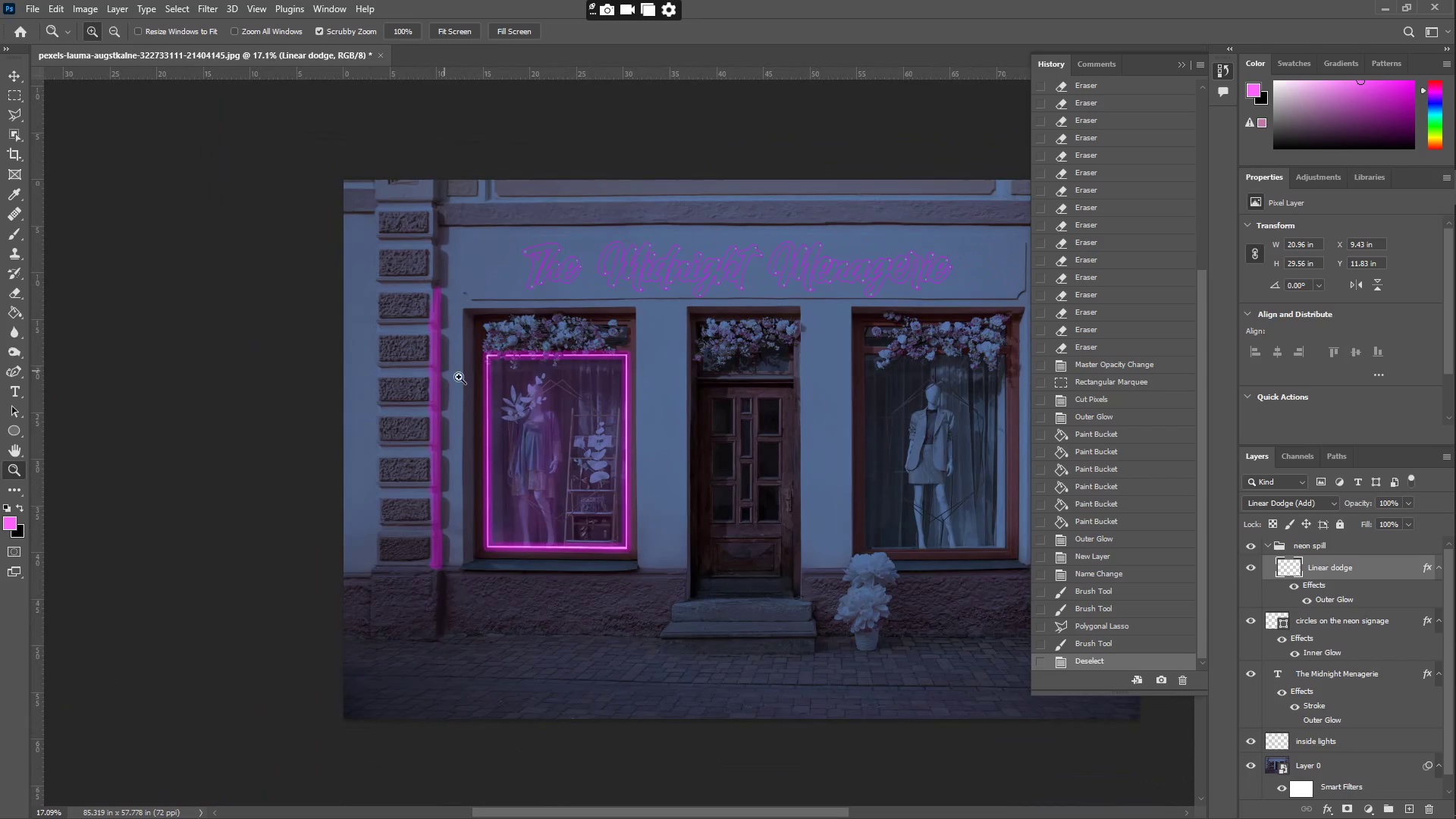 
hold_key(key=Space, duration=1.19)
 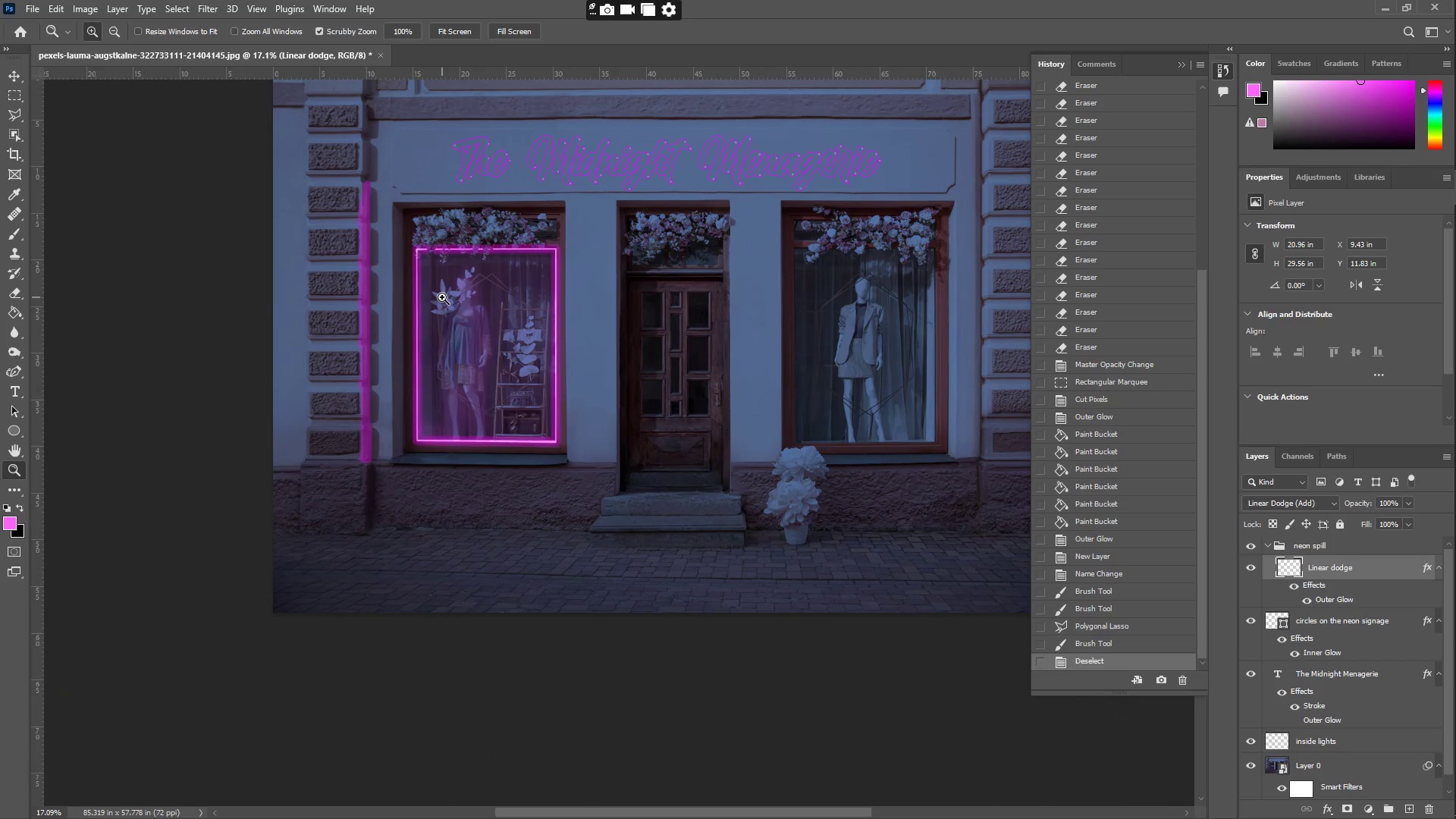 
left_click_drag(start_coordinate=[507, 404], to_coordinate=[442, 297])
 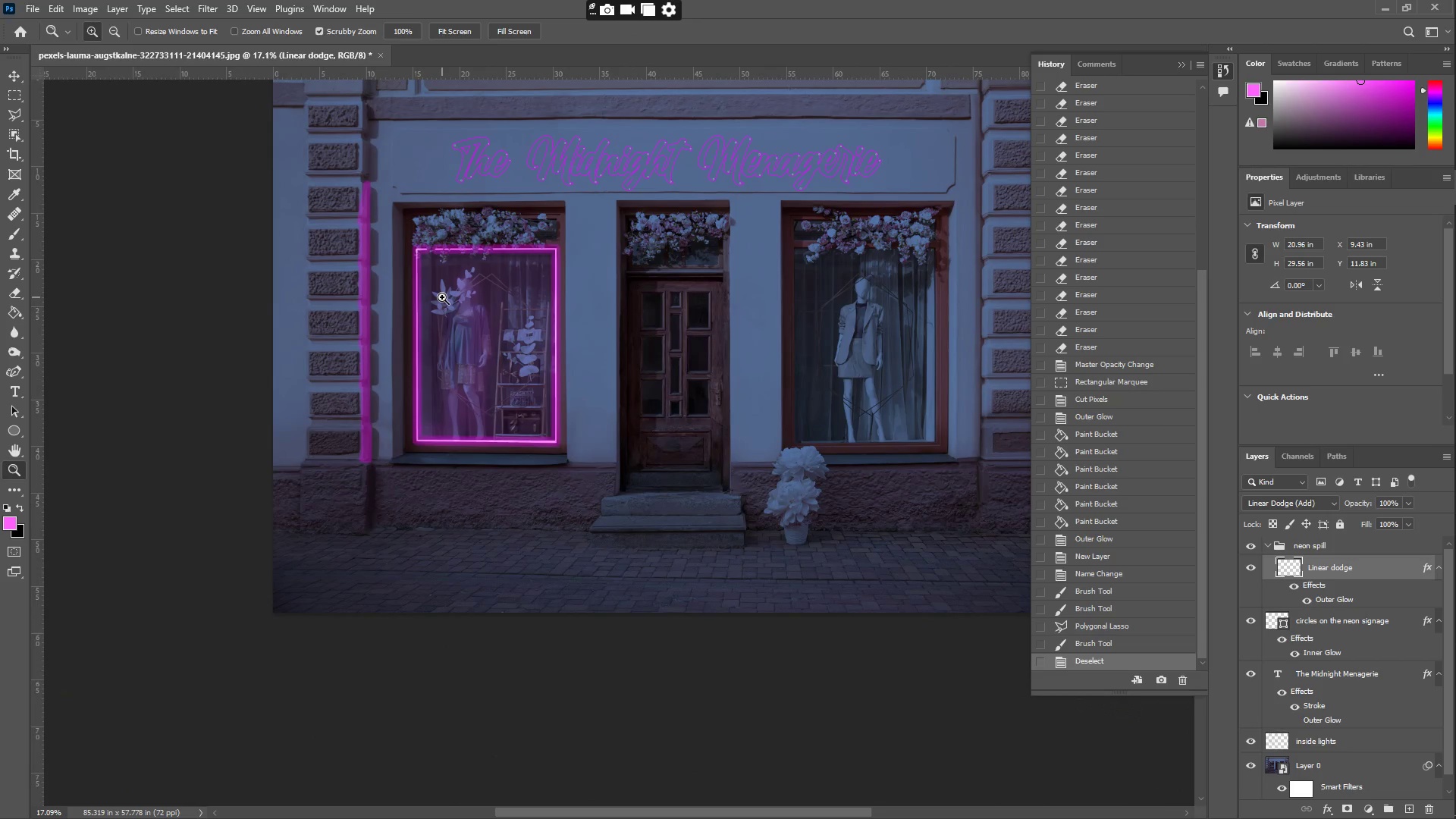 
left_click_drag(start_coordinate=[374, 212], to_coordinate=[444, 212])
 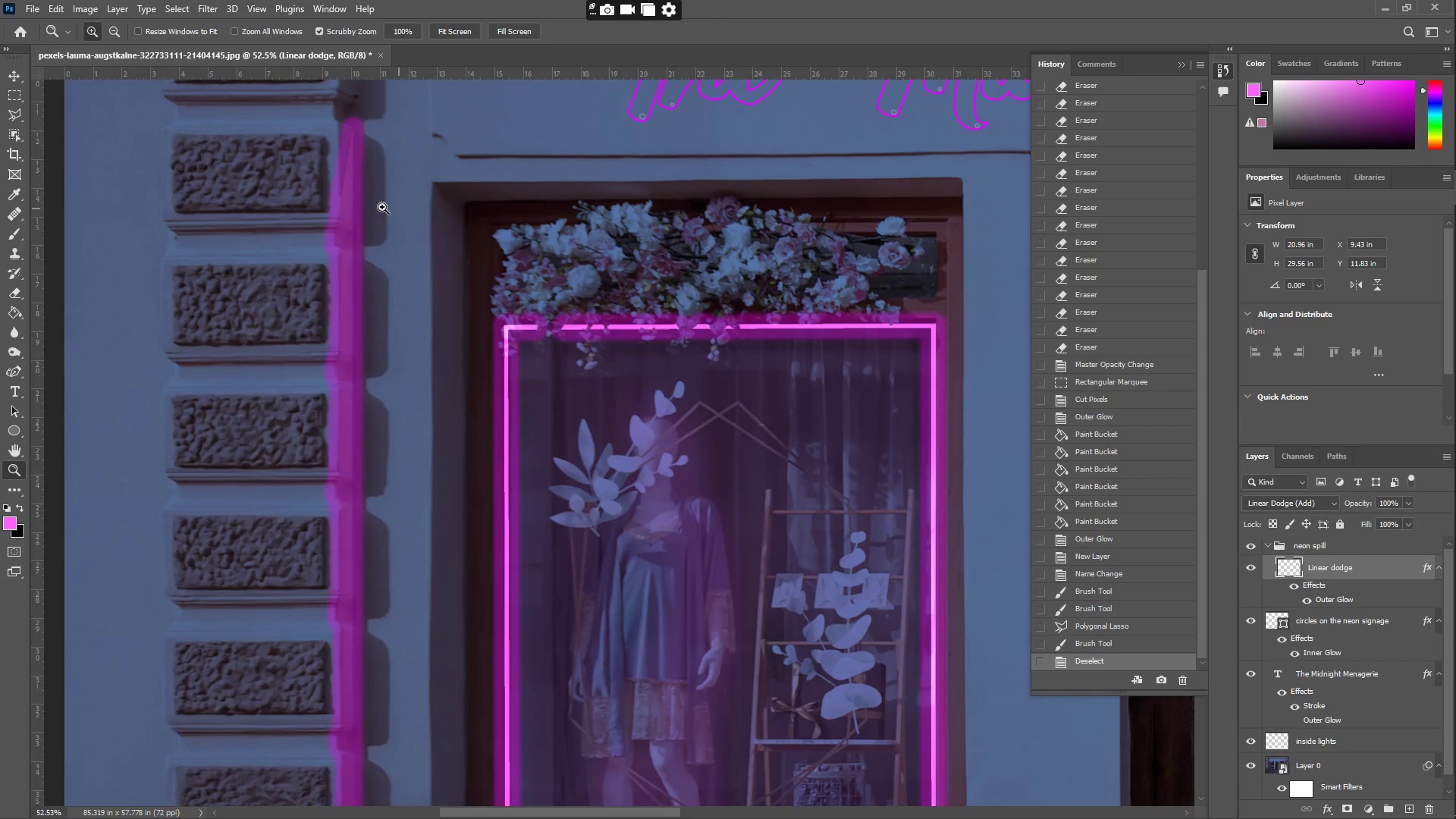 
key(E)
 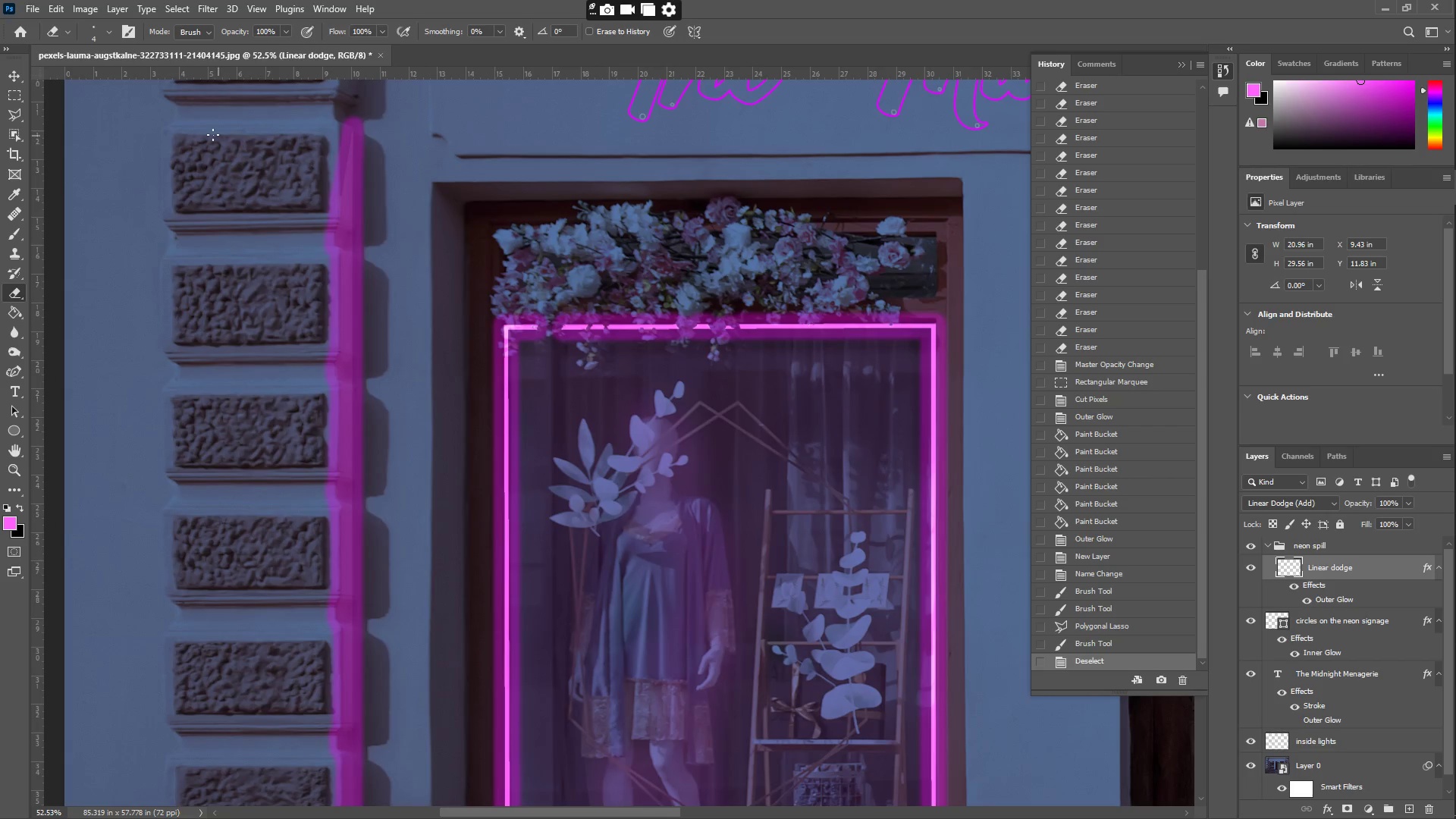 
key(Control+Z)
 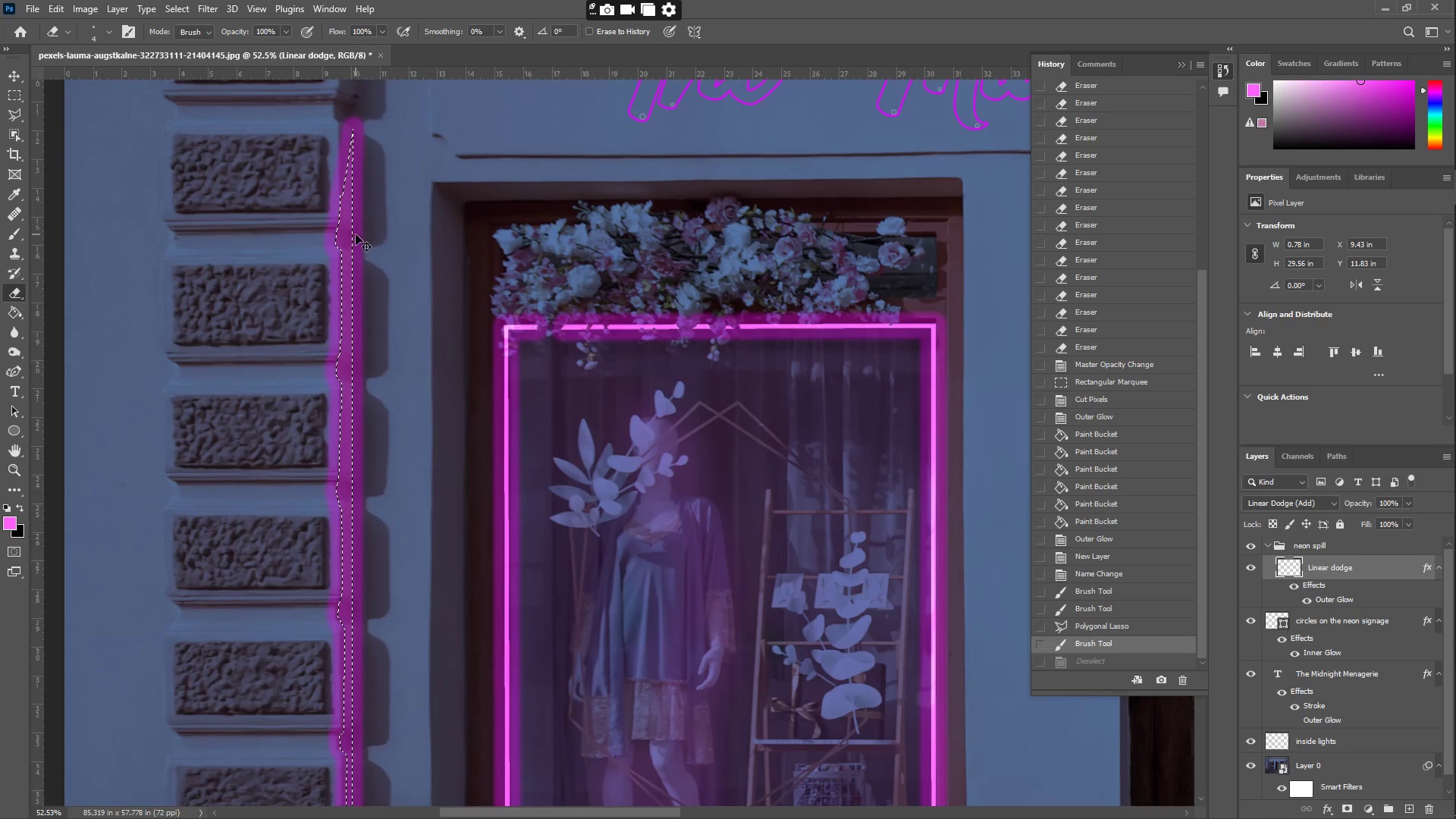 
key(Control+Z)
 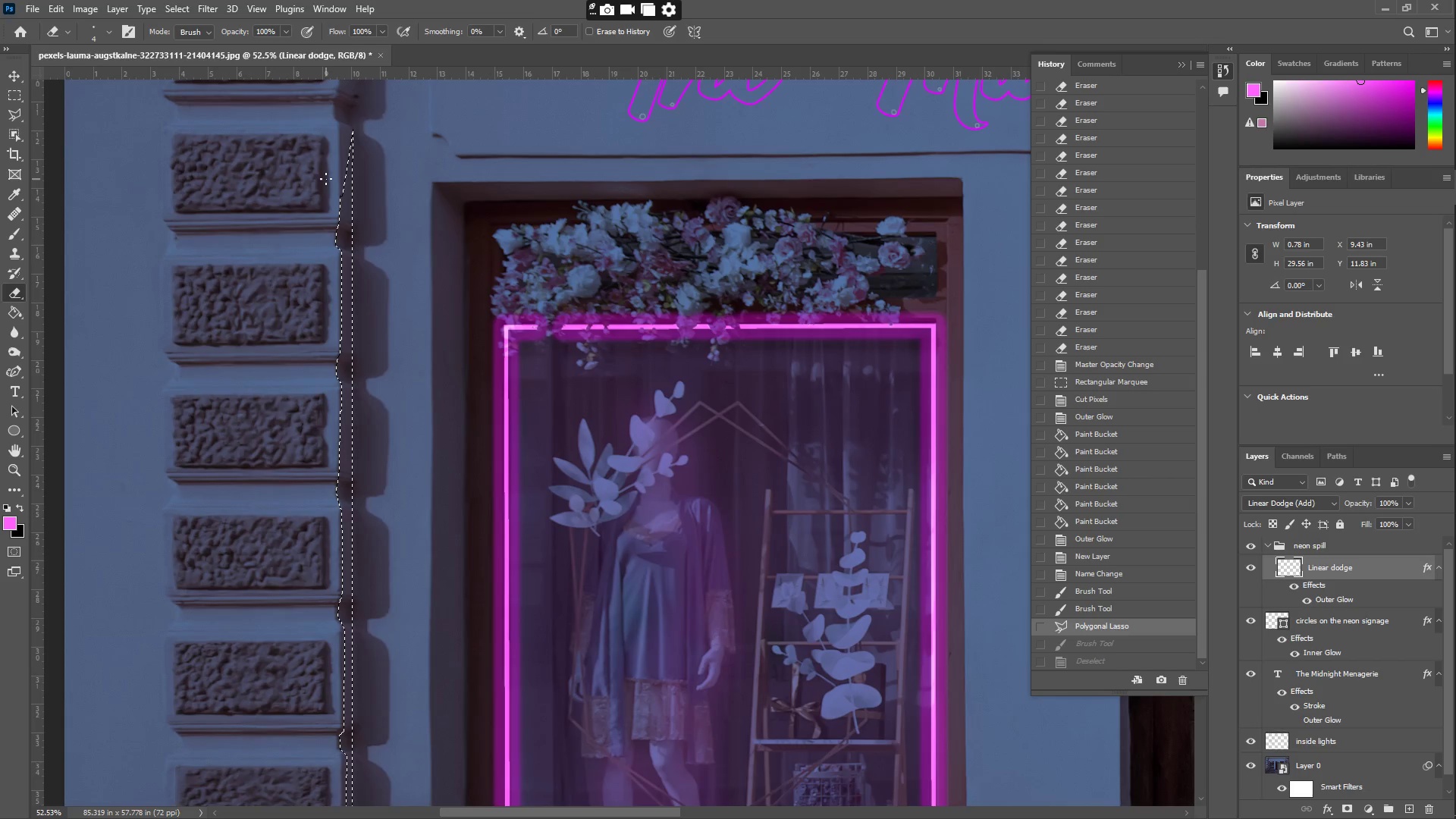 
key(B)
 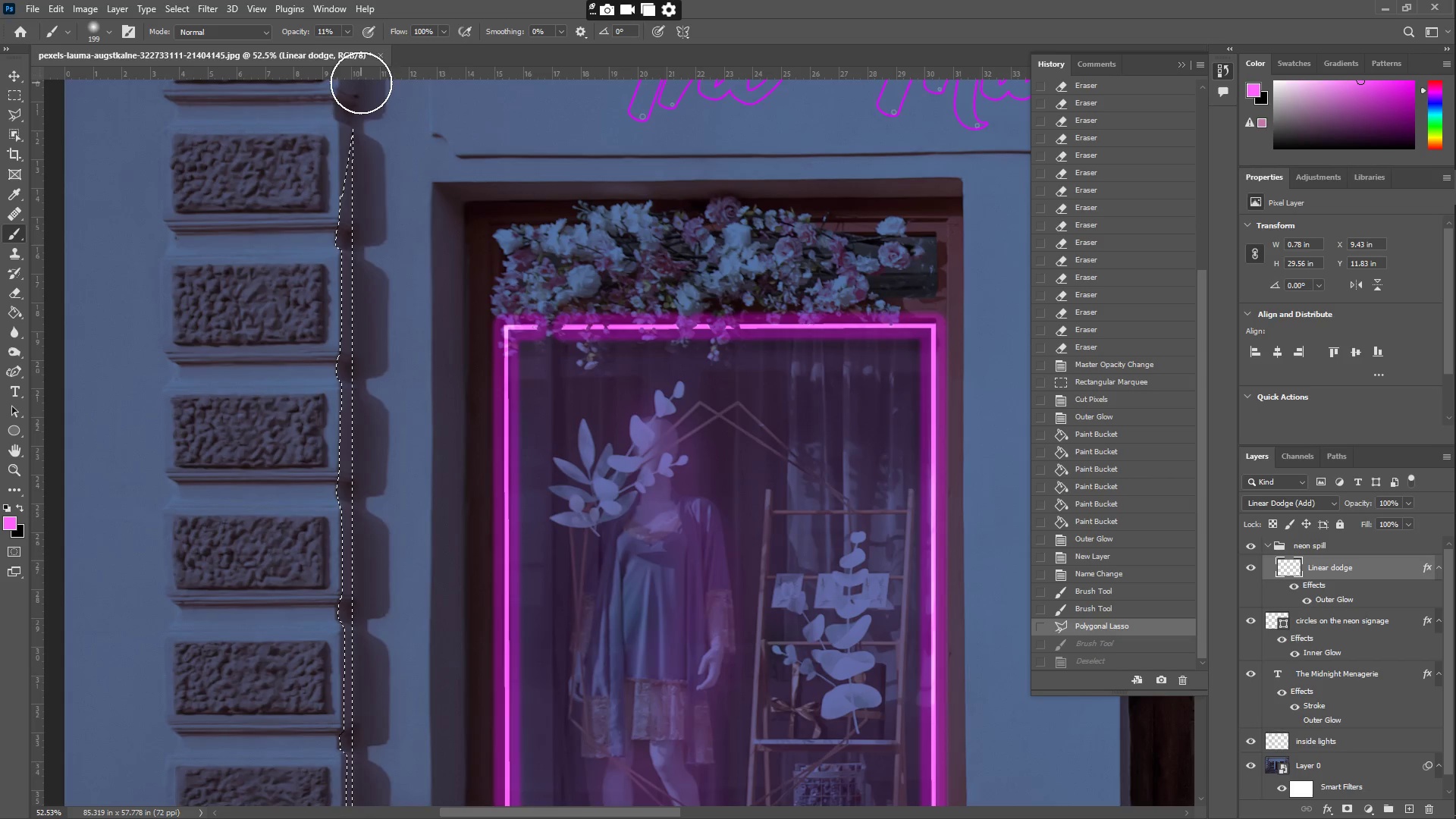 
left_click_drag(start_coordinate=[366, 139], to_coordinate=[363, 370])
 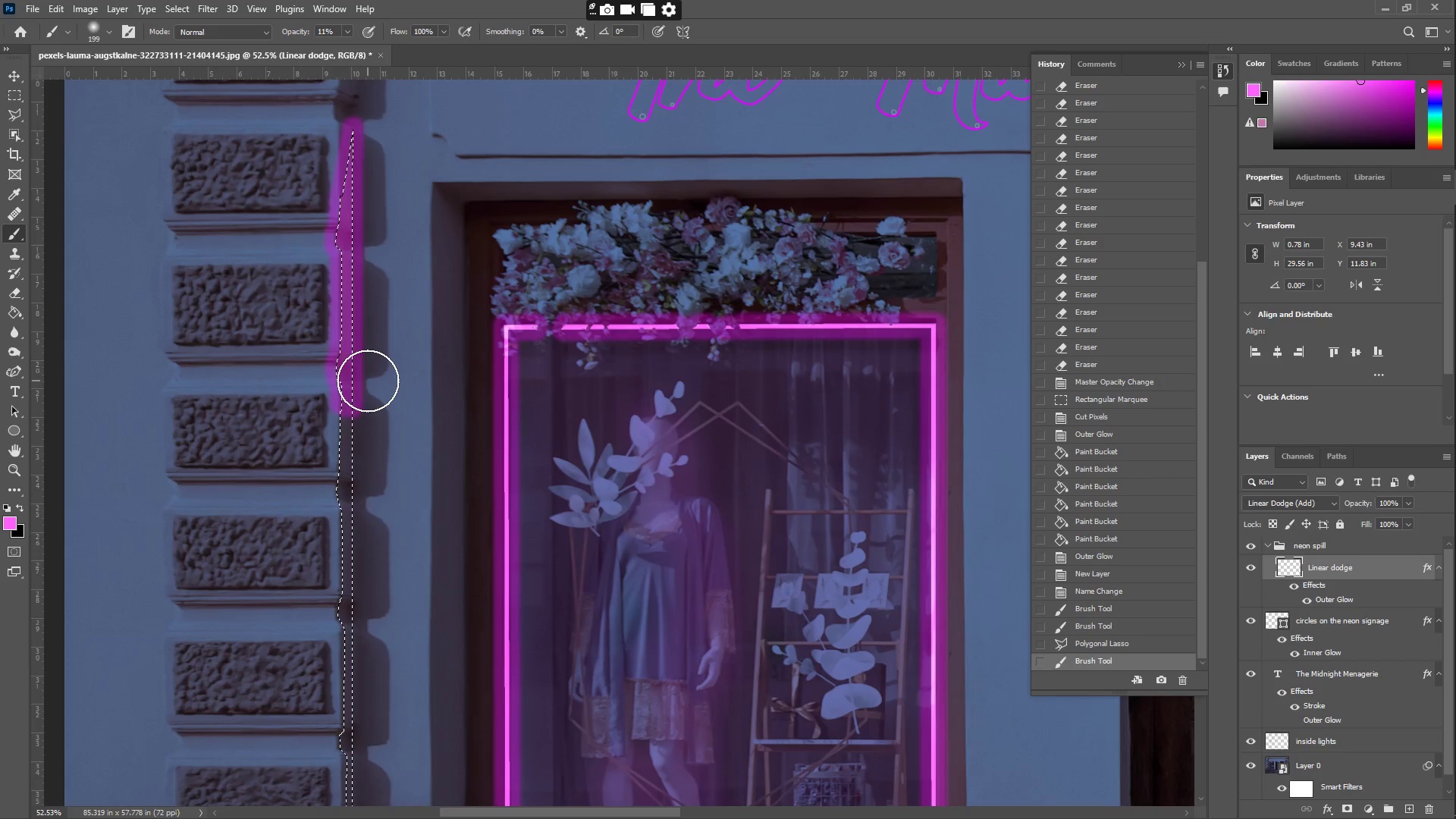 
key(Control+Z)
 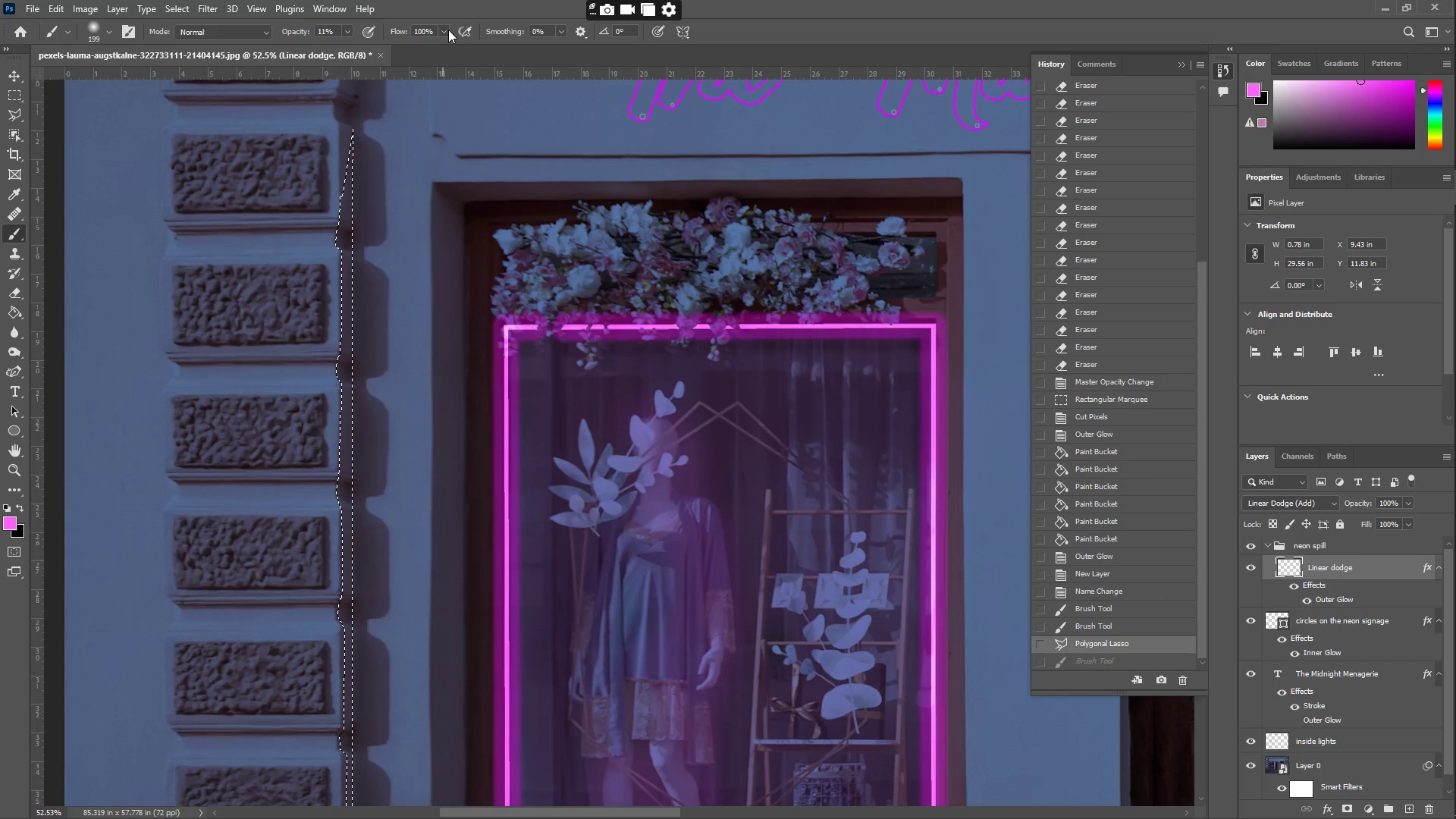 
left_click([441, 26])
 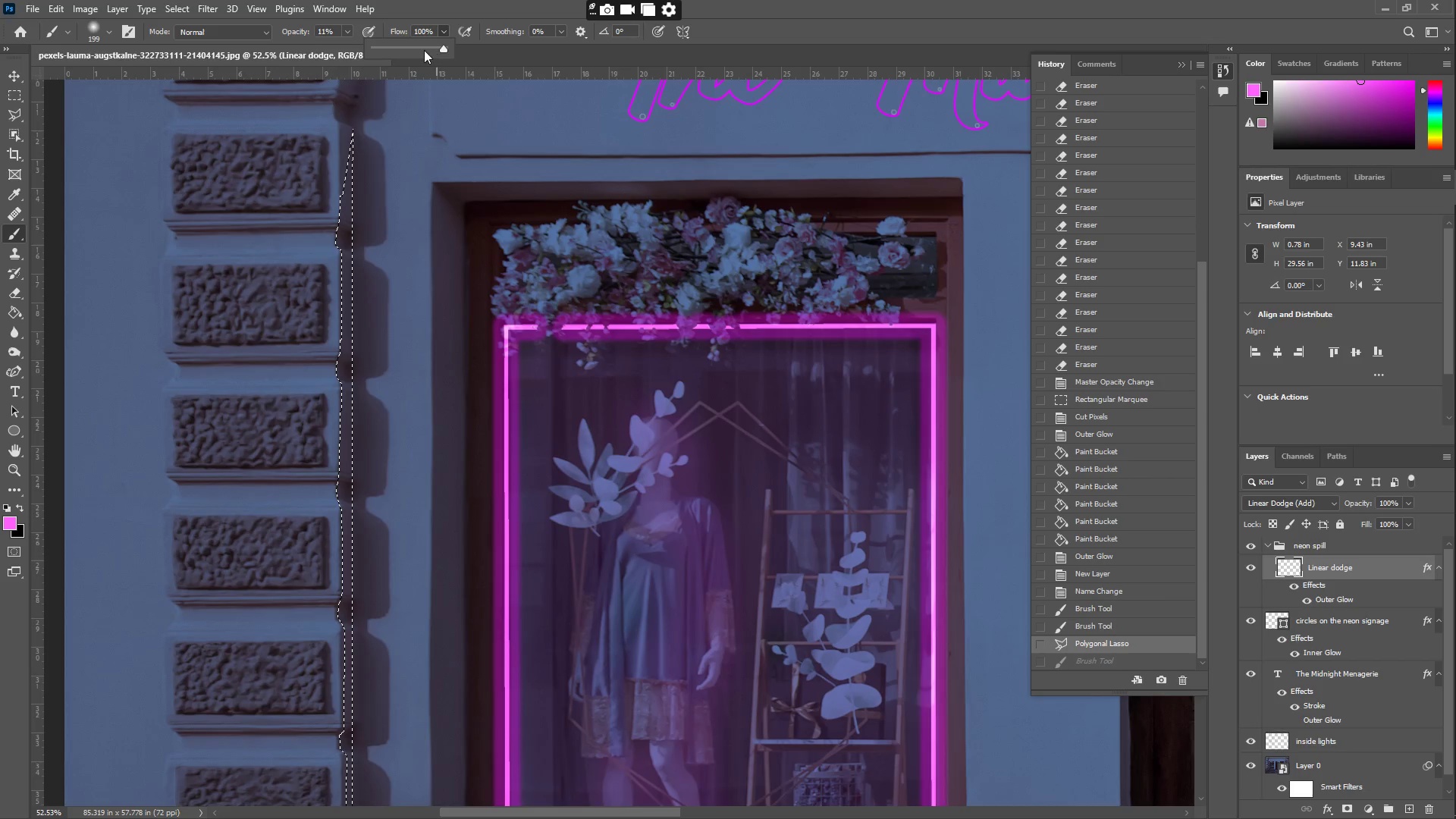 
left_click_drag(start_coordinate=[419, 48], to_coordinate=[408, 46])
 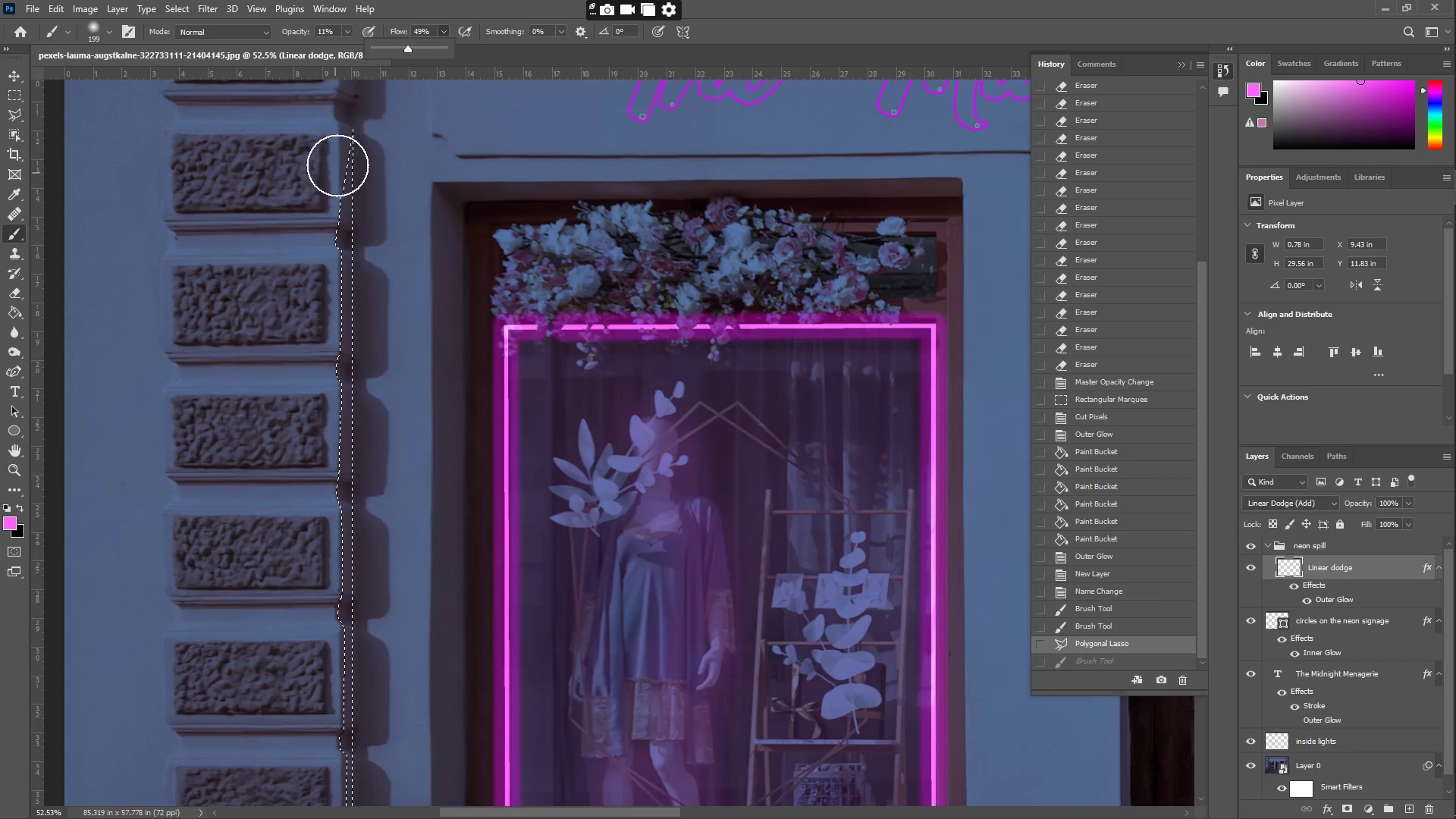 
left_click_drag(start_coordinate=[349, 132], to_coordinate=[341, 679])
 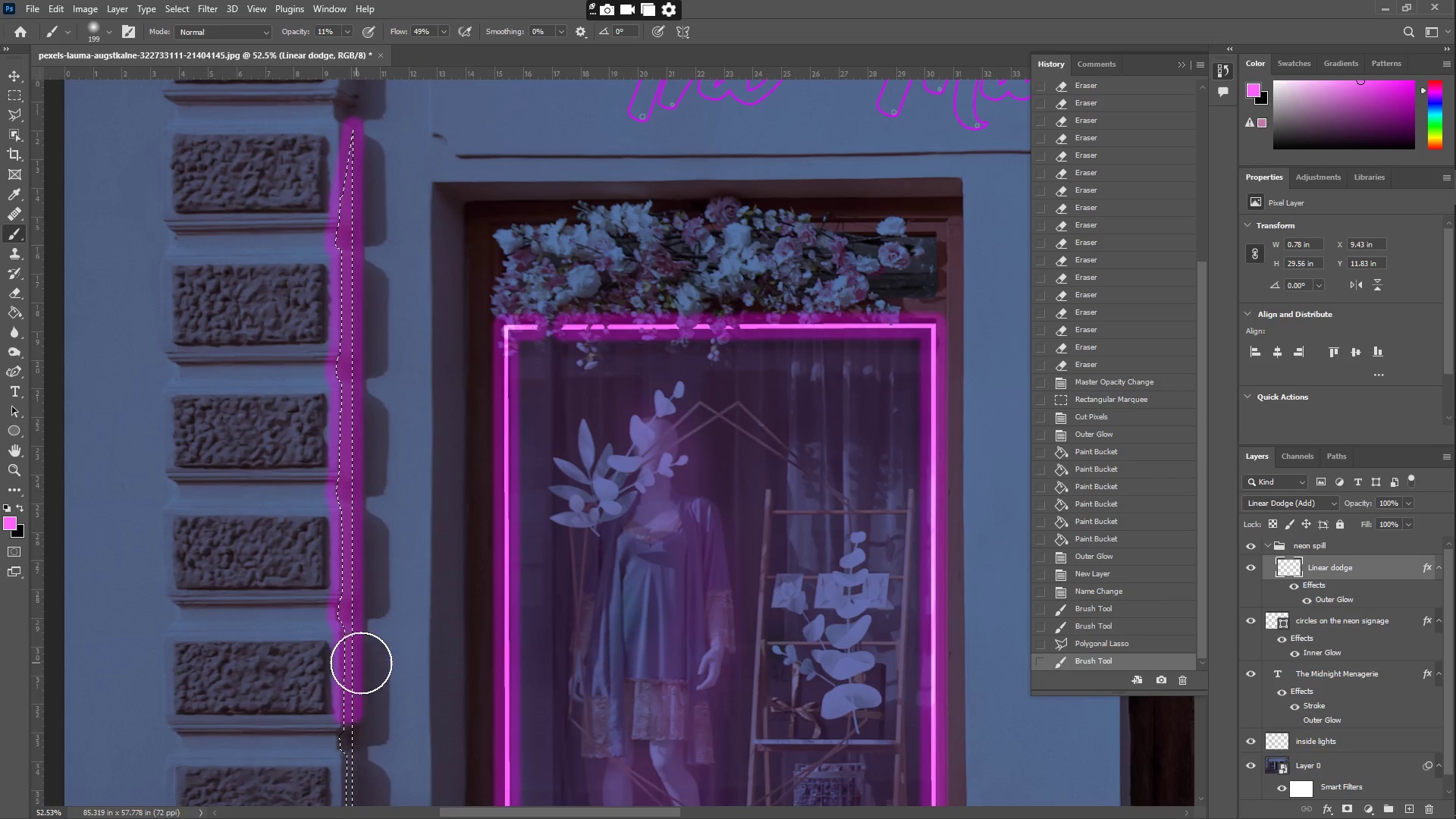 
hold_key(key=Space, duration=0.75)
 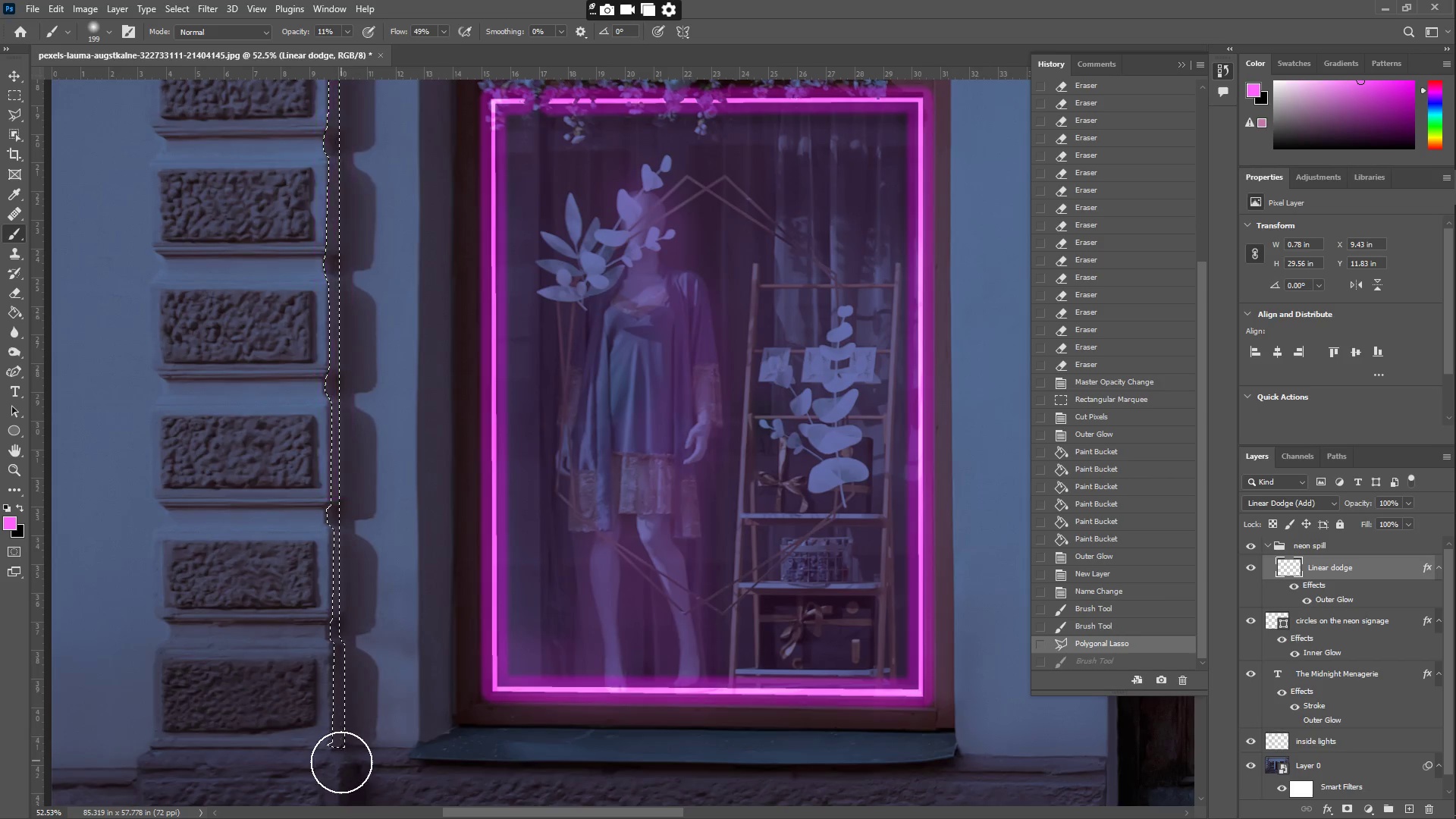 
left_click_drag(start_coordinate=[381, 664], to_coordinate=[369, 438])
 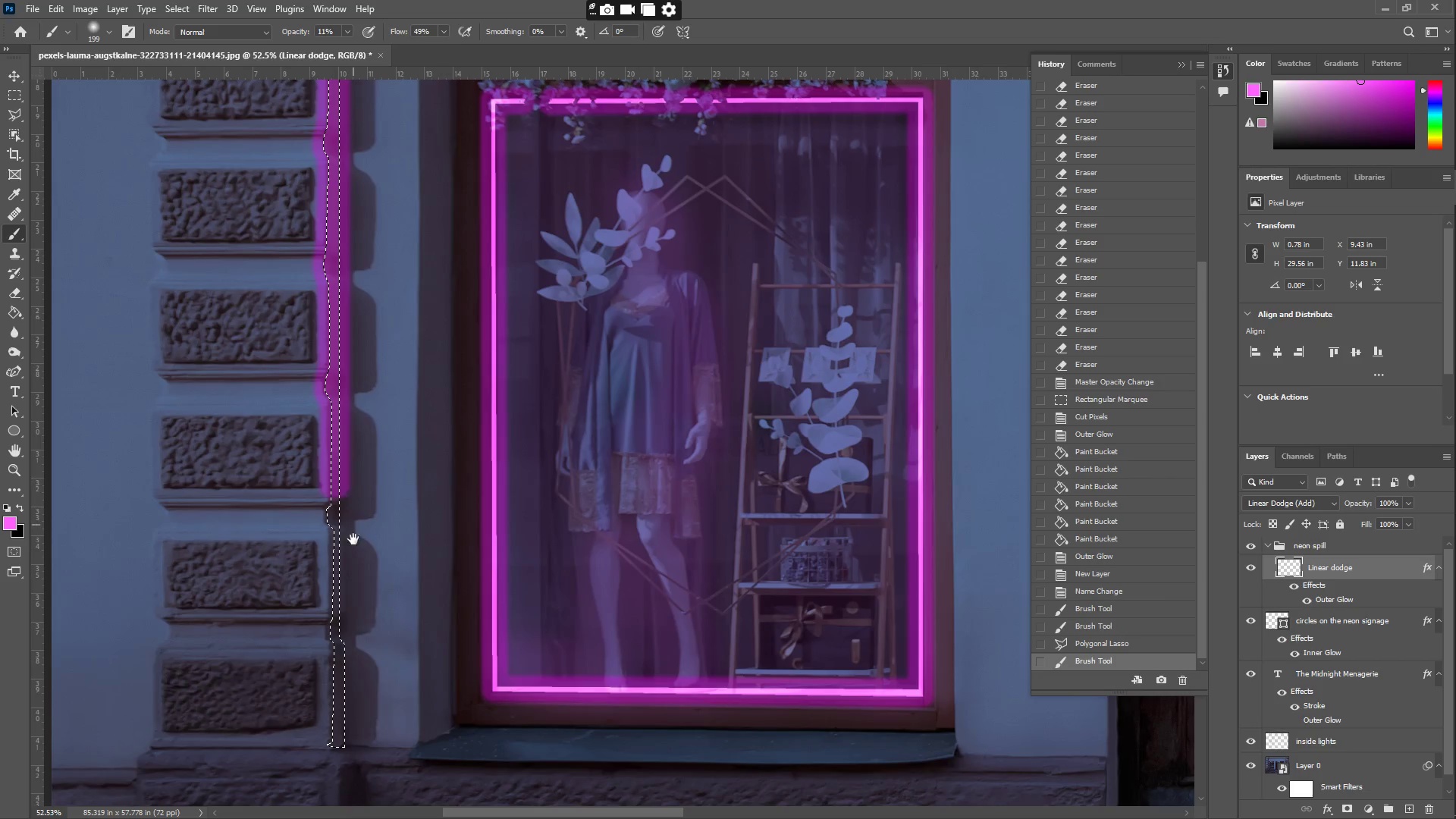 
key(Control+ControlLeft)
 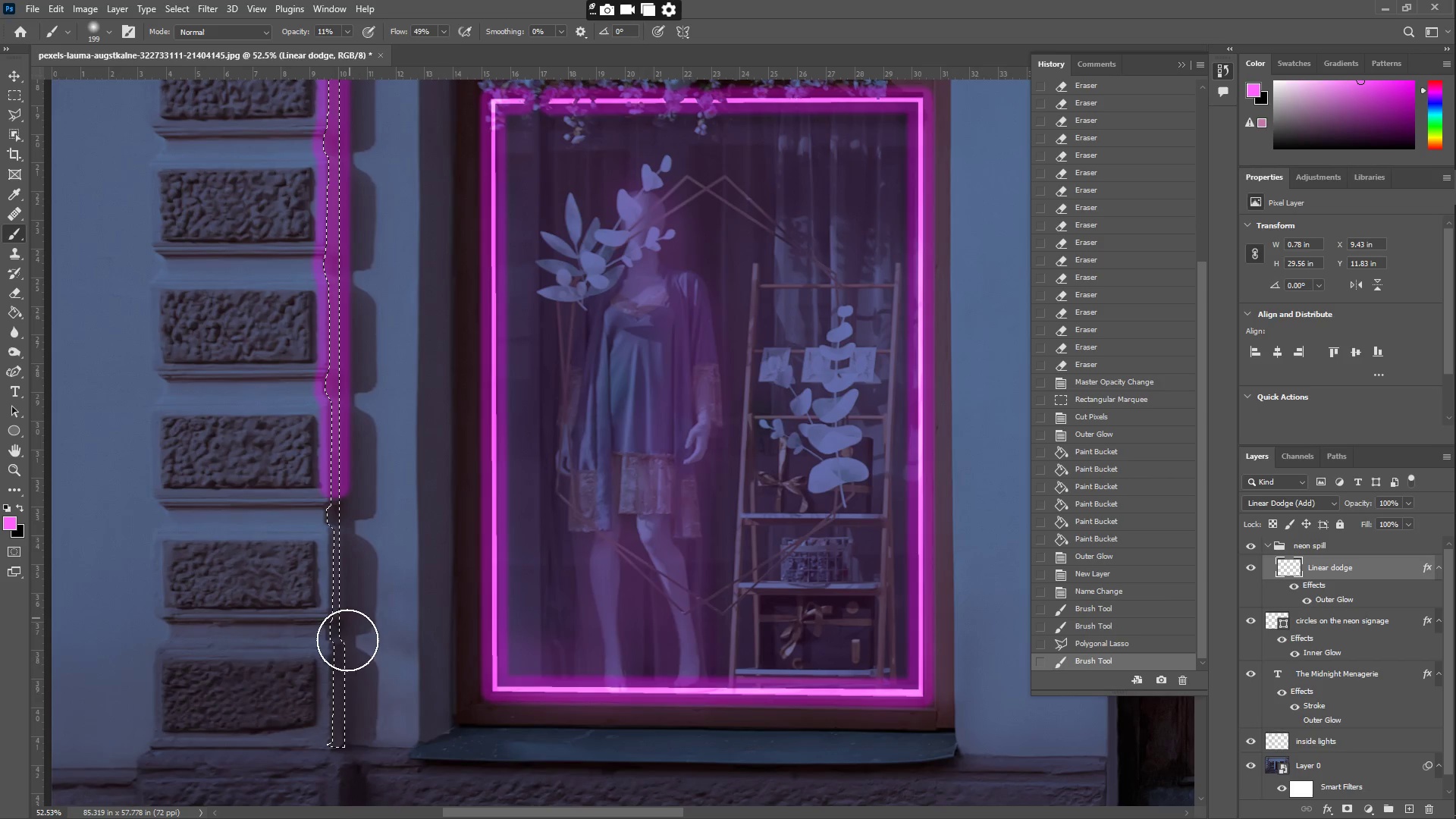 
key(Control+Z)
 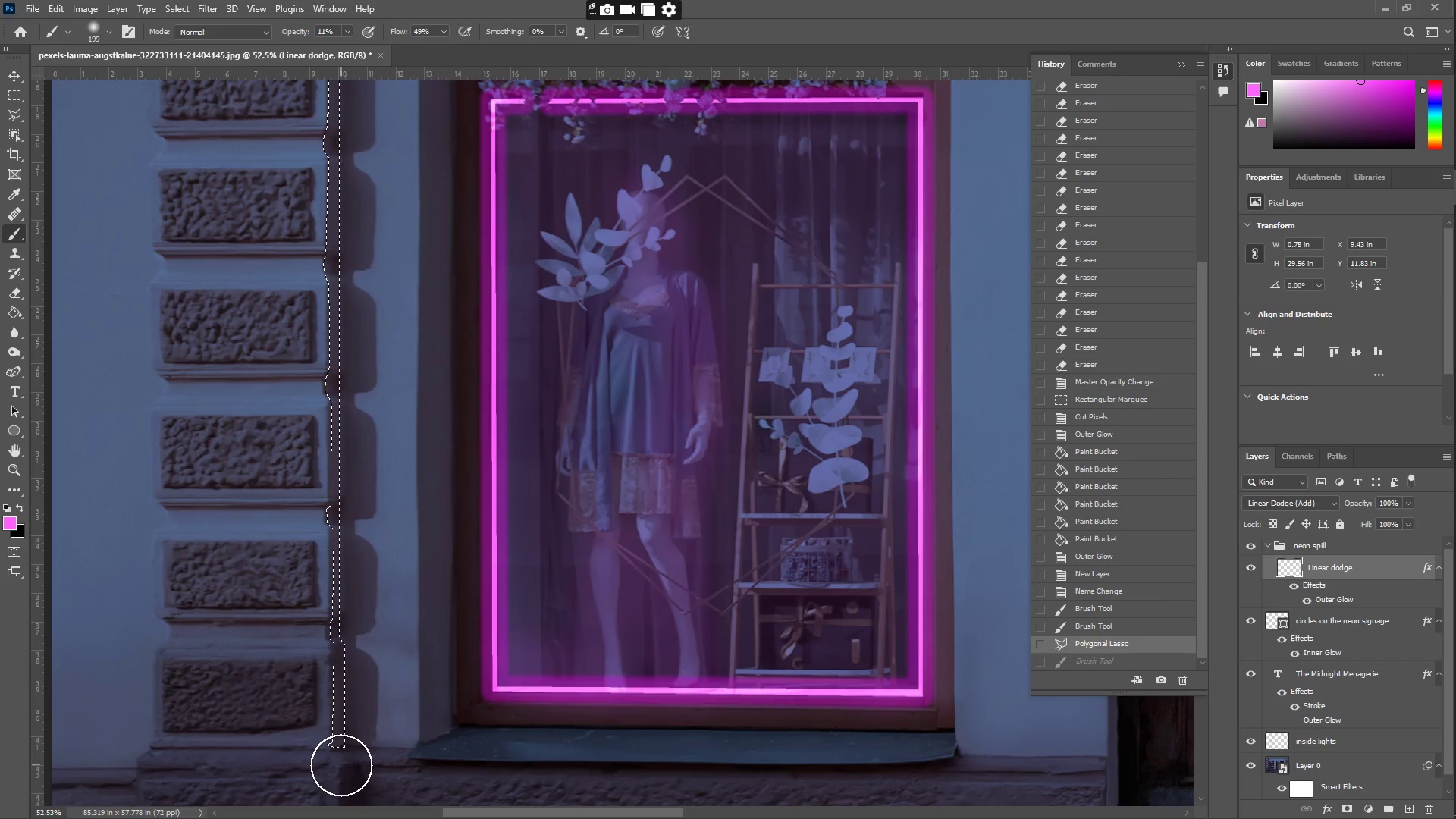 
left_click_drag(start_coordinate=[341, 768], to_coordinate=[331, 0])
 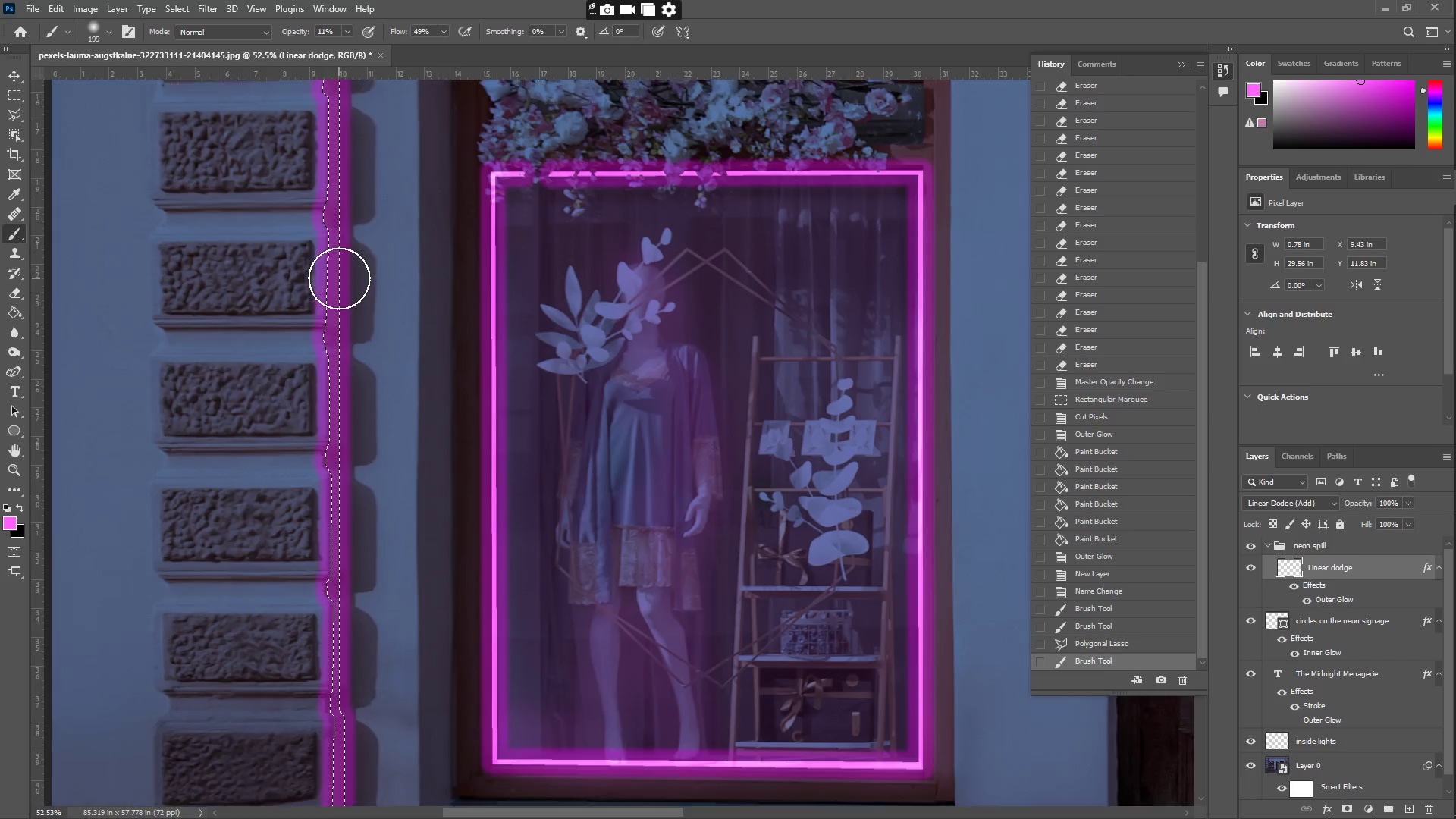 
hold_key(key=Space, duration=0.33)
 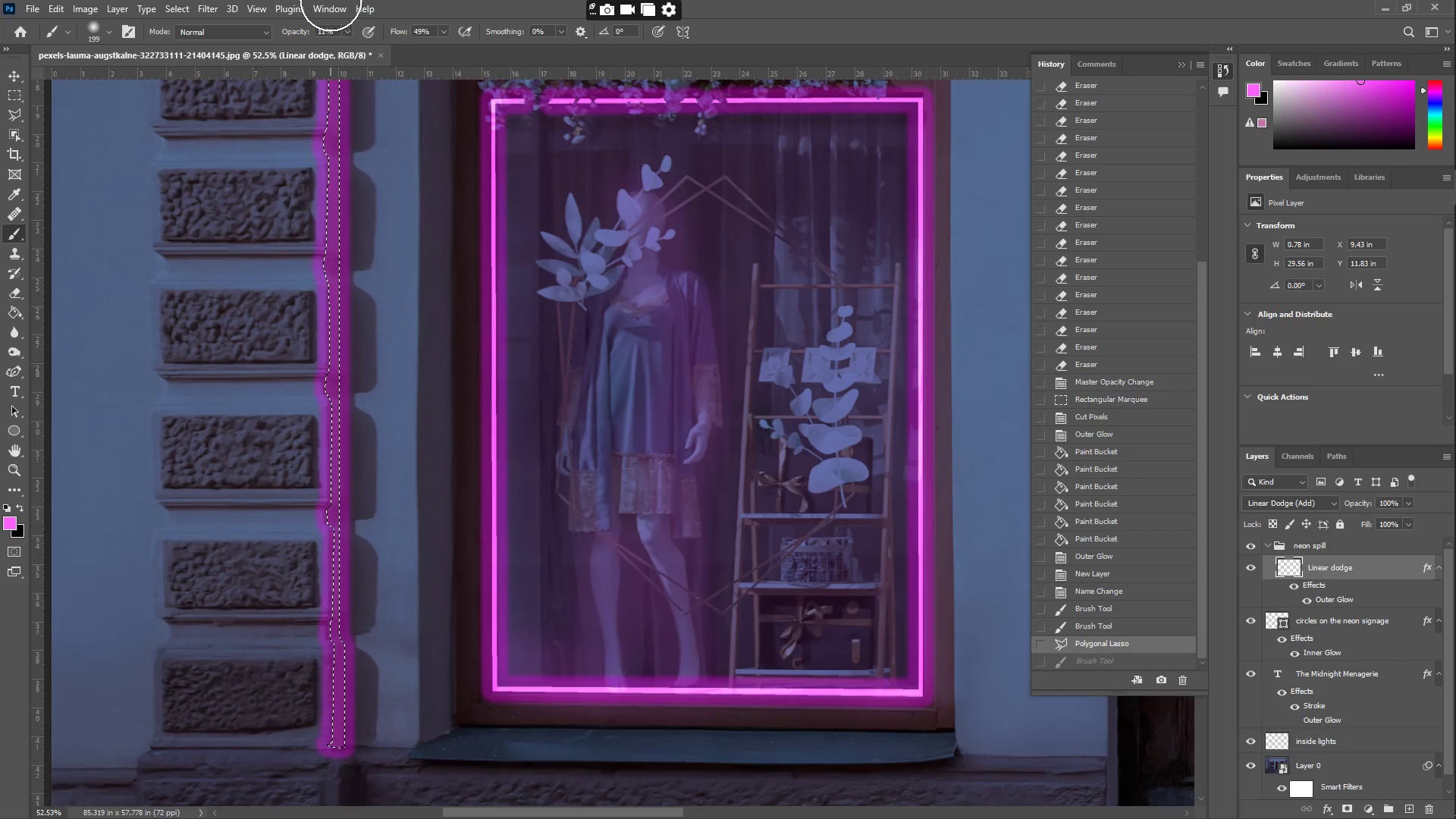 
scroll: coordinate [339, 267], scroll_direction: up, amount: 17.0
 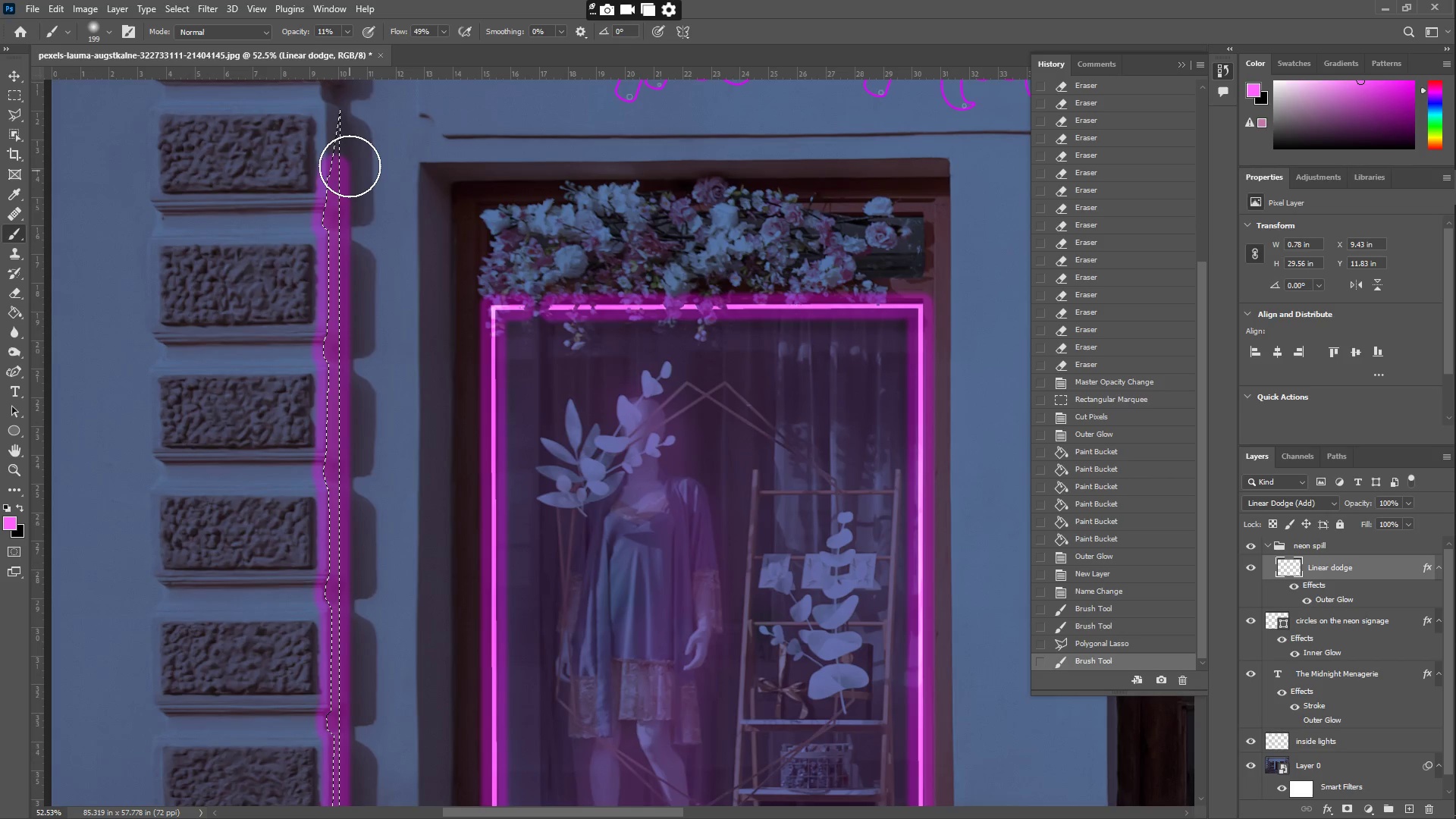 
left_click_drag(start_coordinate=[347, 136], to_coordinate=[340, 96])
 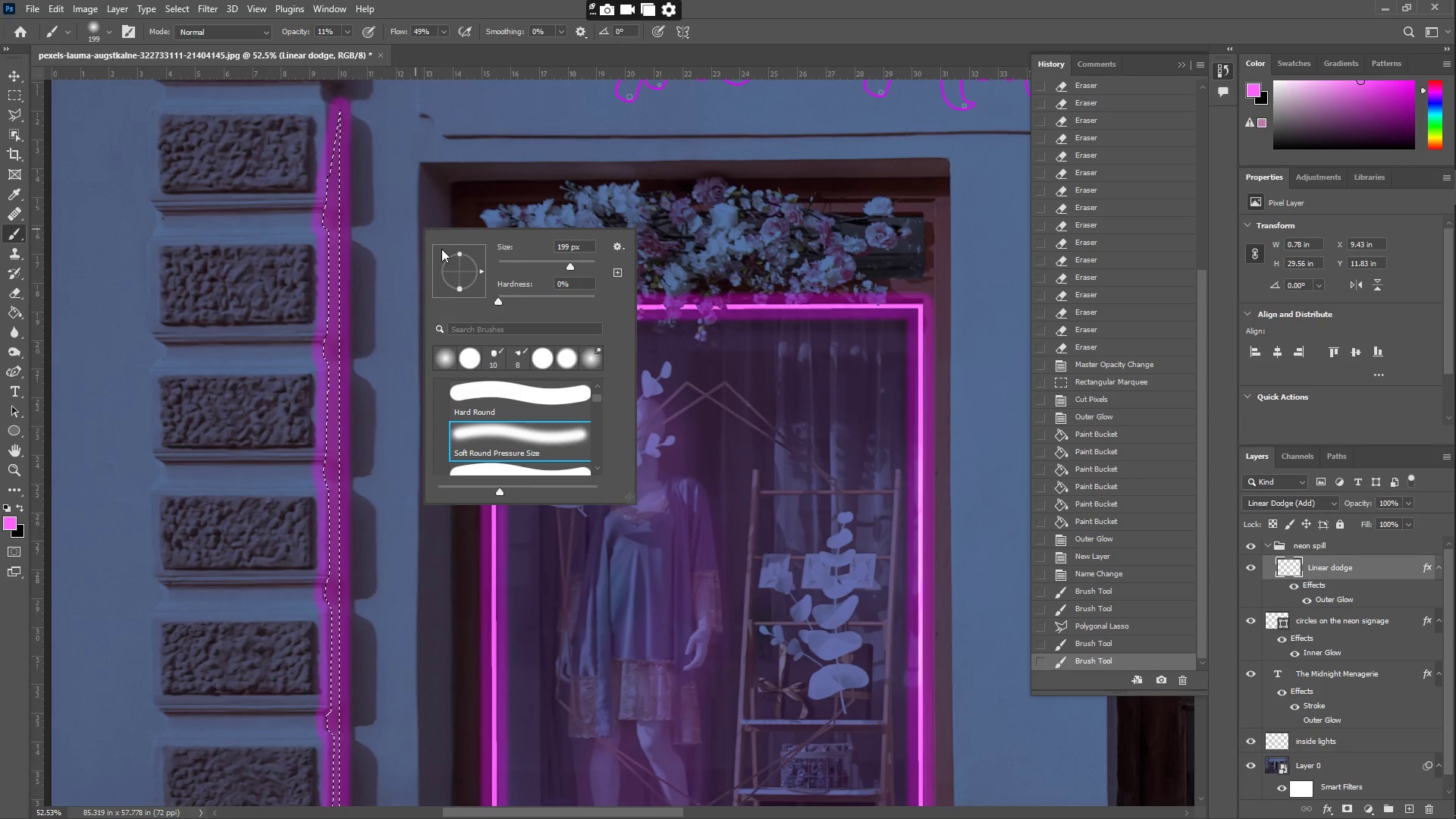 
left_click([389, 177])
 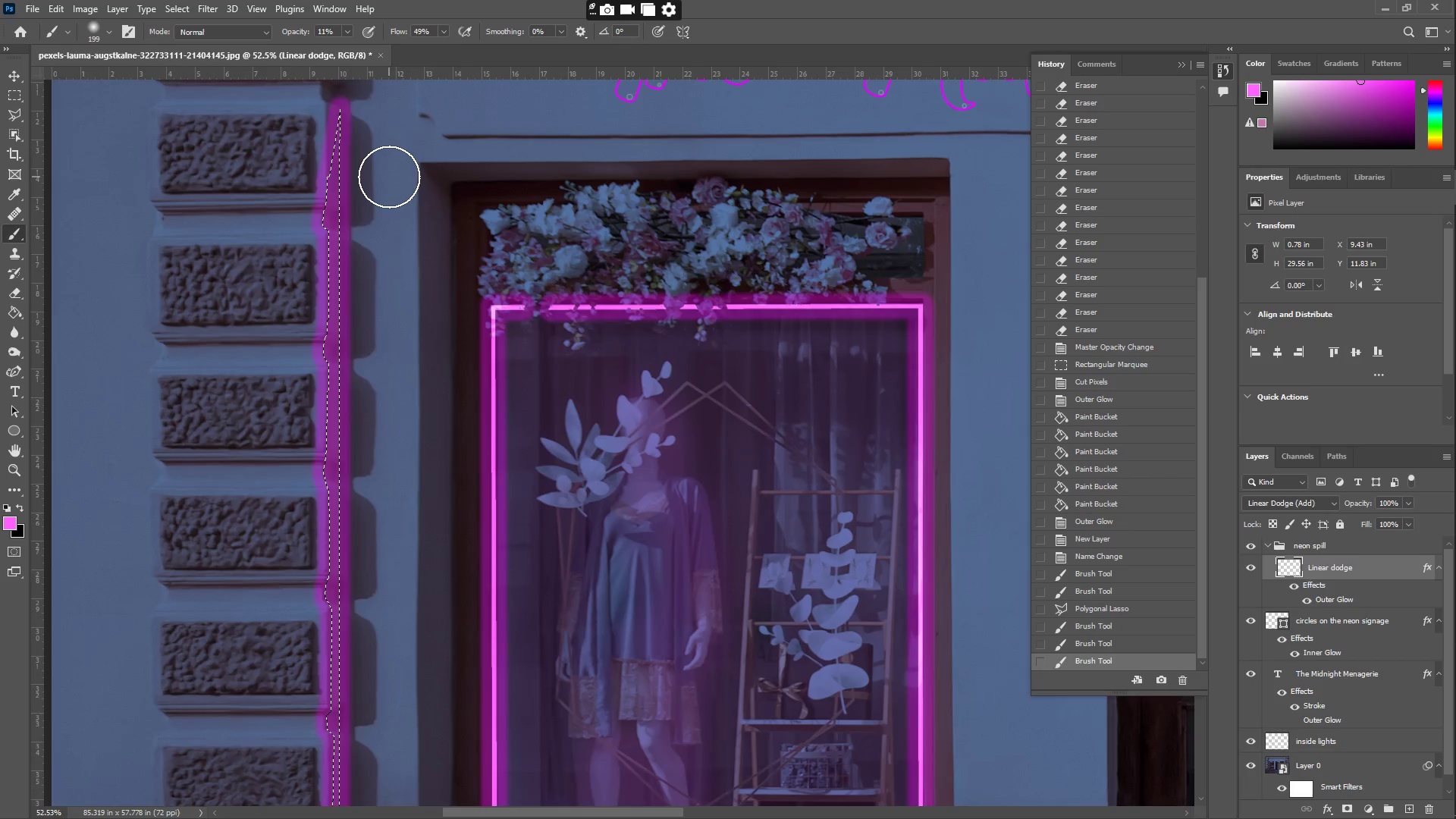 
key(L)
 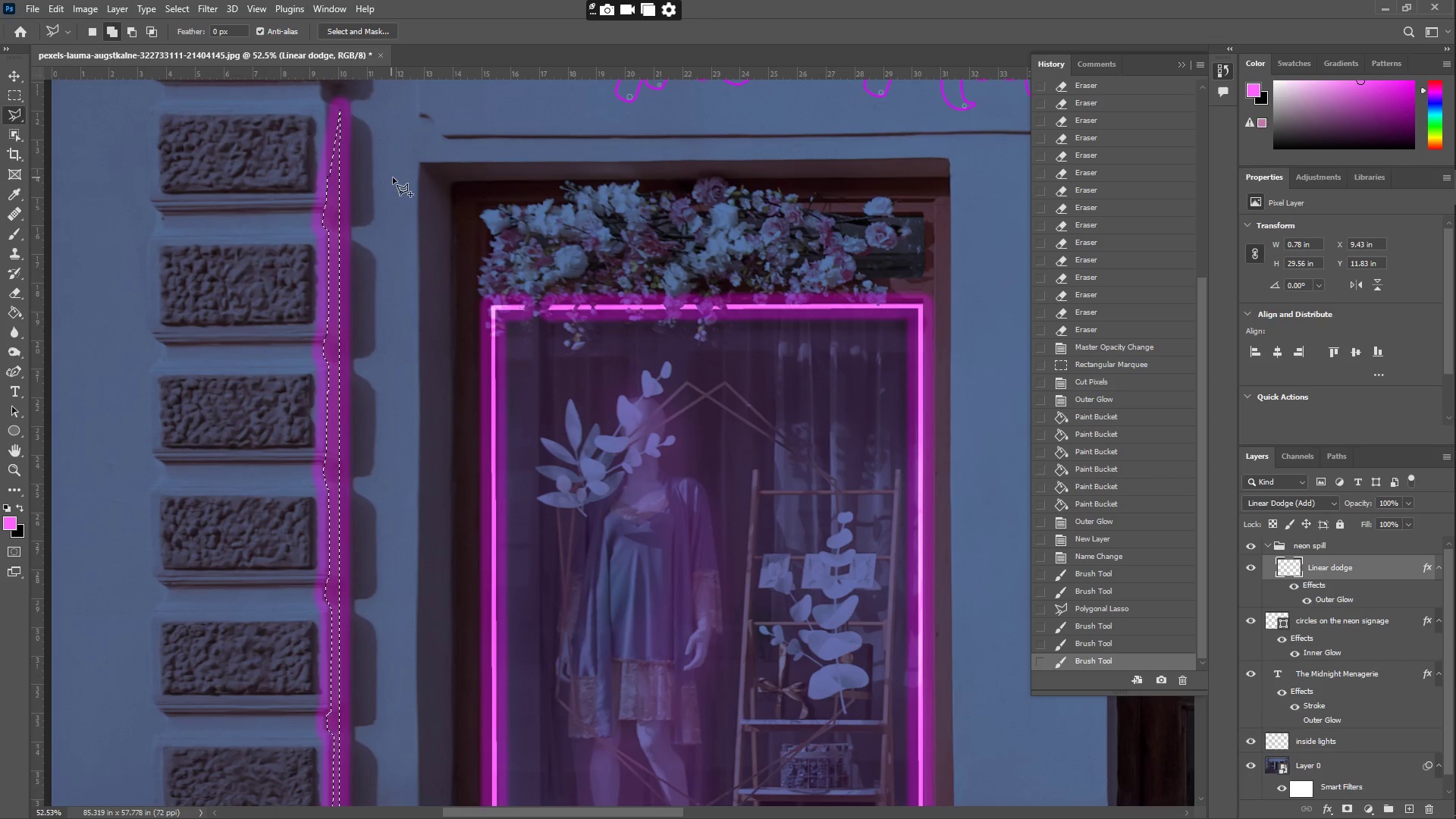 
right_click([410, 187])
 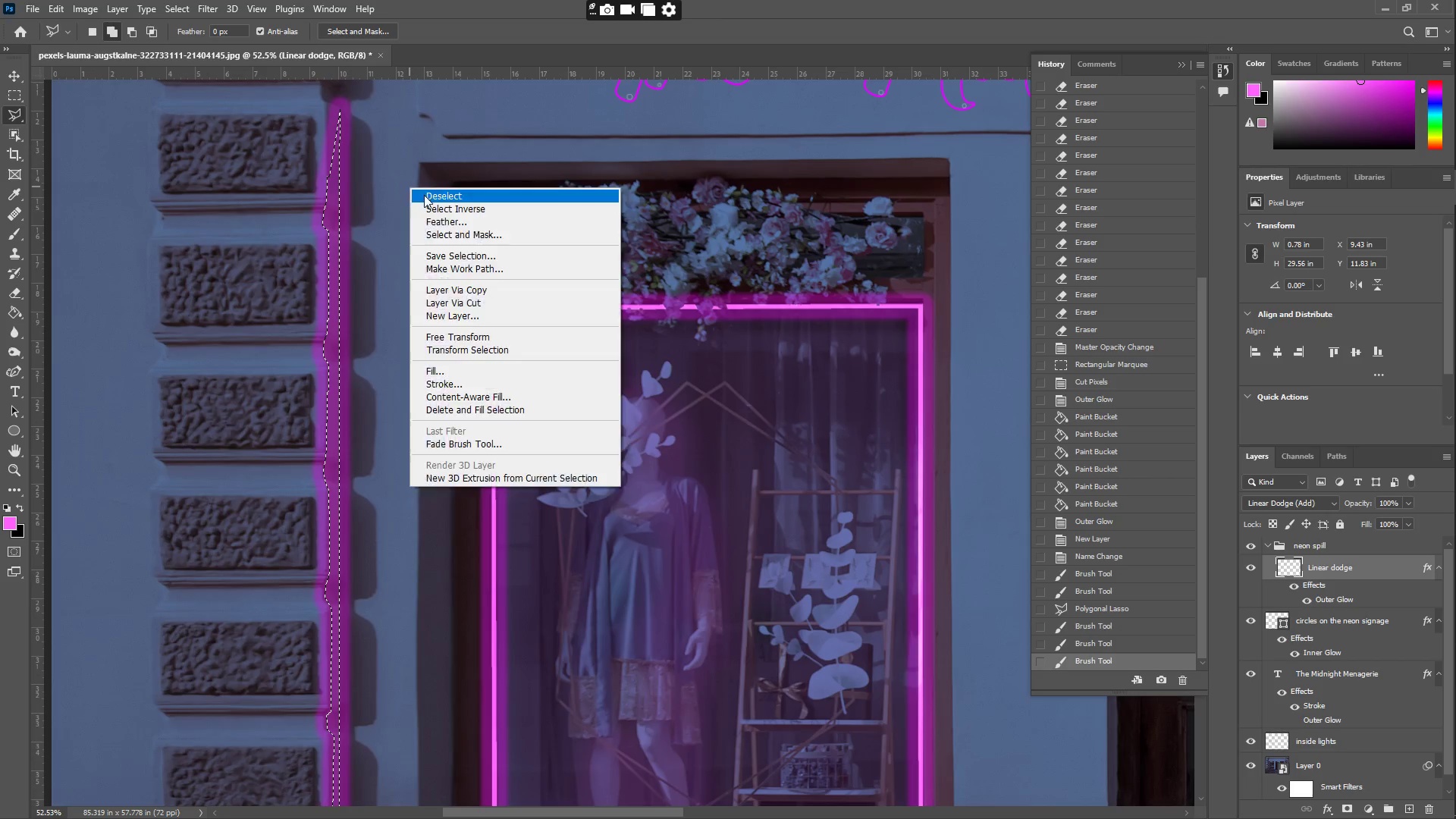 
left_click([425, 195])
 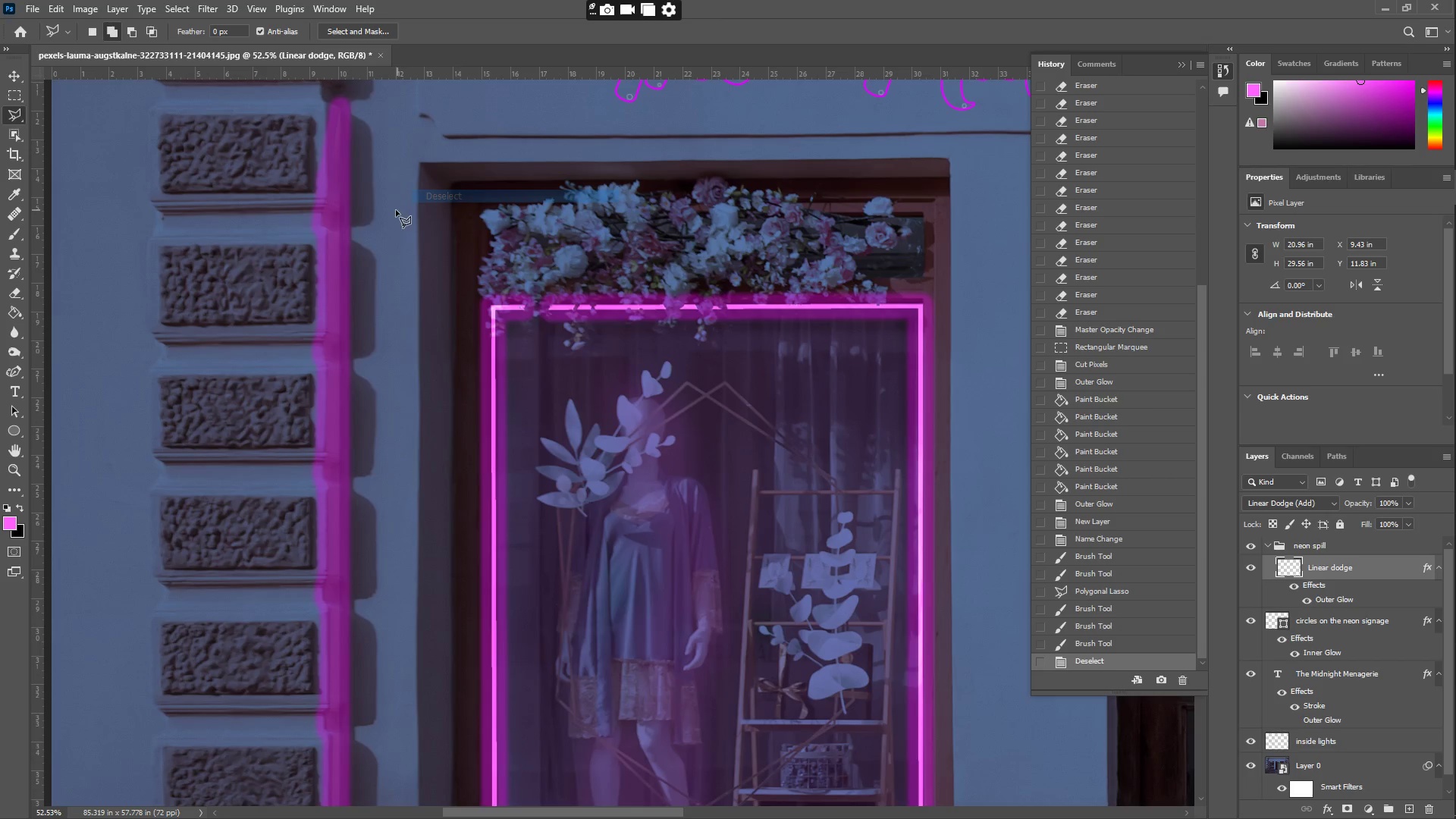 
key(Z)
 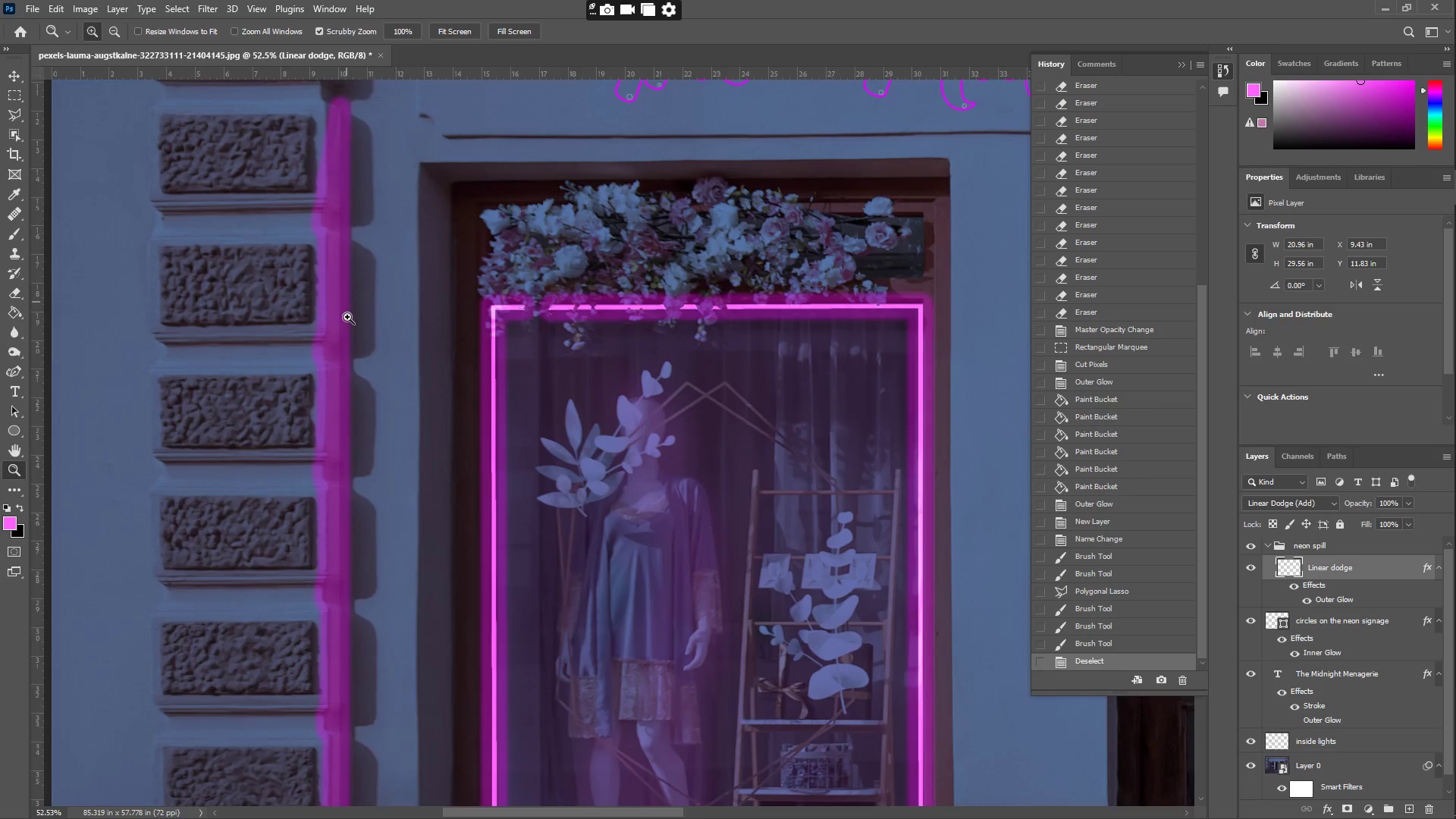 
left_click_drag(start_coordinate=[349, 325], to_coordinate=[291, 351])
 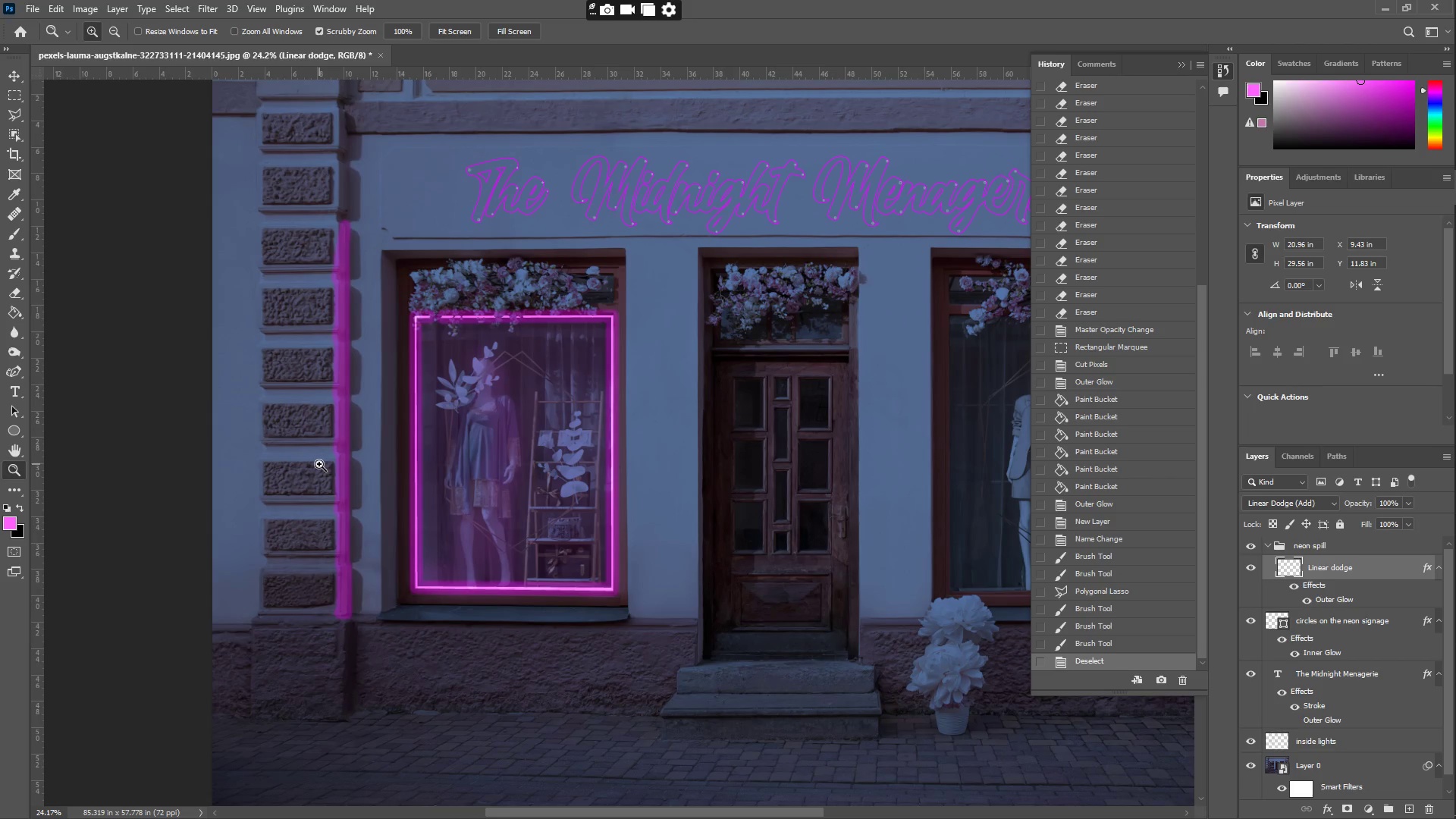 
key(Control+Z)
 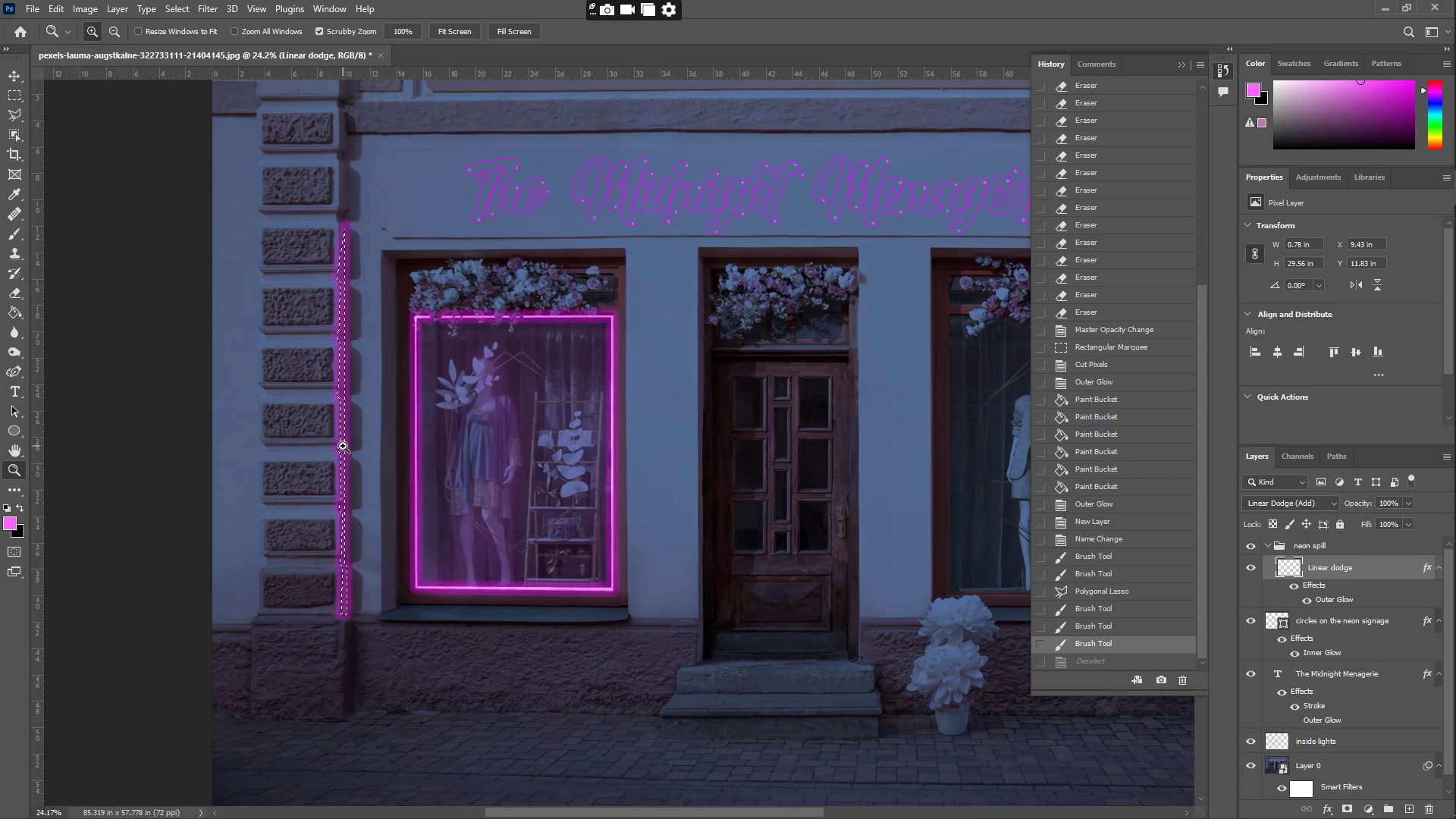 
key(Control+ControlLeft)
 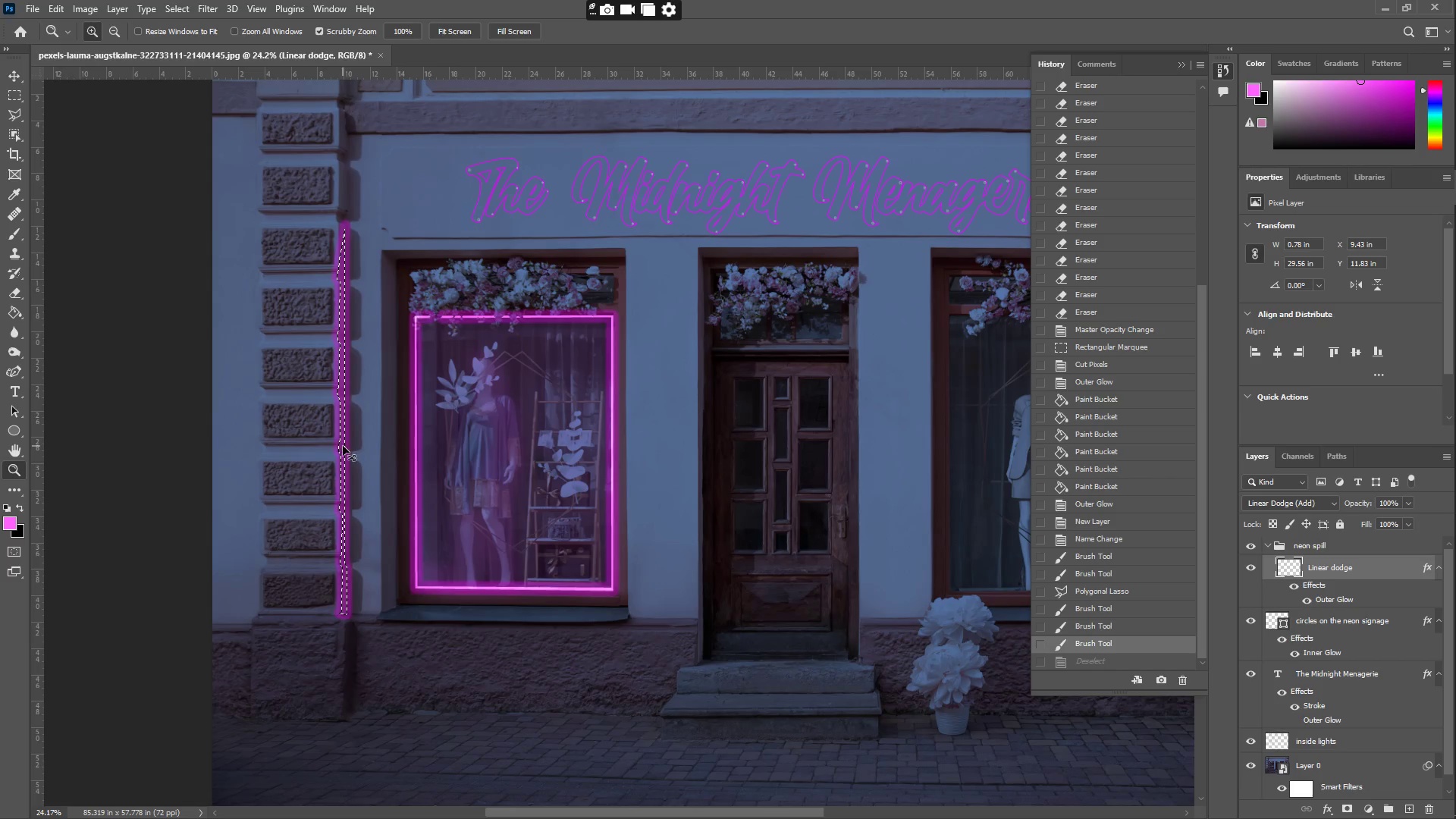 
key(Control+Z)
 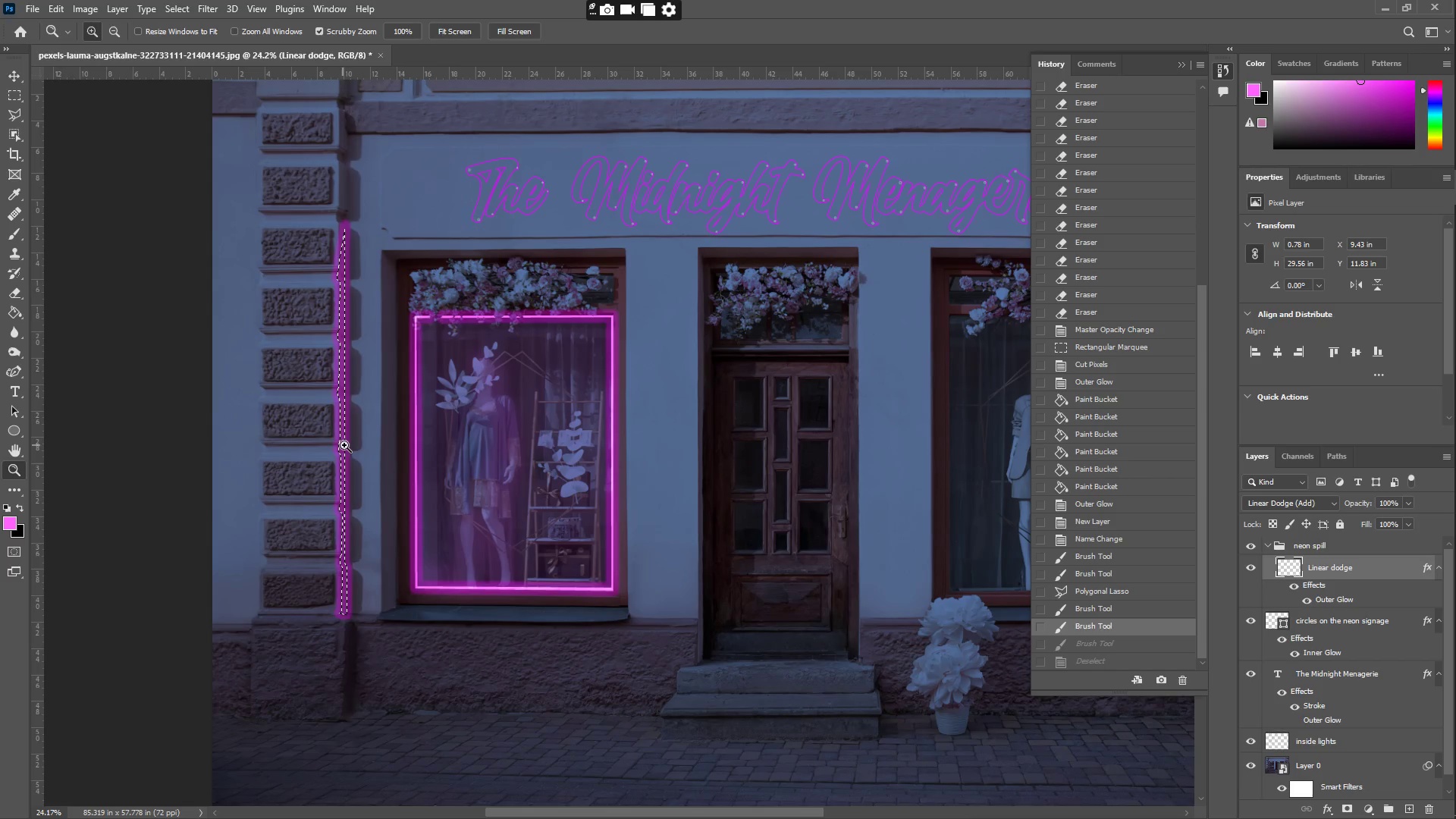 
key(Control+Z)
 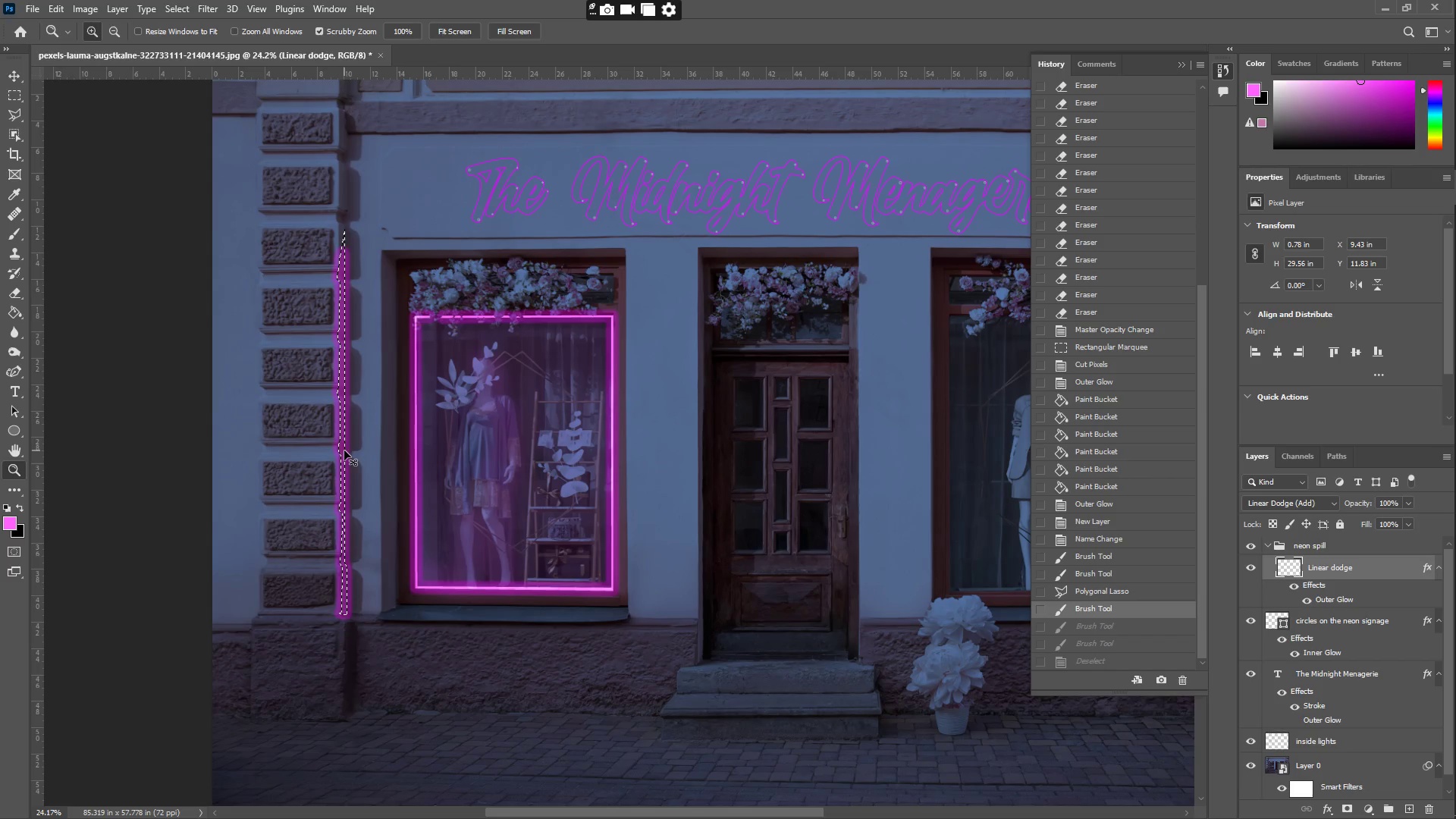 
key(Control+Z)
 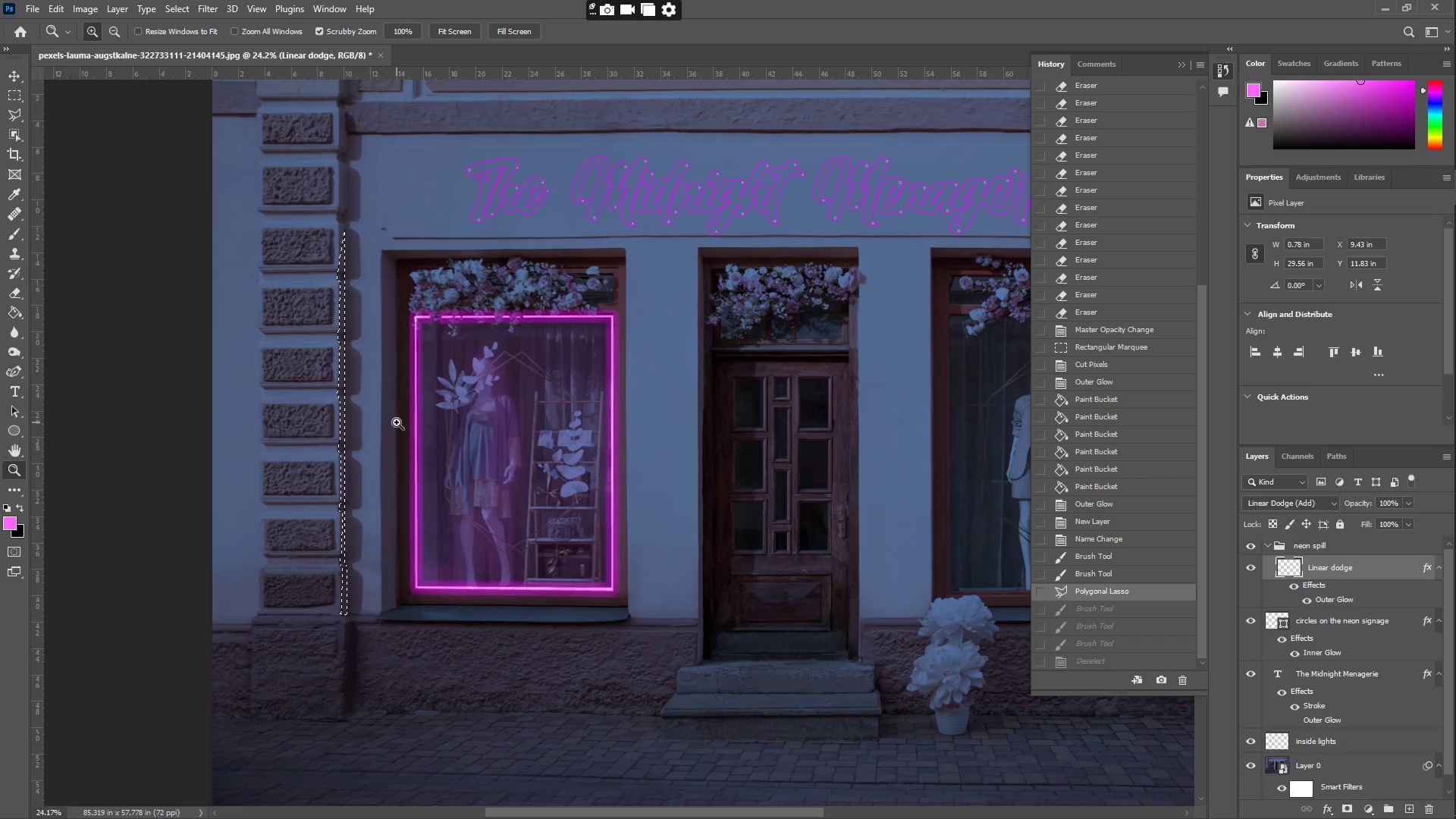 
key(I)
 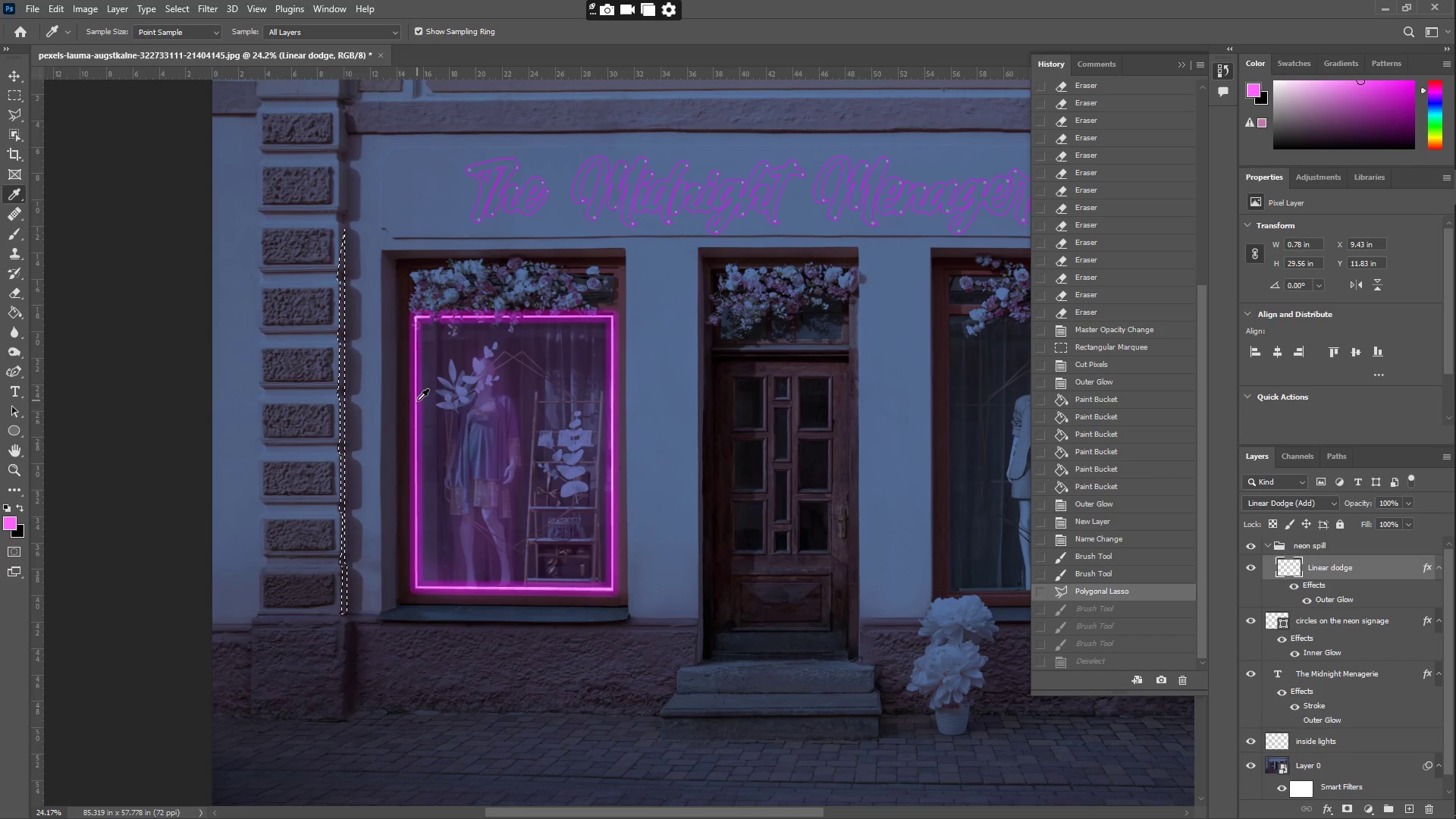 
left_click([417, 400])
 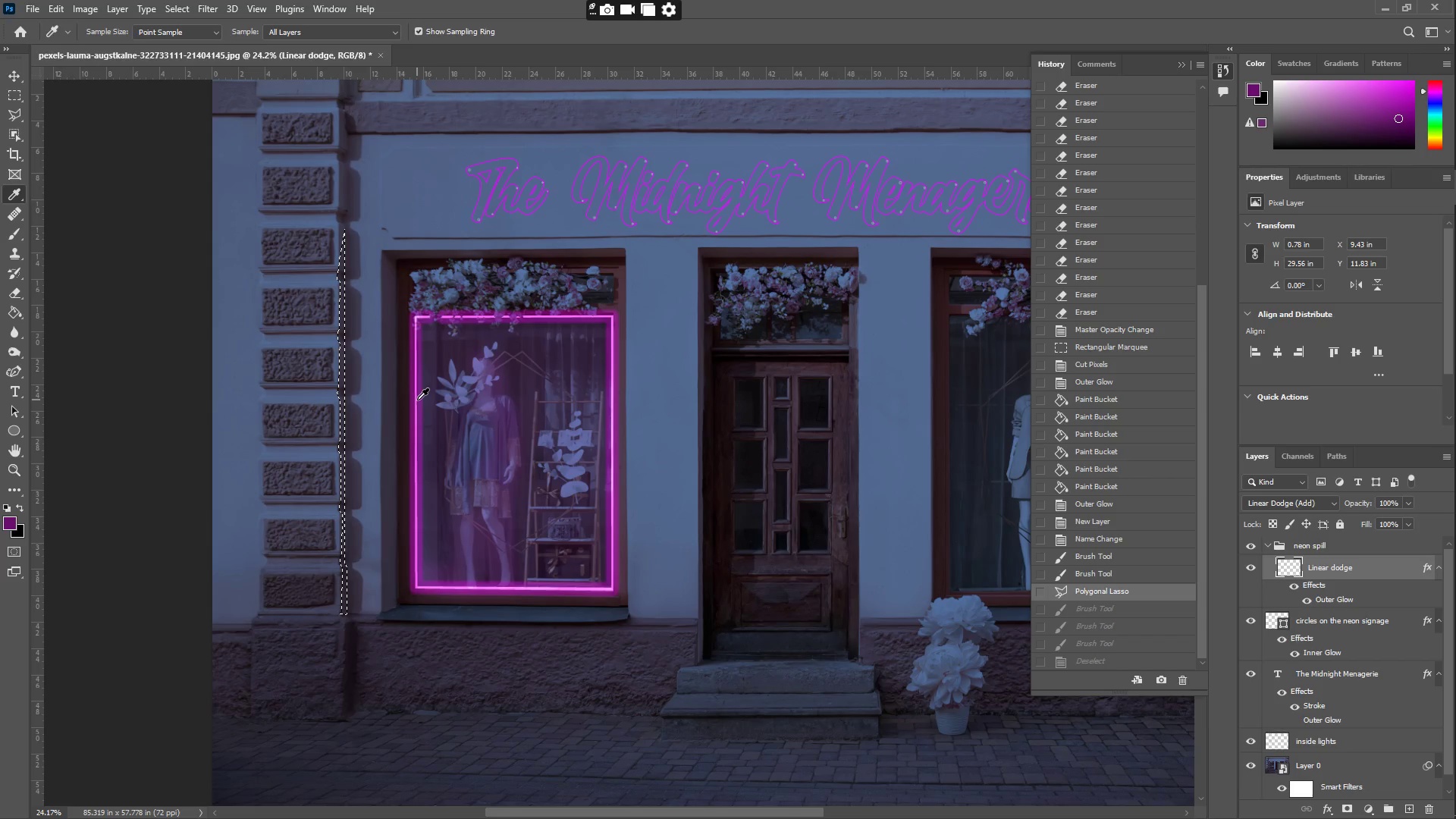 
left_click([416, 398])
 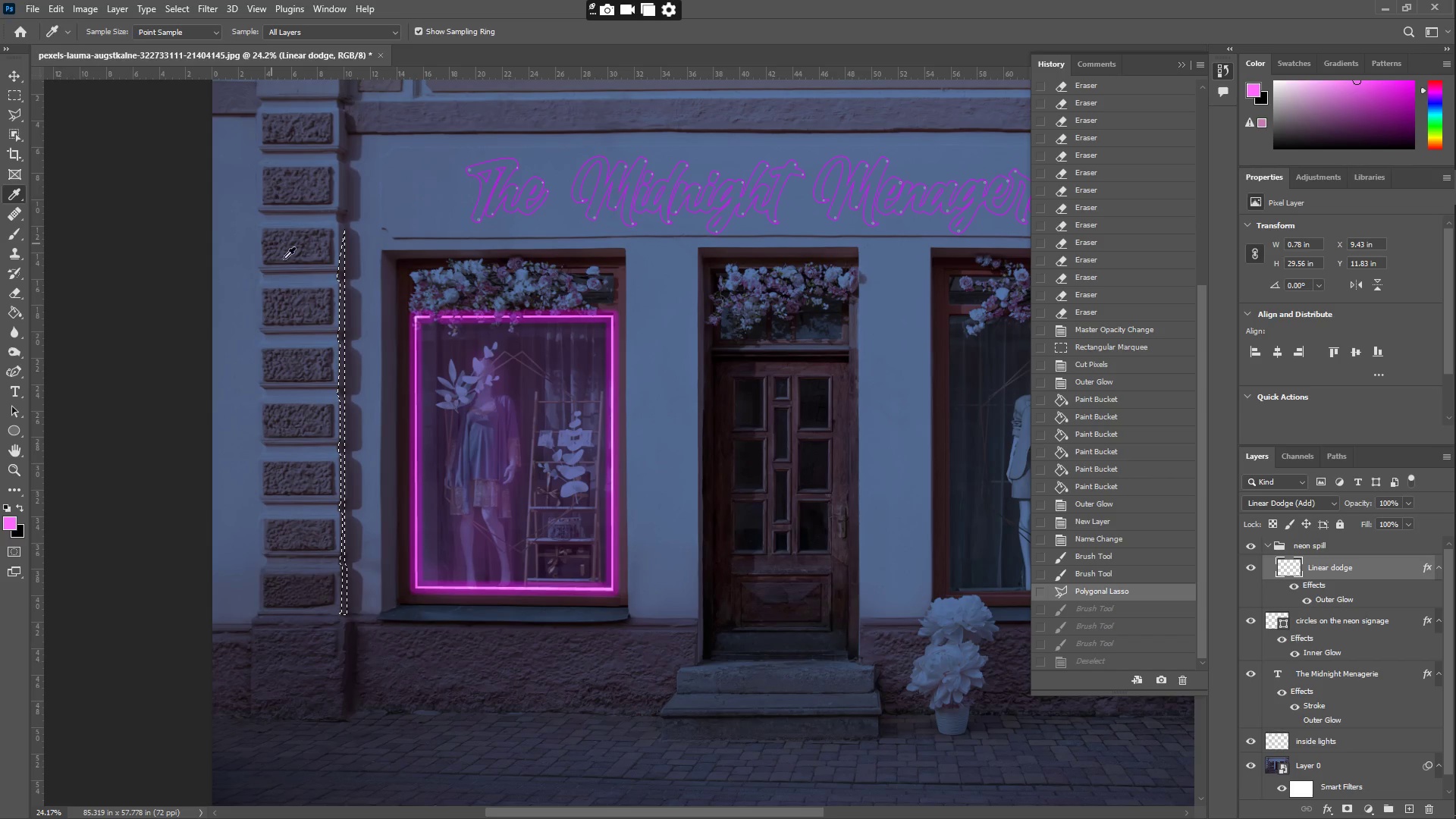 
key(B)
 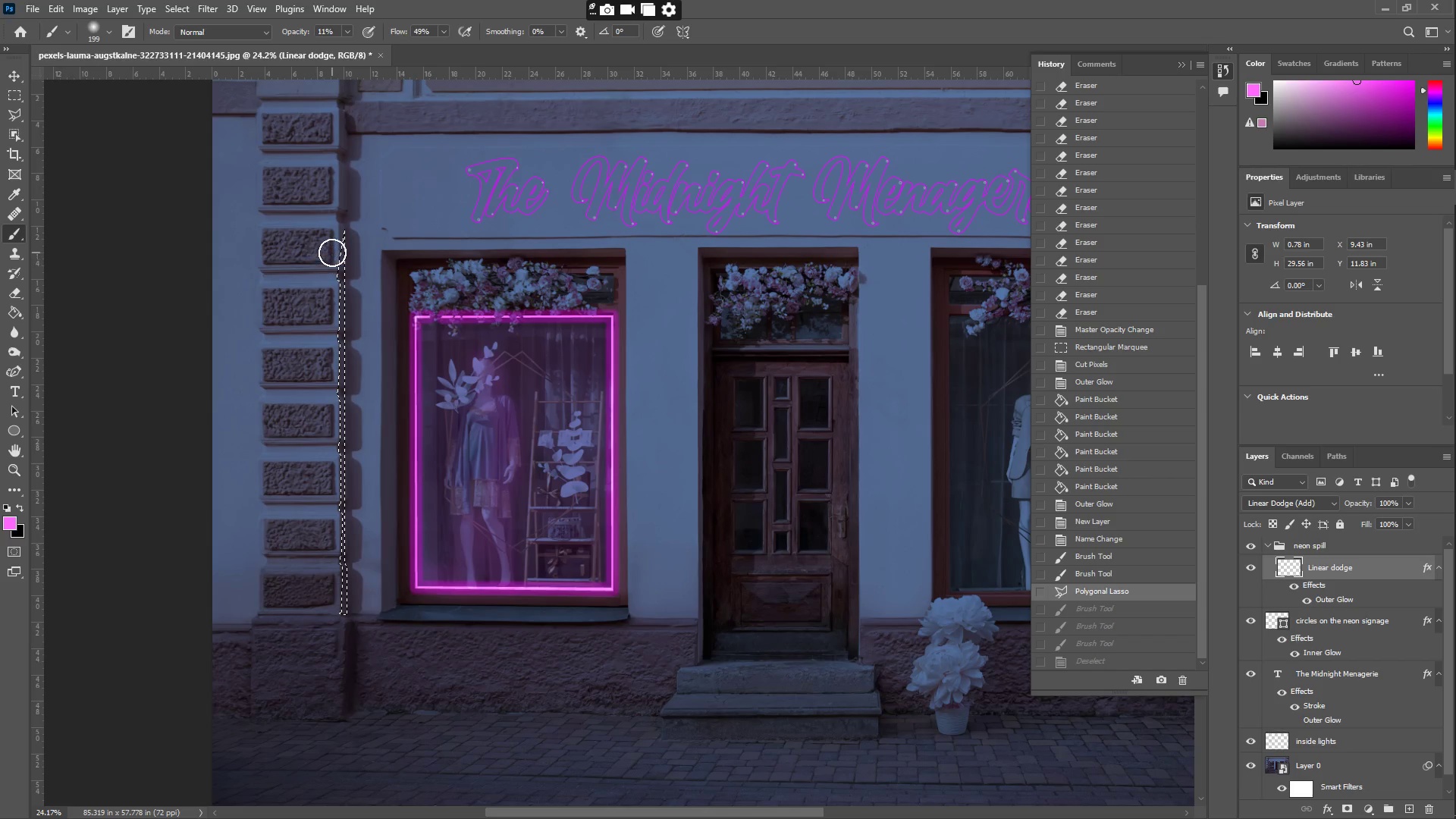 
left_click_drag(start_coordinate=[335, 246], to_coordinate=[352, 628])
 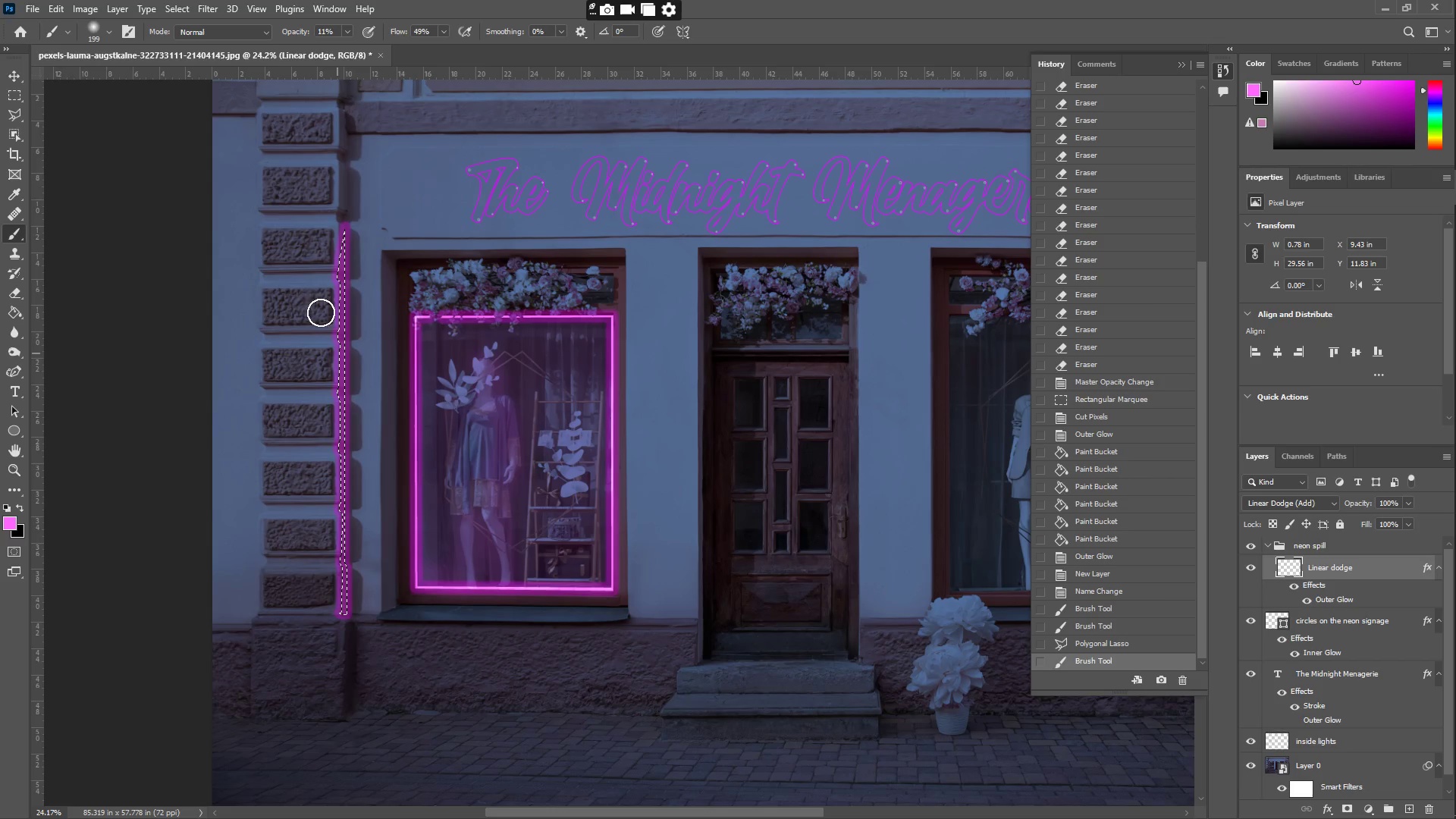 
key(Control+Z)
 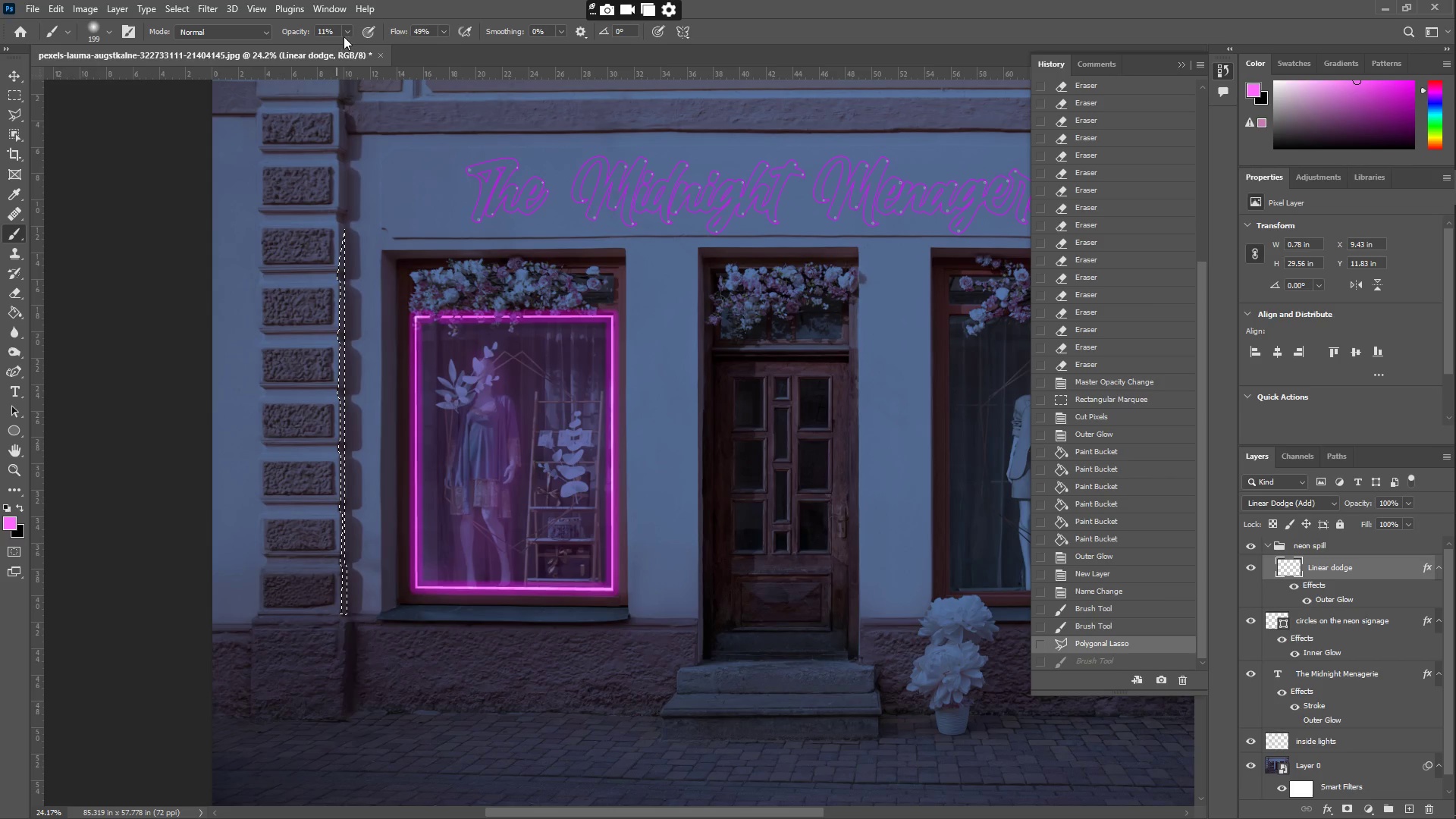 
left_click([344, 36])
 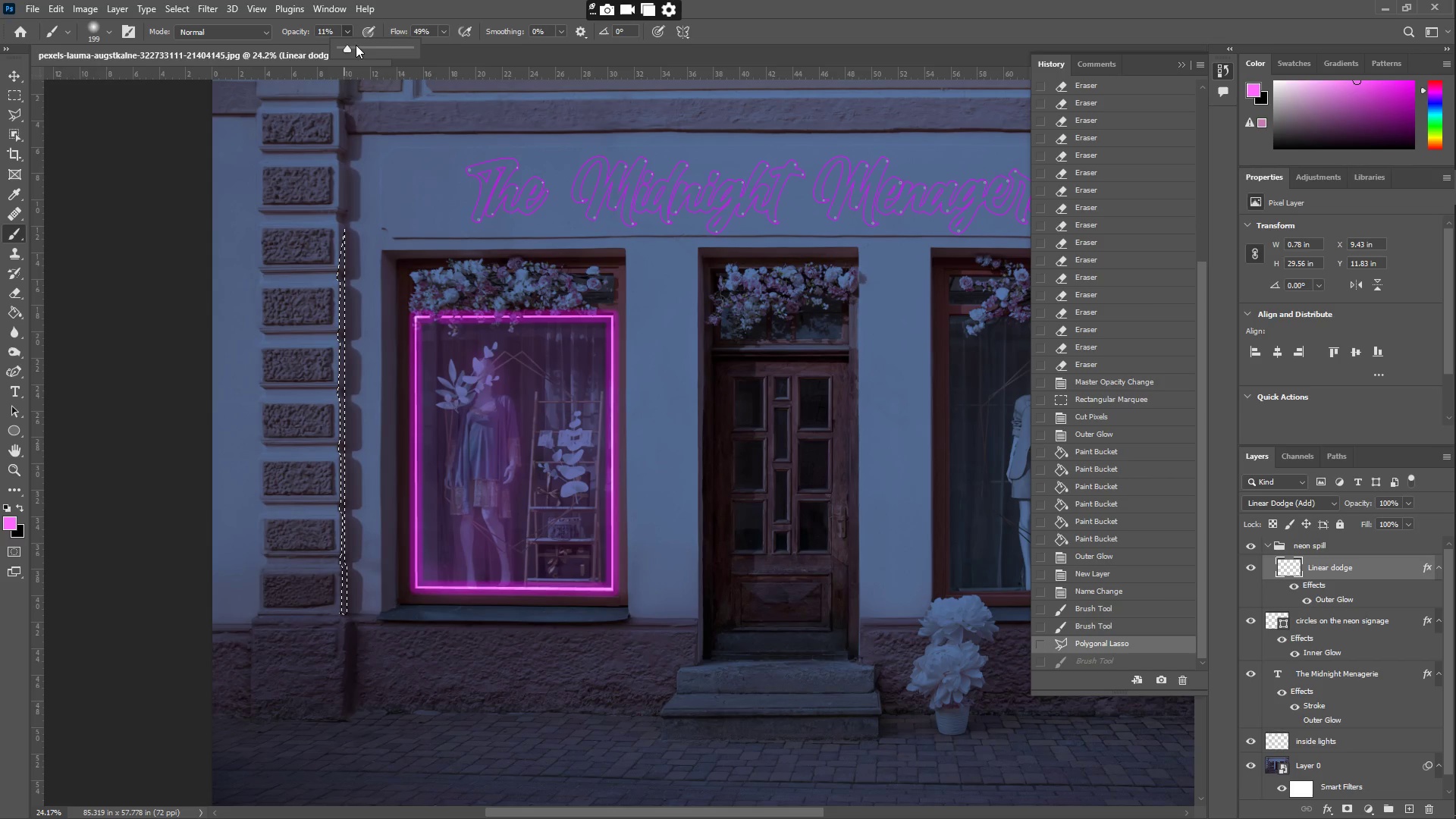 
left_click_drag(start_coordinate=[357, 45], to_coordinate=[453, 57])
 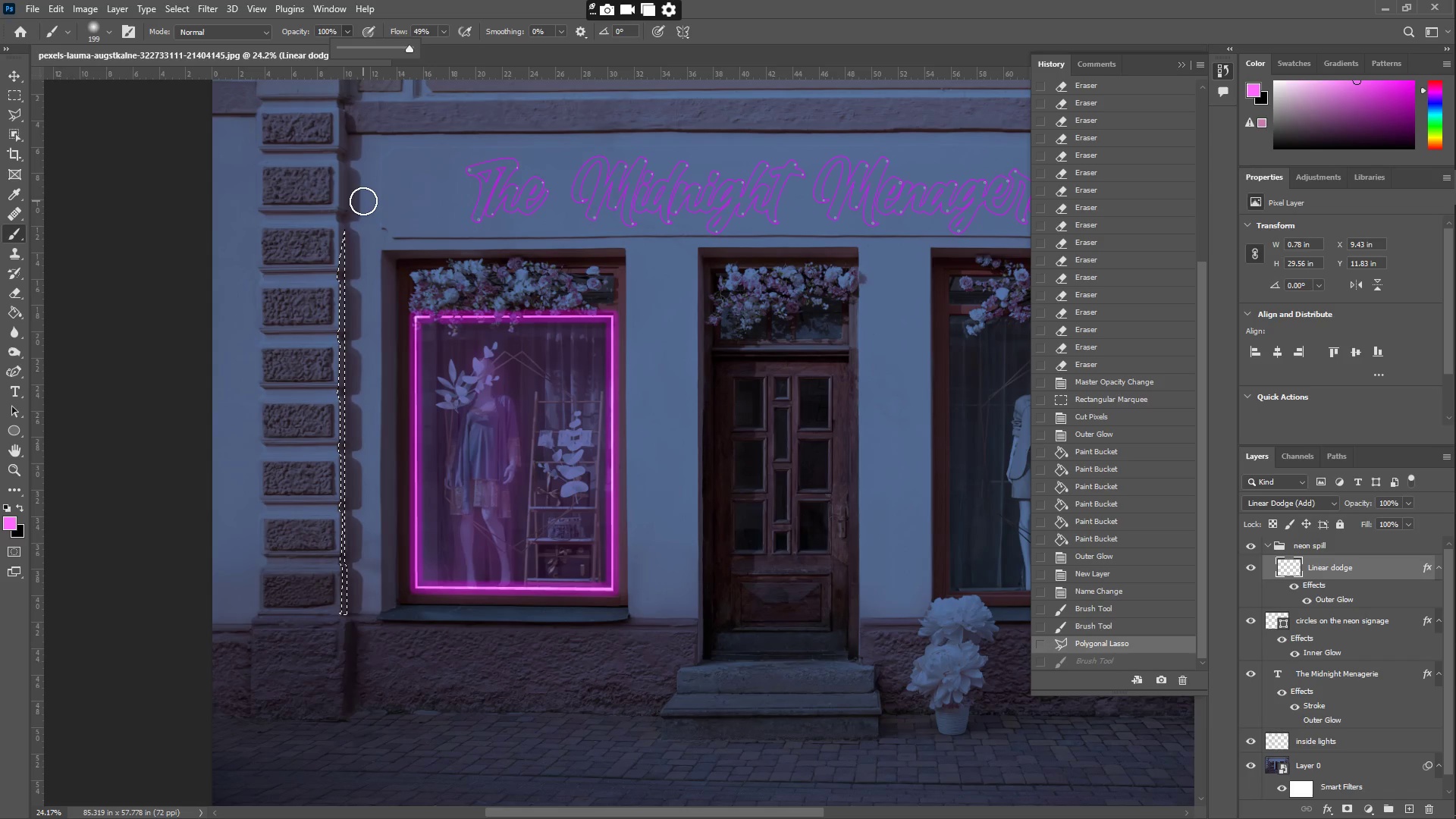 
left_click_drag(start_coordinate=[356, 230], to_coordinate=[353, 730])
 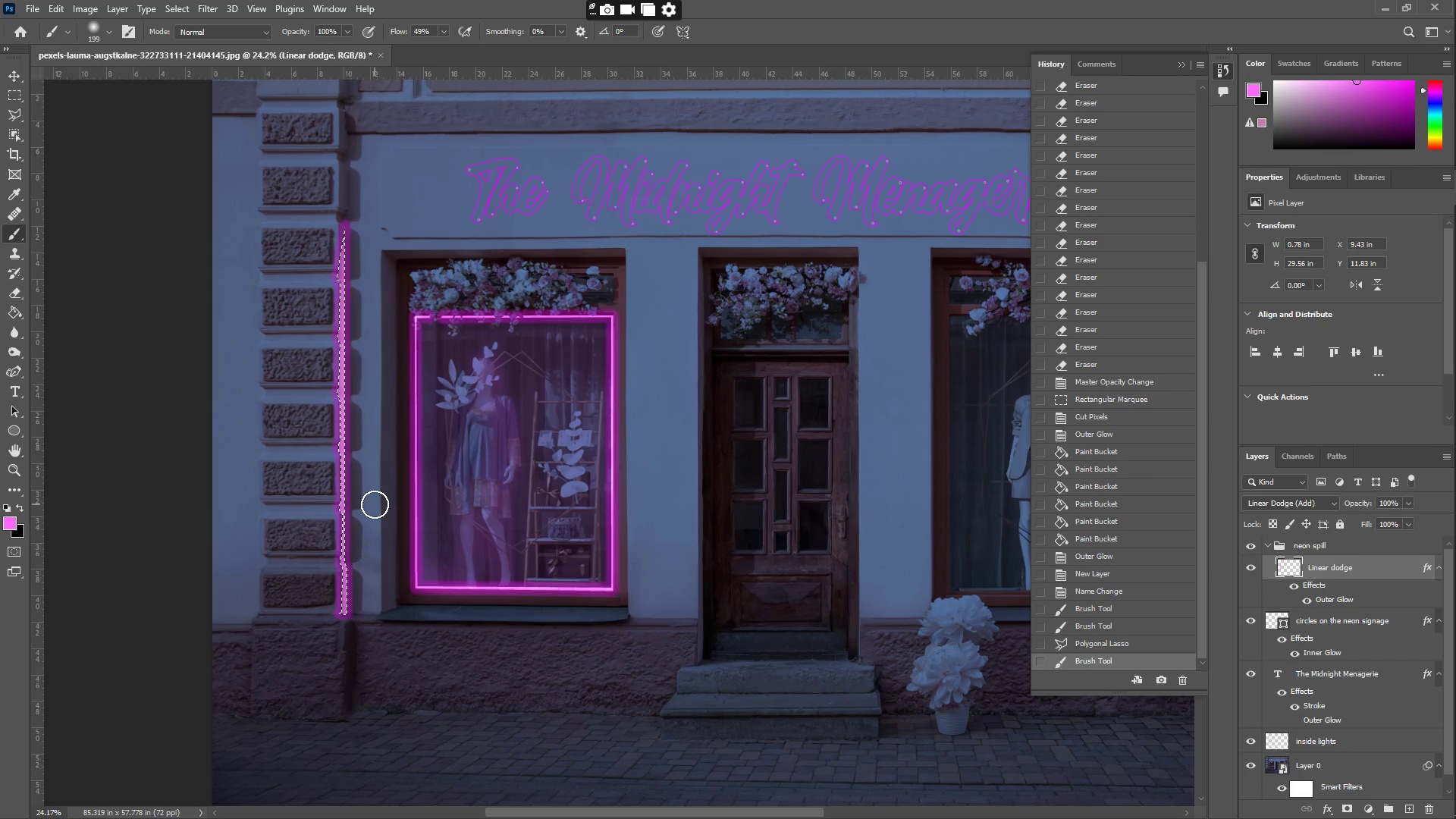 
key(L)
 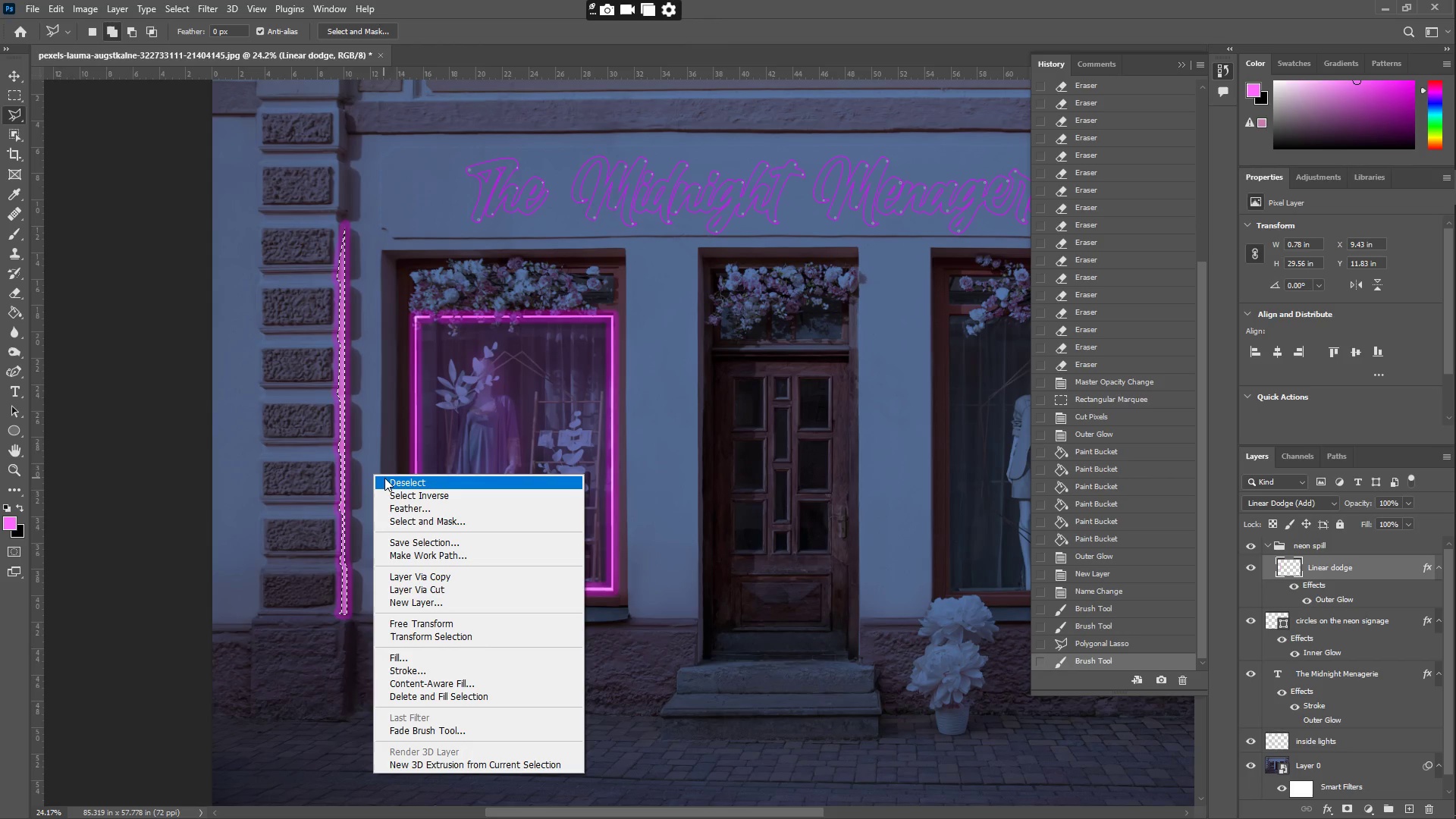 
right_click([373, 473])
 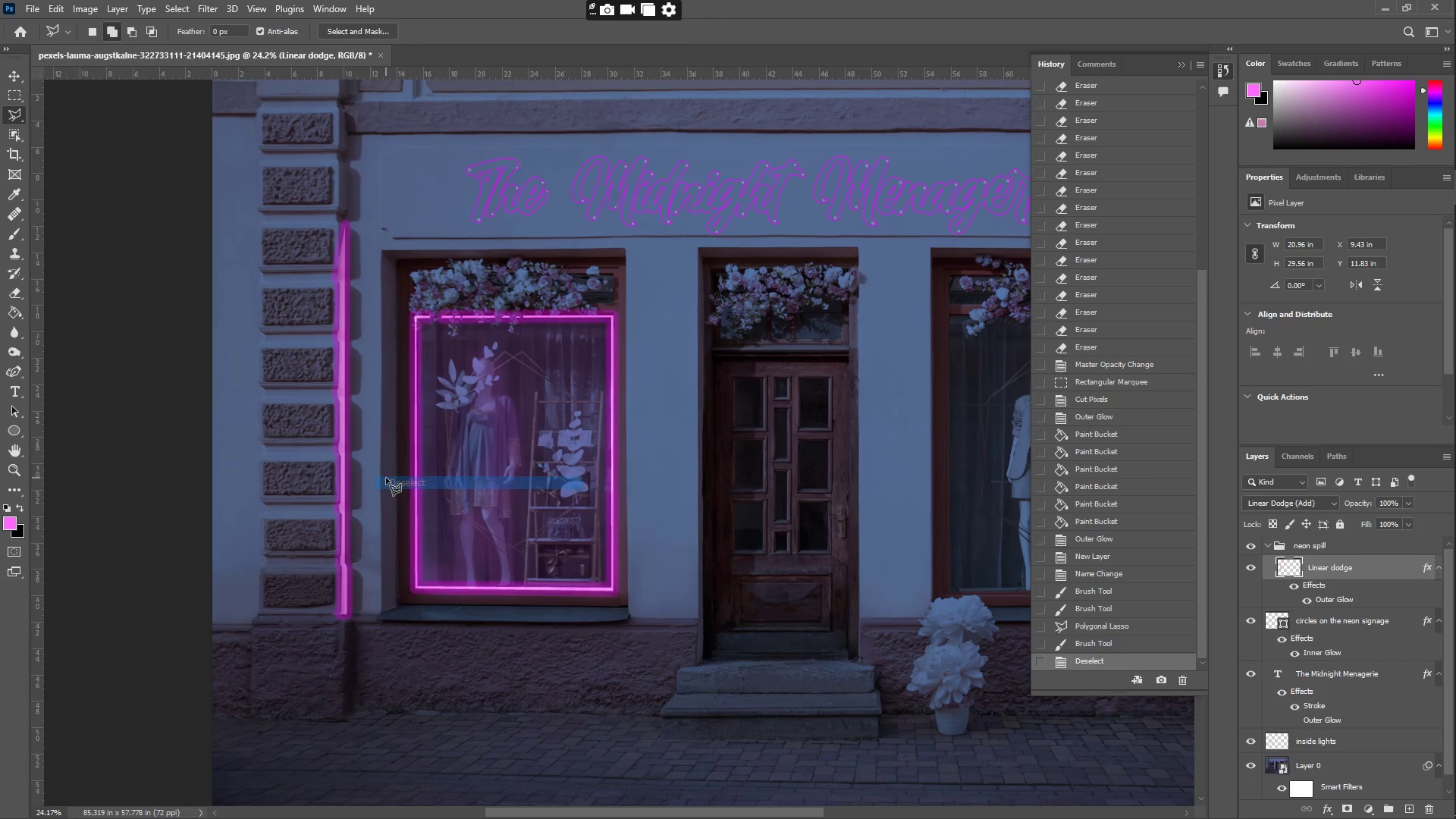 
key(Z)
 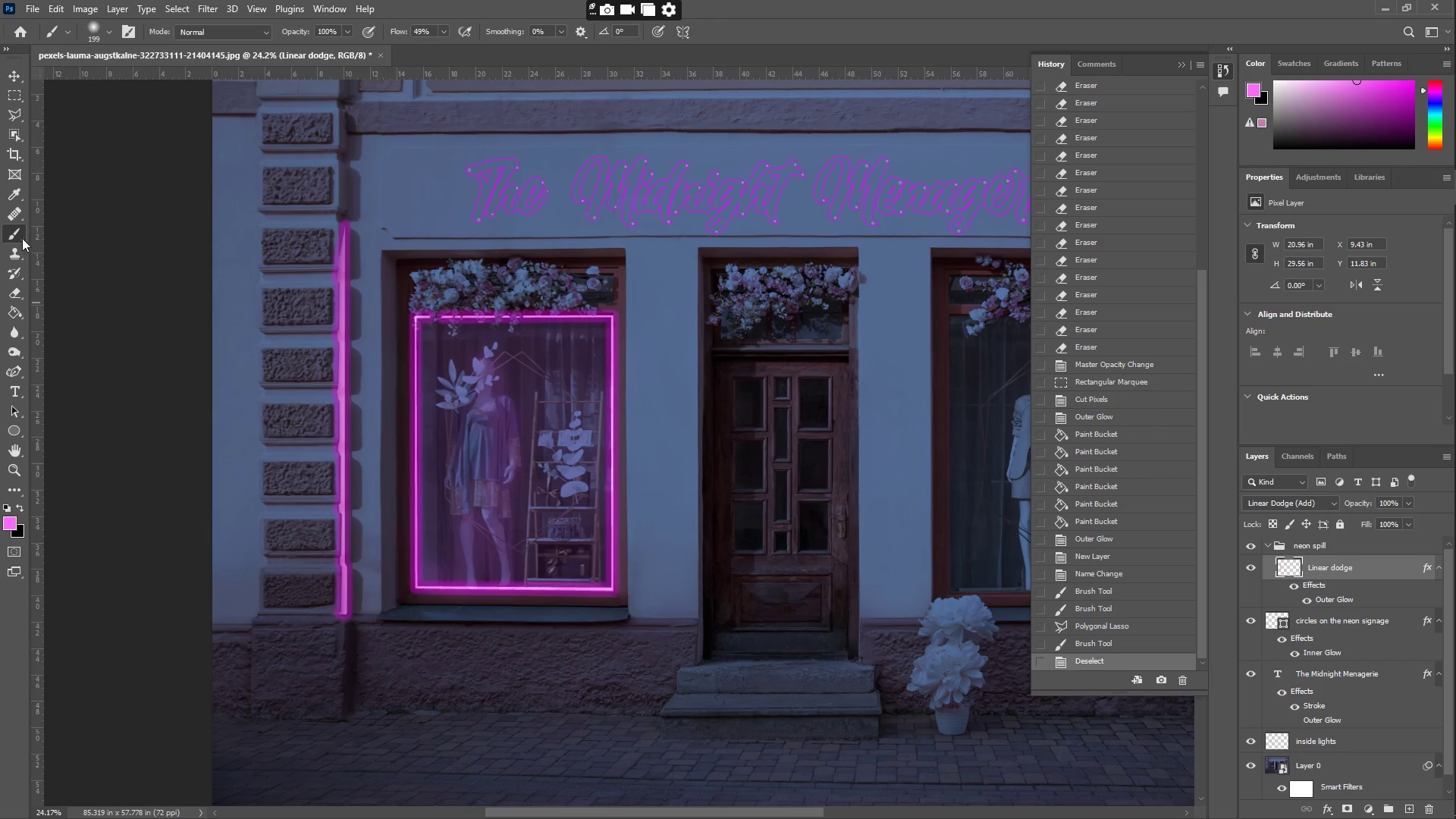 
left_click([19, 234])
 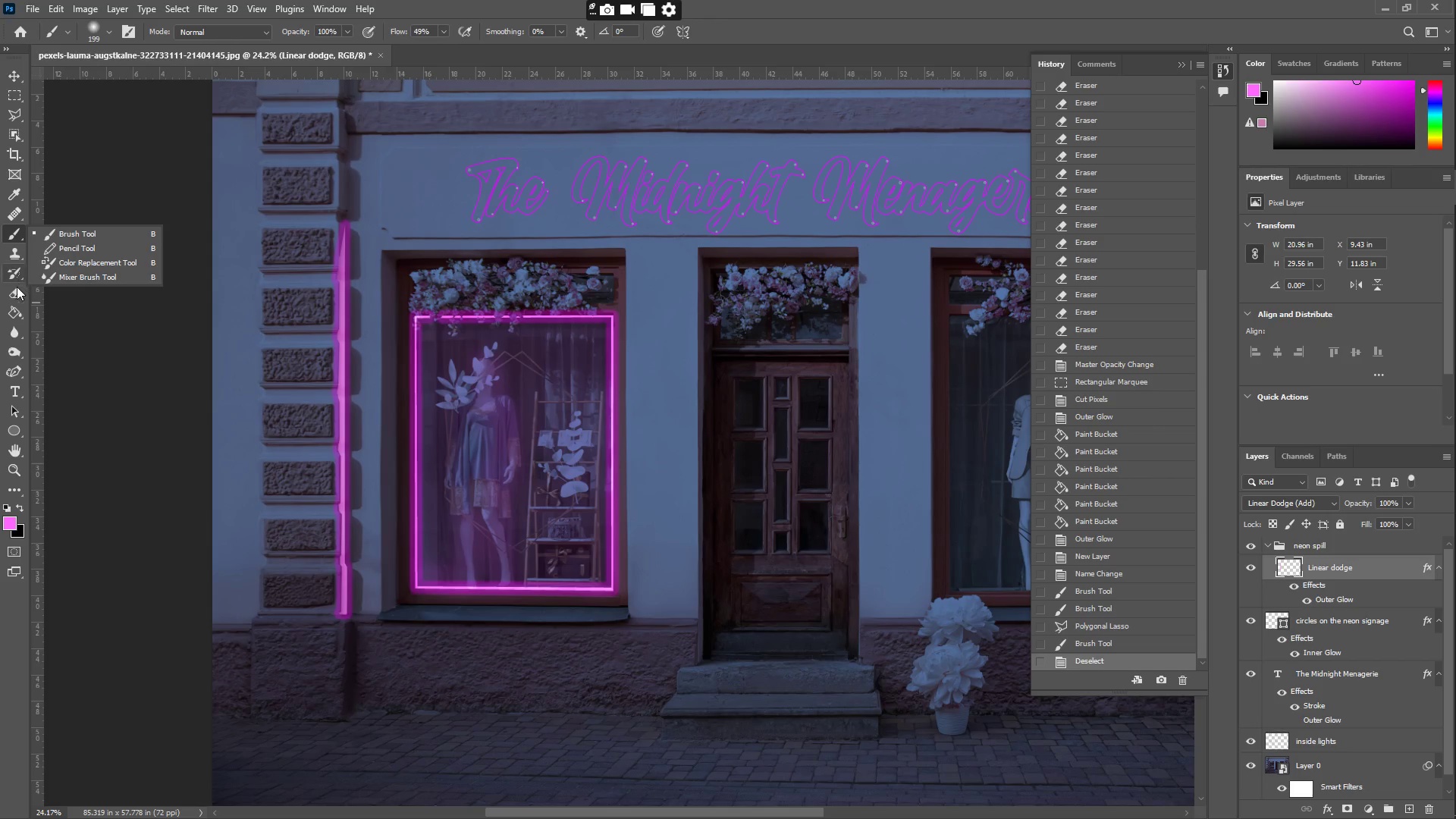 
left_click([16, 290])
 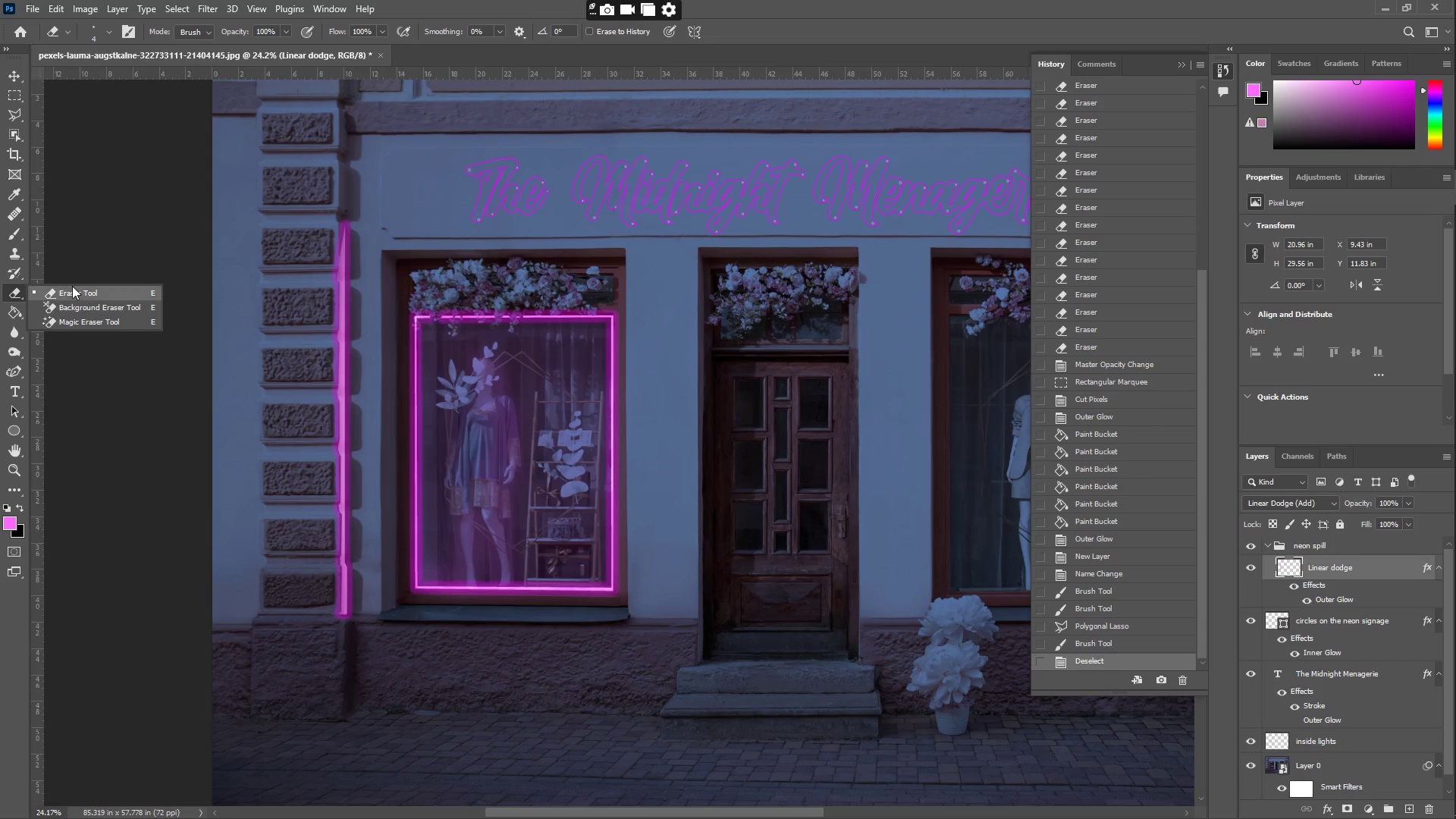 
left_click([77, 292])
 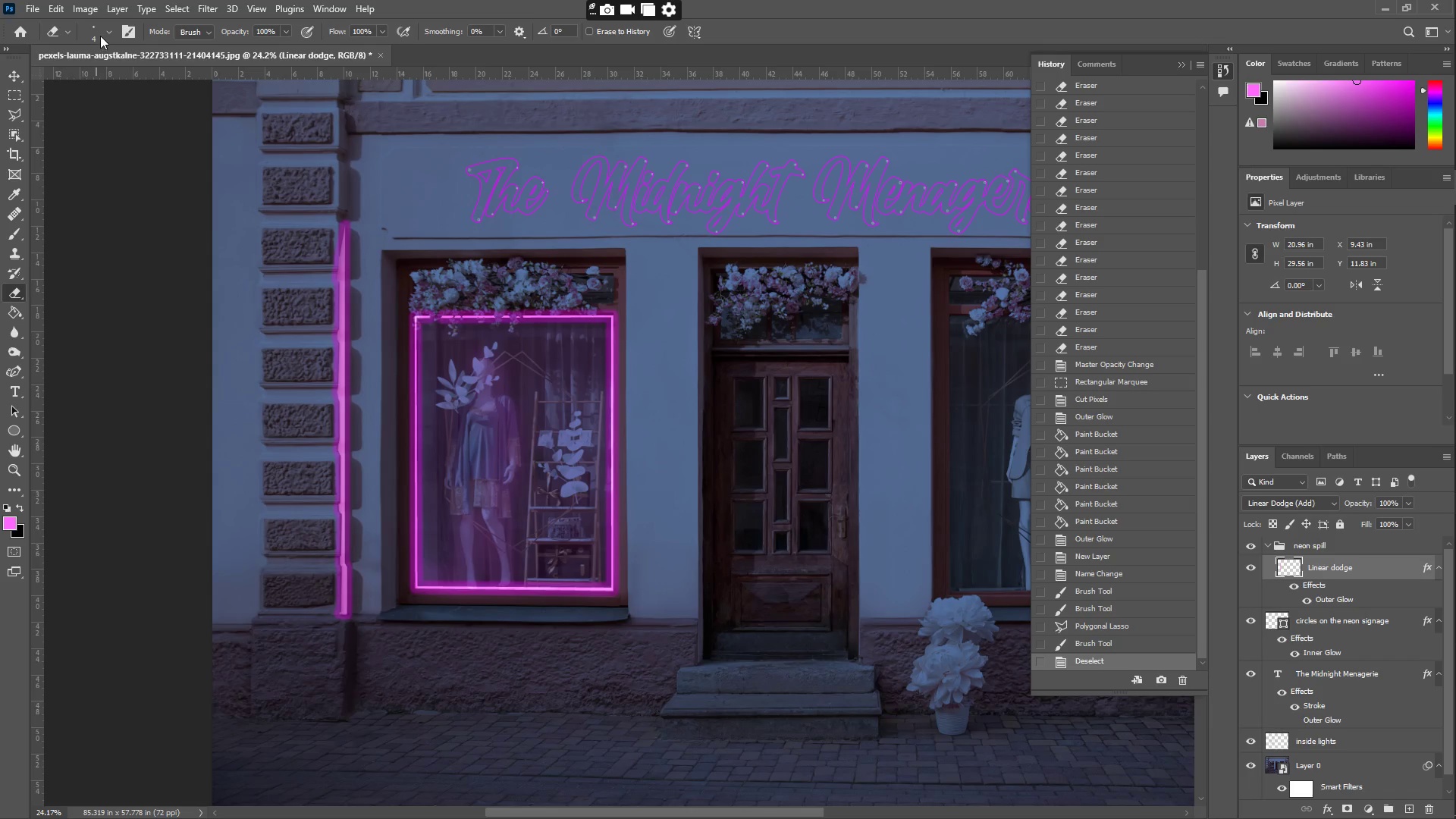 
left_click([100, 35])
 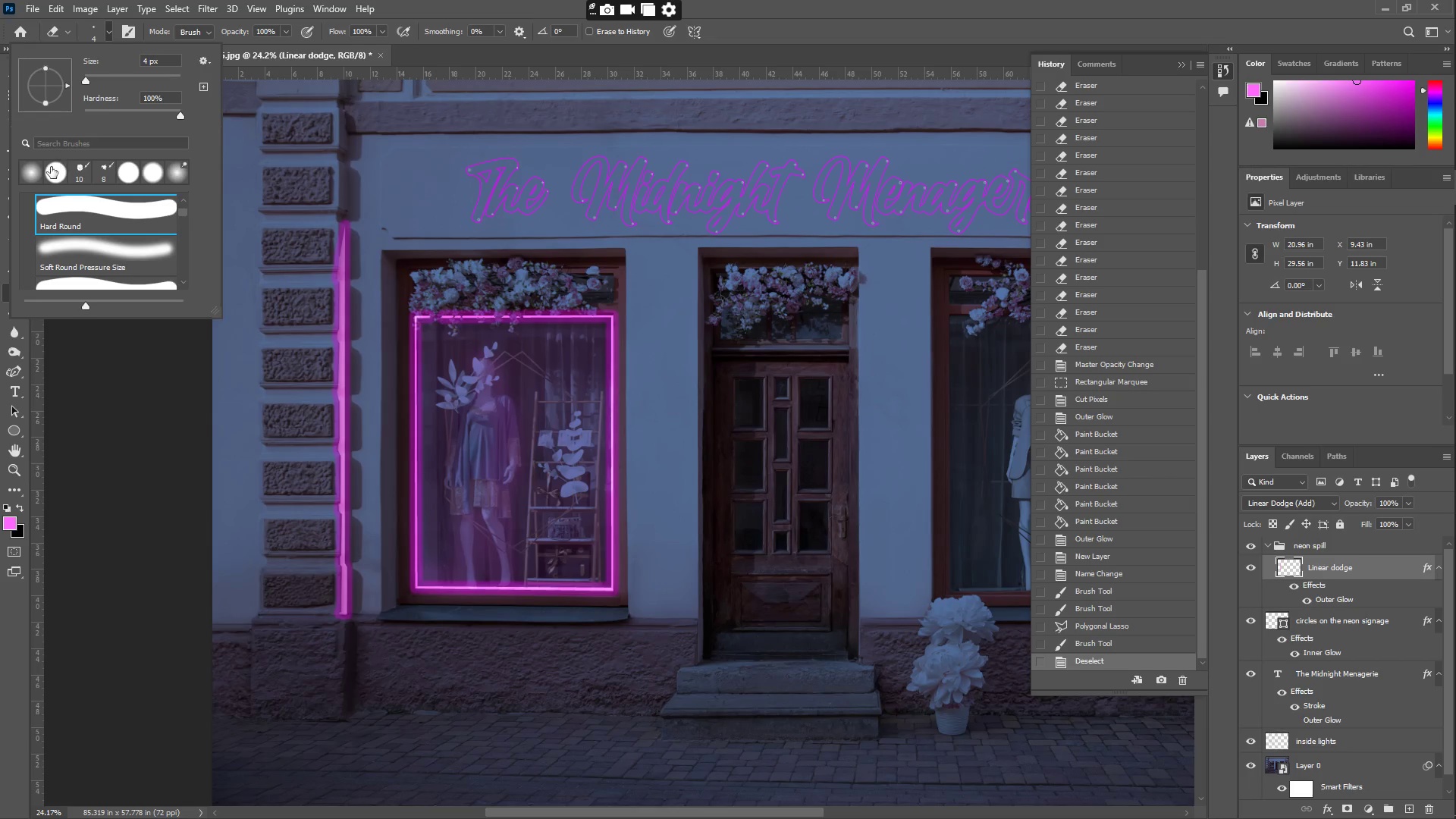 
left_click([35, 164])
 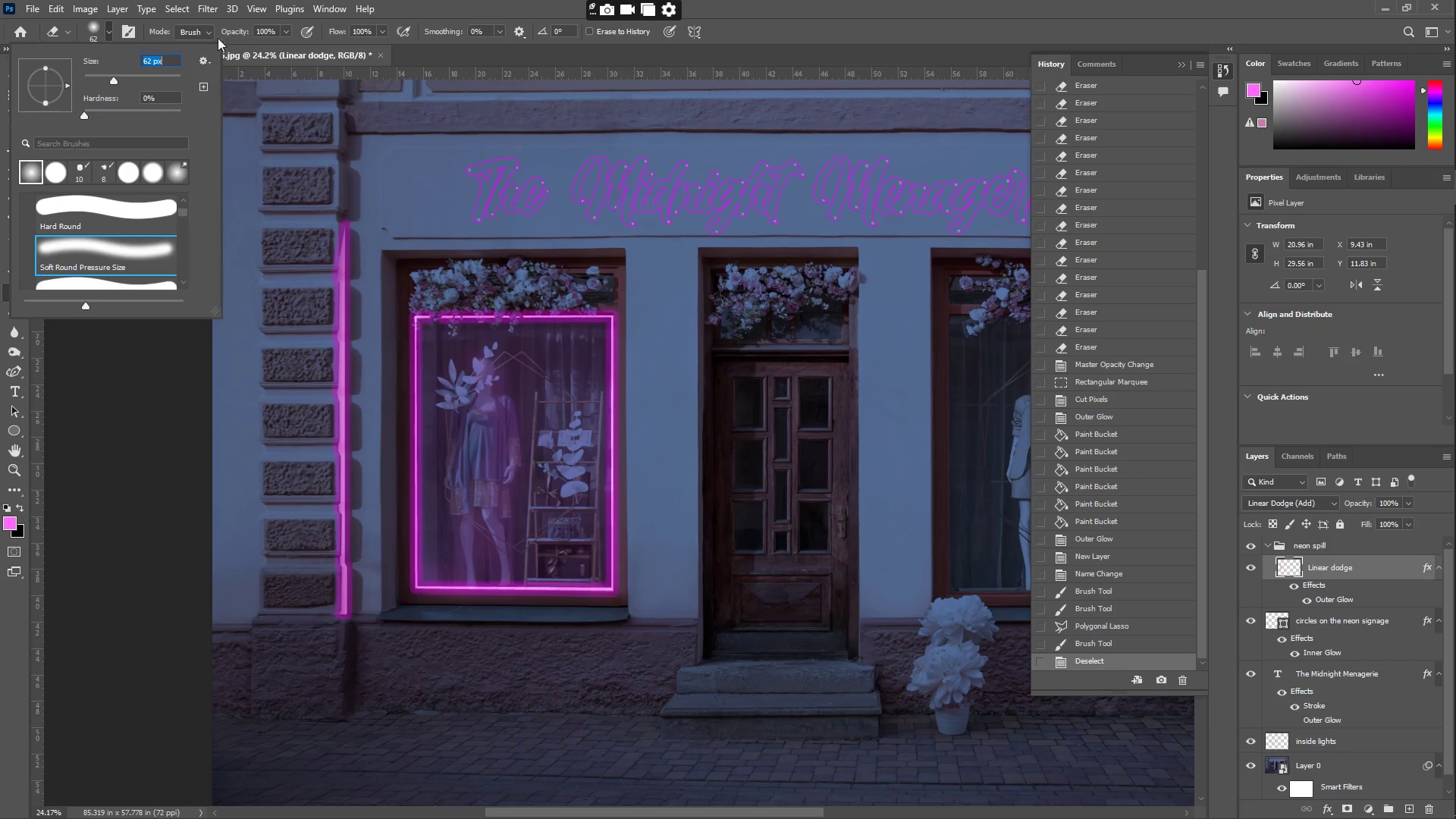 
left_click([285, 31])
 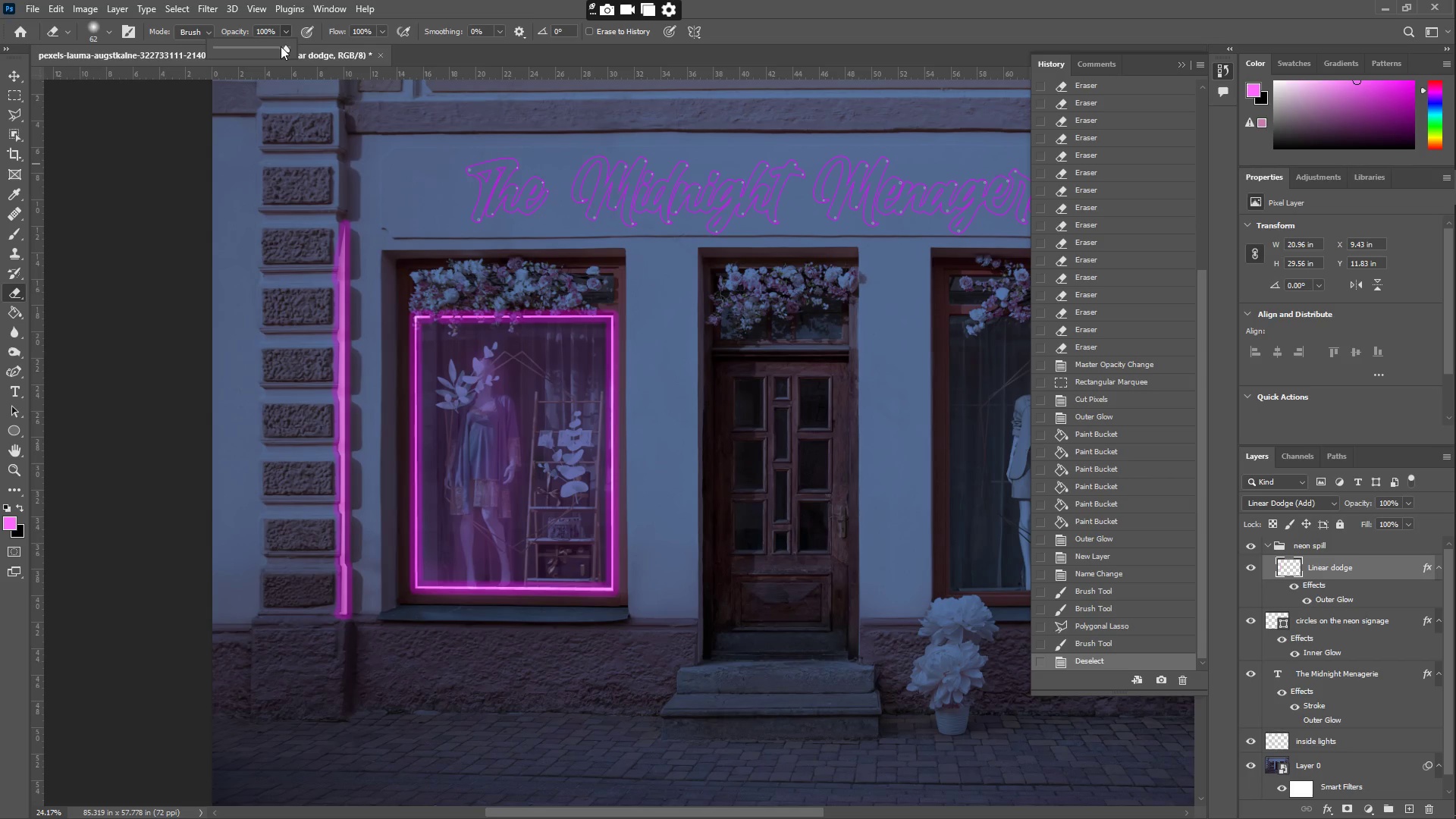 
left_click_drag(start_coordinate=[280, 49], to_coordinate=[265, 48])
 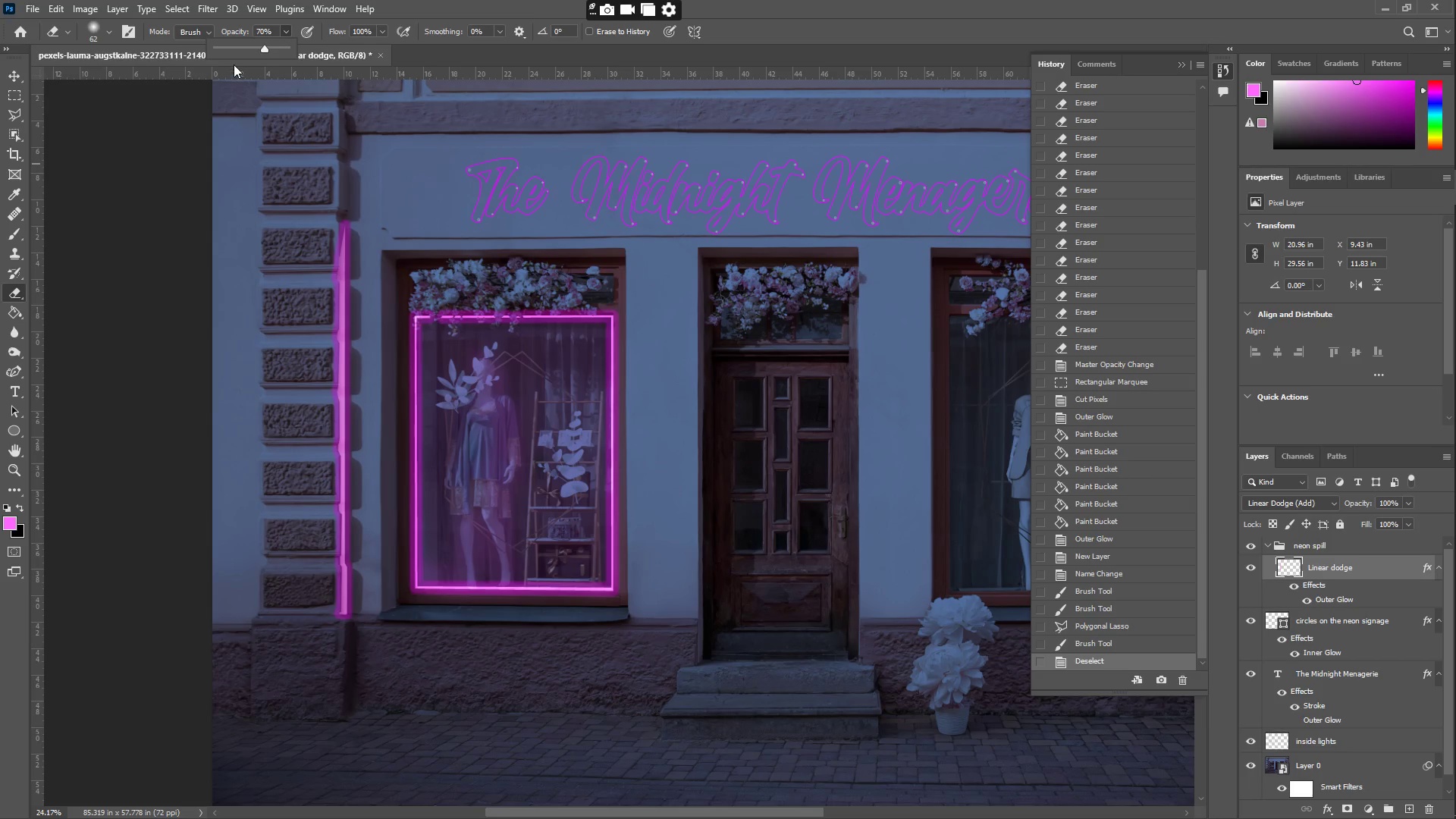 
left_click_drag(start_coordinate=[259, 51], to_coordinate=[273, 54])
 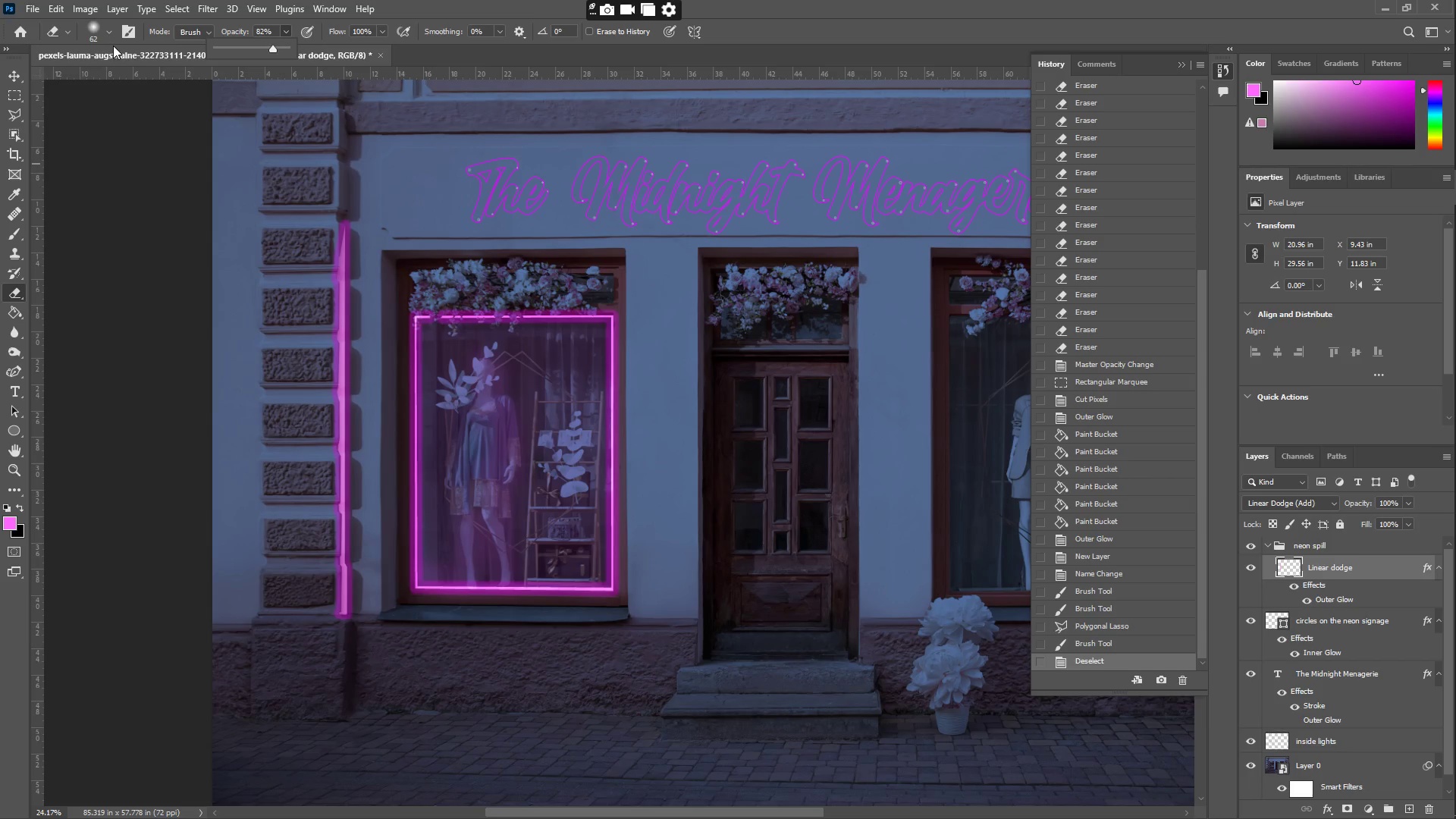 
left_click([97, 27])
 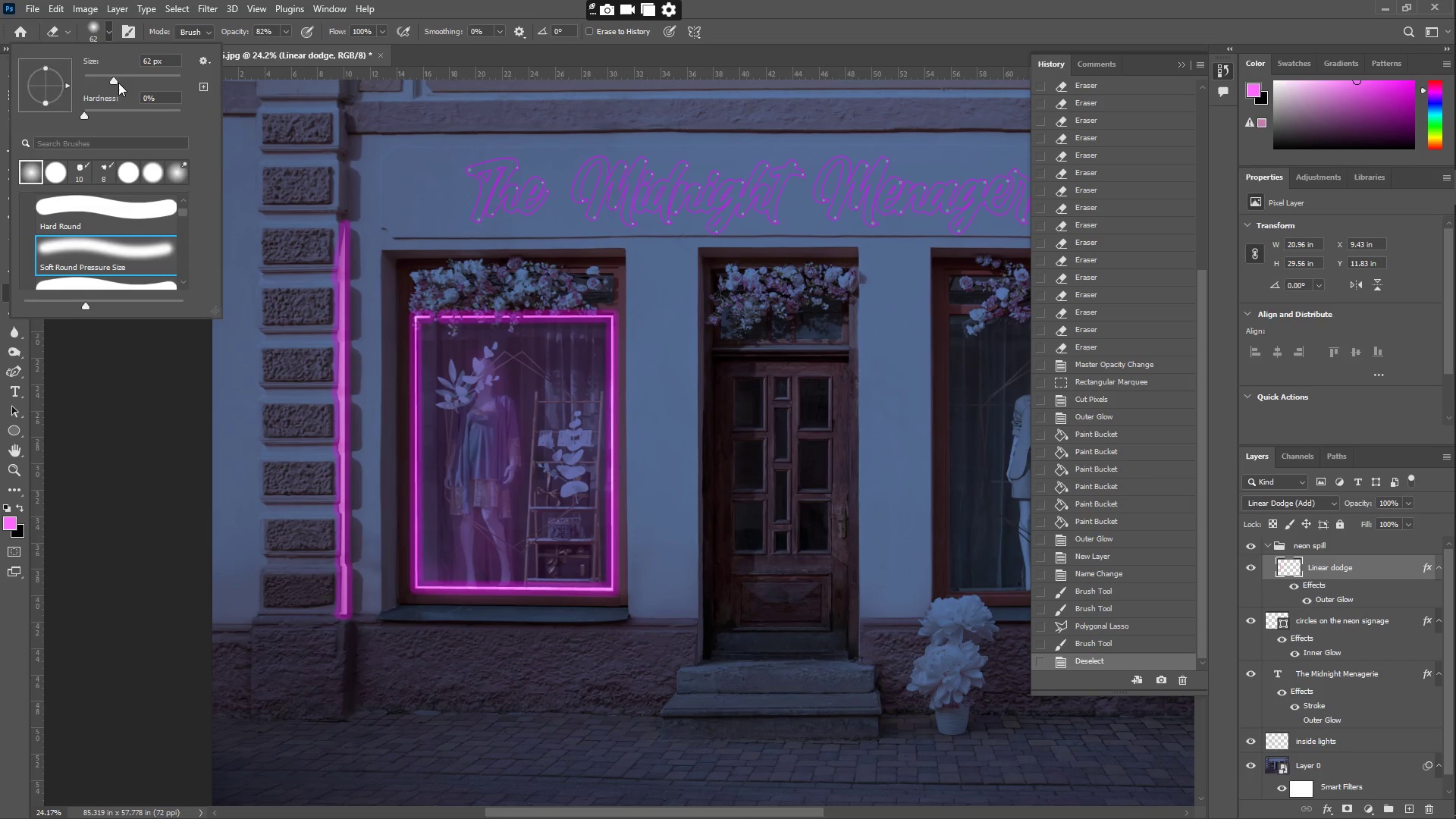 
left_click_drag(start_coordinate=[125, 78], to_coordinate=[134, 79])
 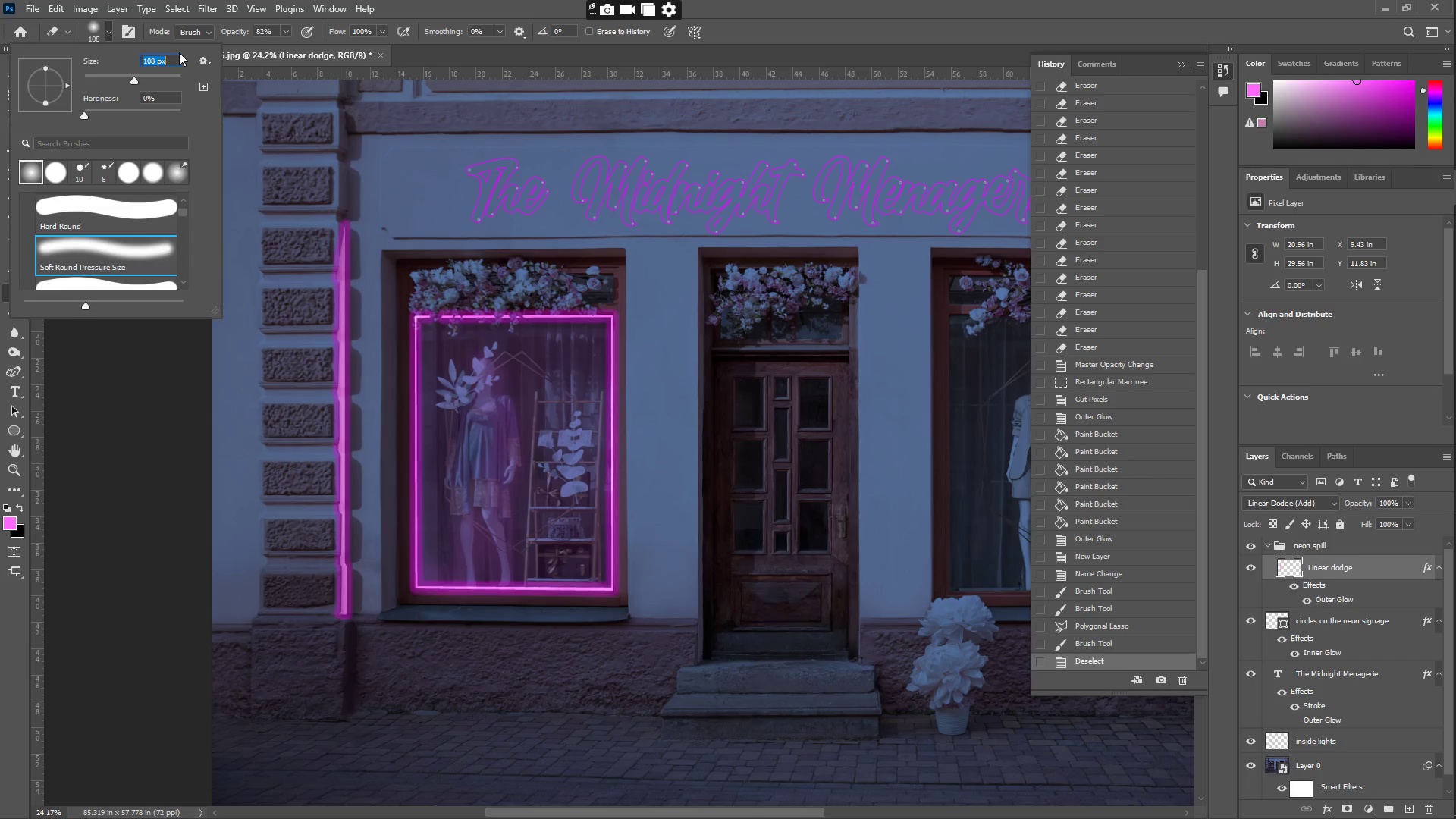 
left_click_drag(start_coordinate=[143, 76], to_coordinate=[153, 80])
 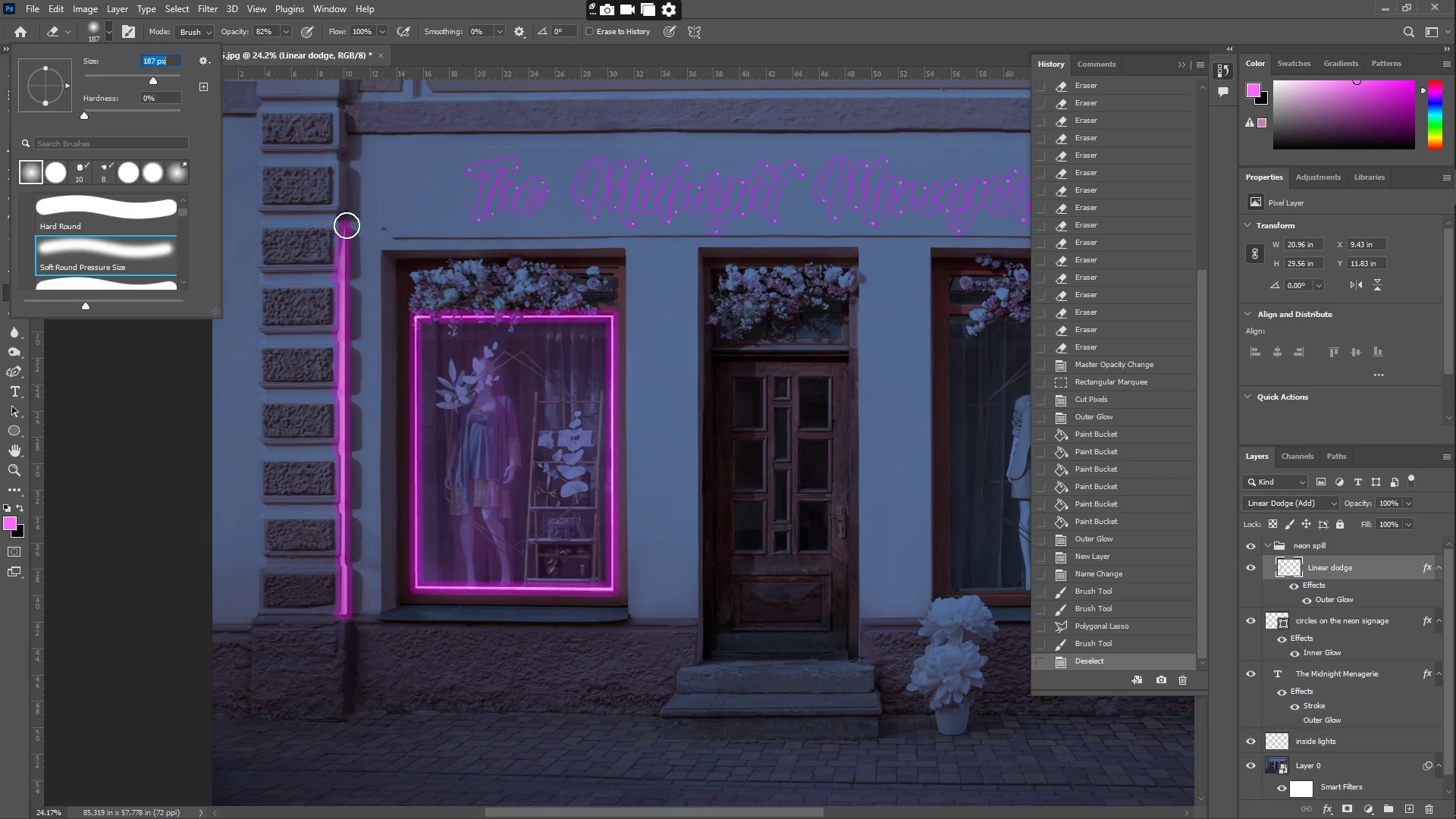 
left_click_drag(start_coordinate=[345, 222], to_coordinate=[319, 216])
 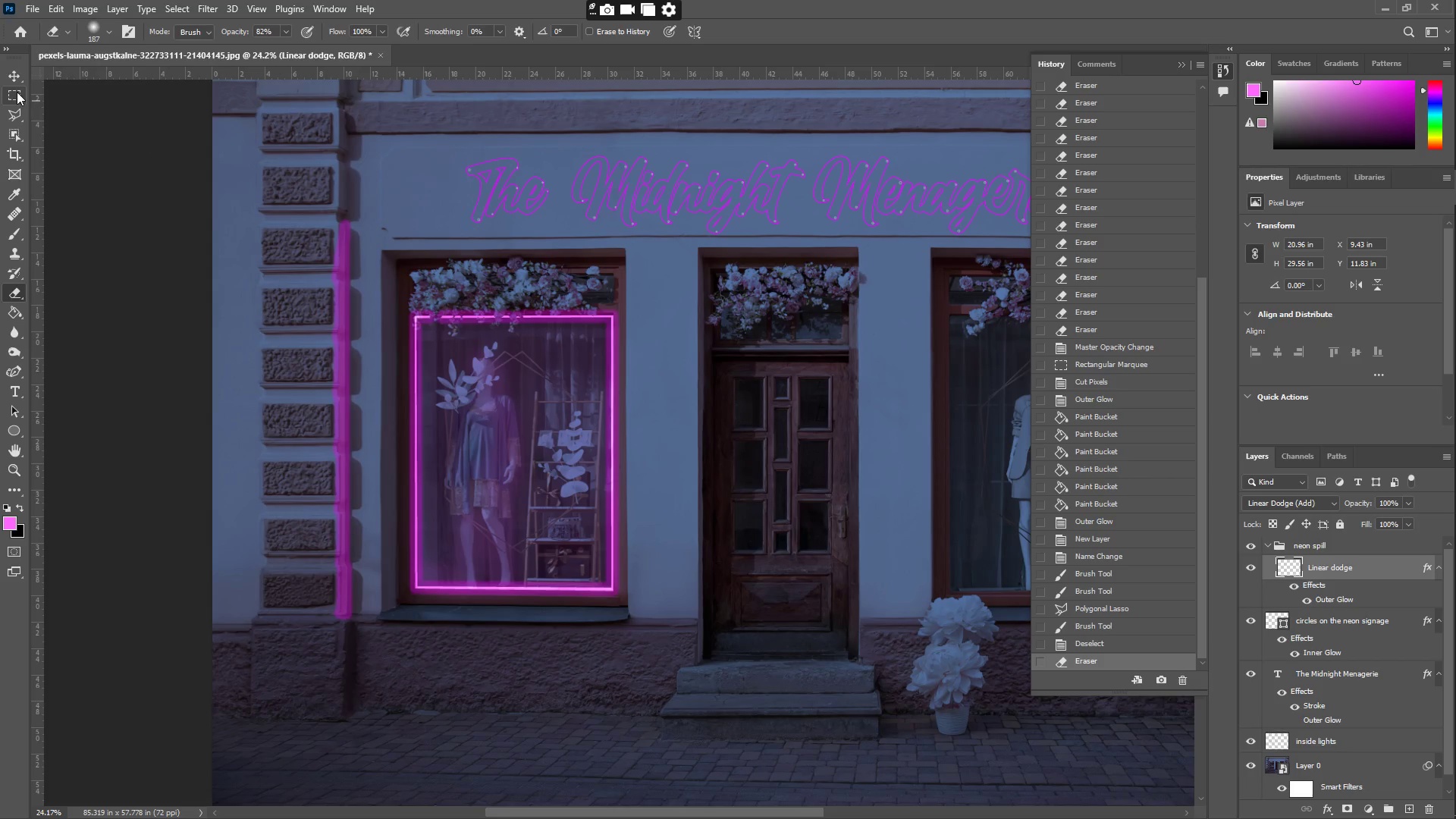 
left_click_drag(start_coordinate=[302, 209], to_coordinate=[368, 653])
 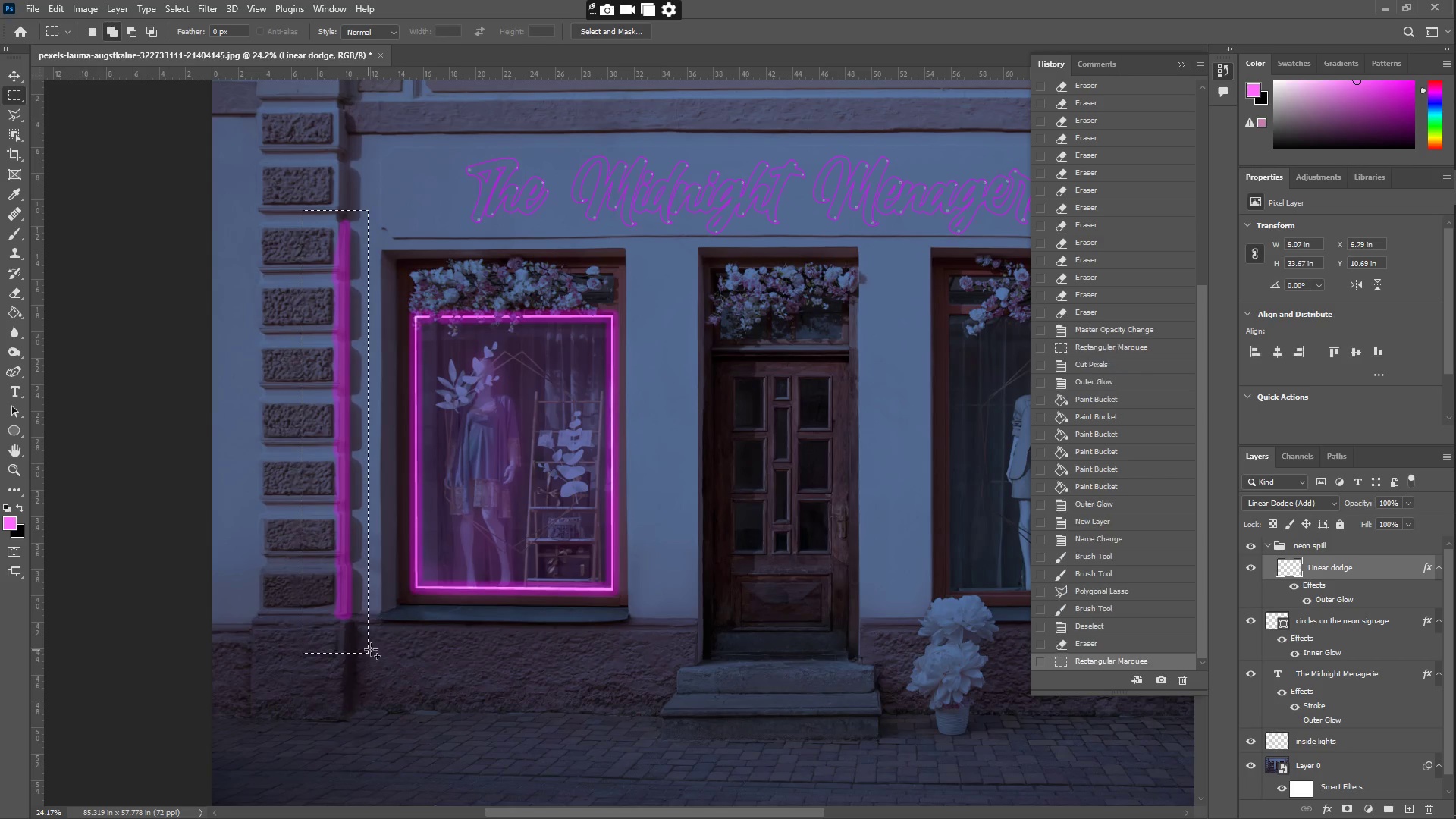 
key(Control+X)
 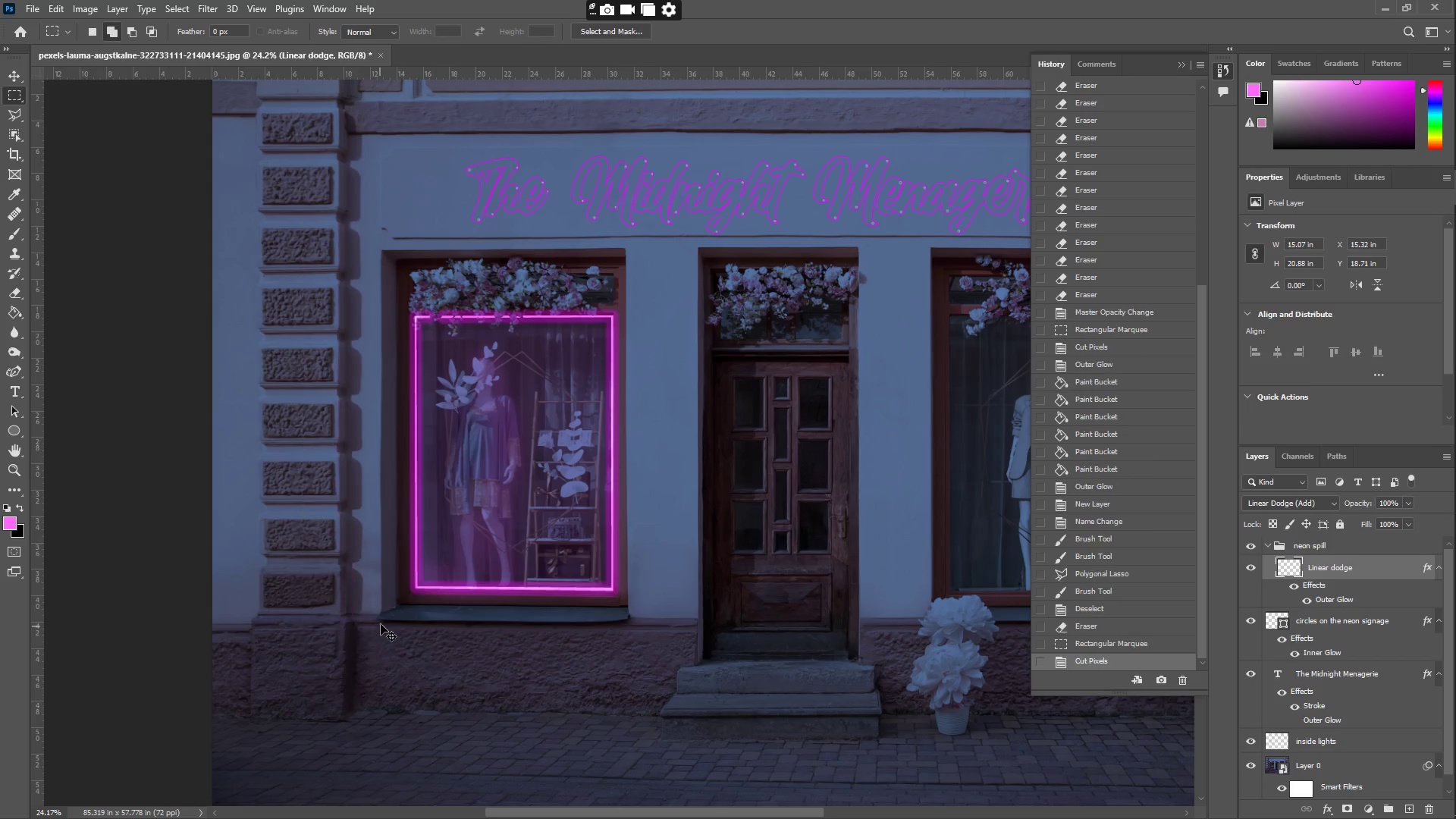 
key(Control+V)
 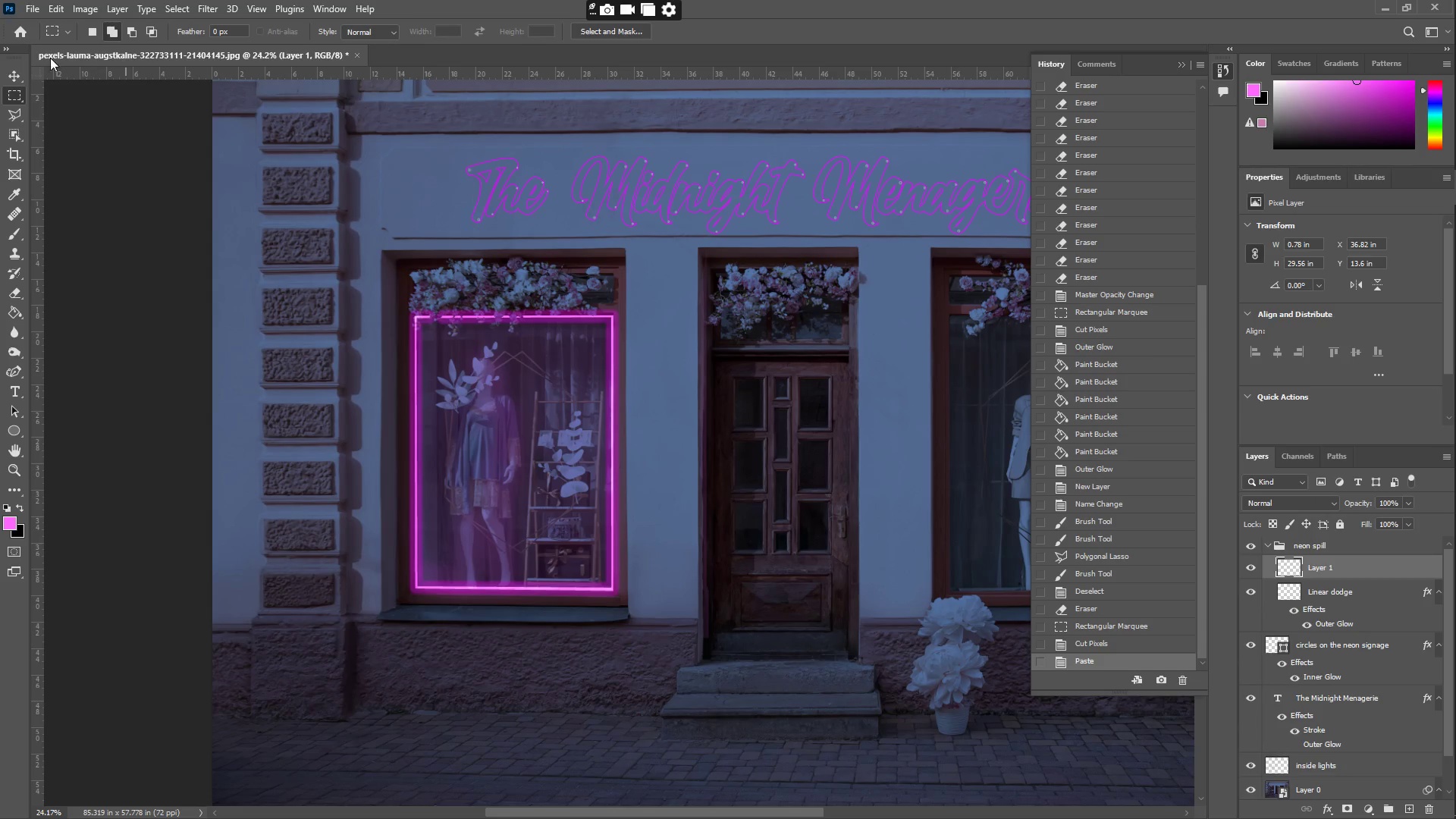 
left_click([16, 69])
 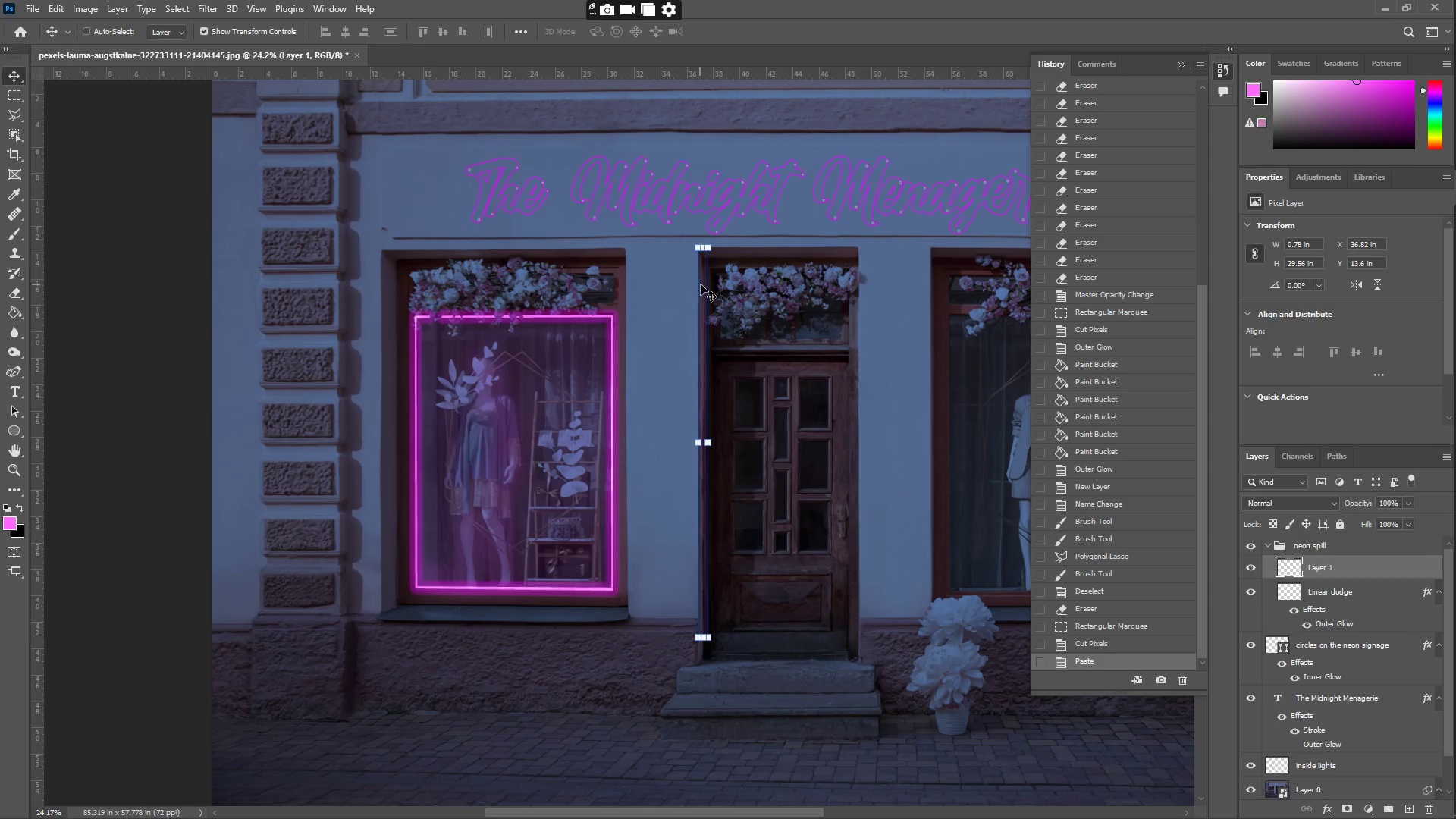 
left_click_drag(start_coordinate=[703, 281], to_coordinate=[346, 268])
 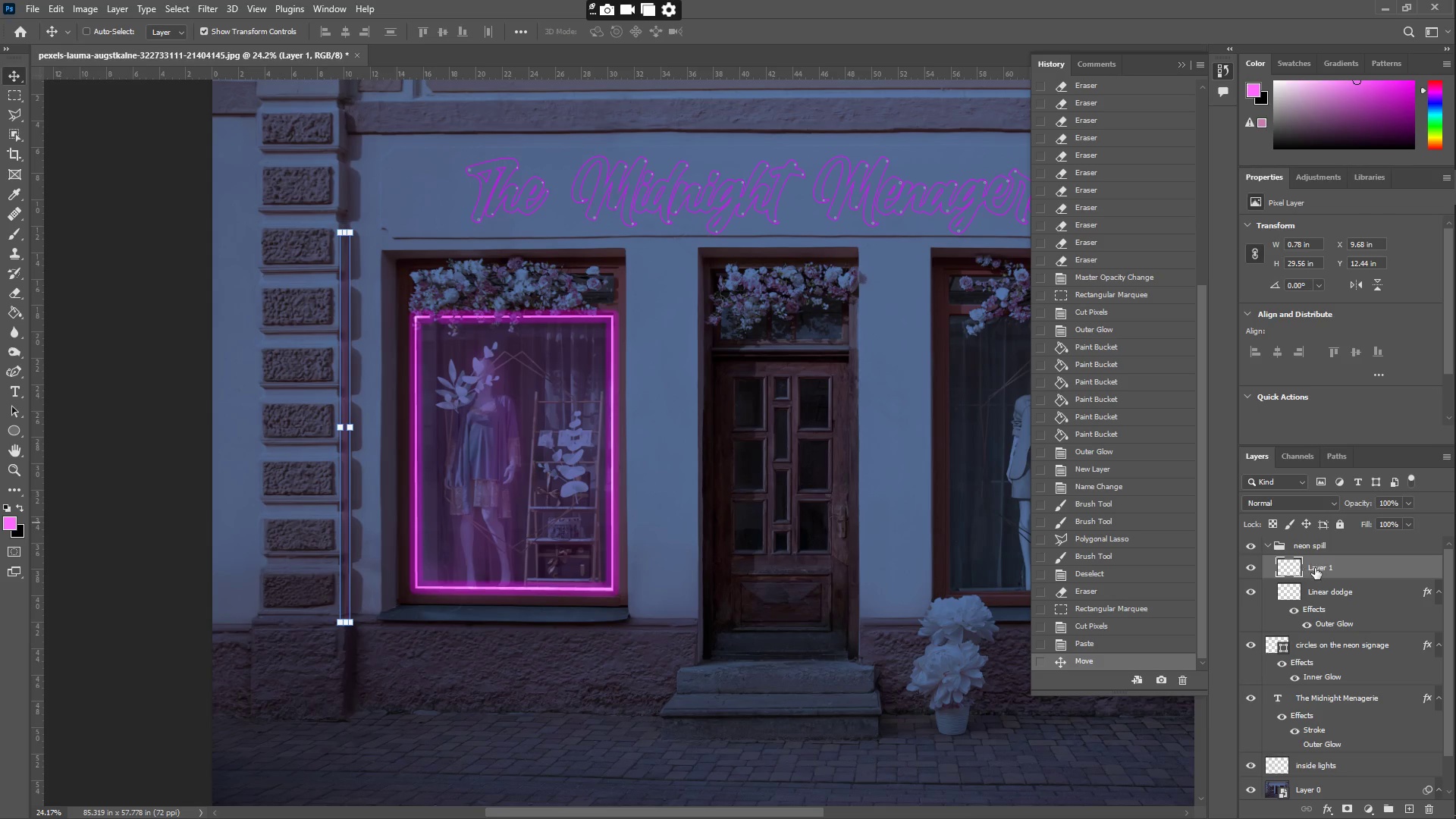 
left_click_drag(start_coordinate=[1320, 566], to_coordinate=[1325, 536])
 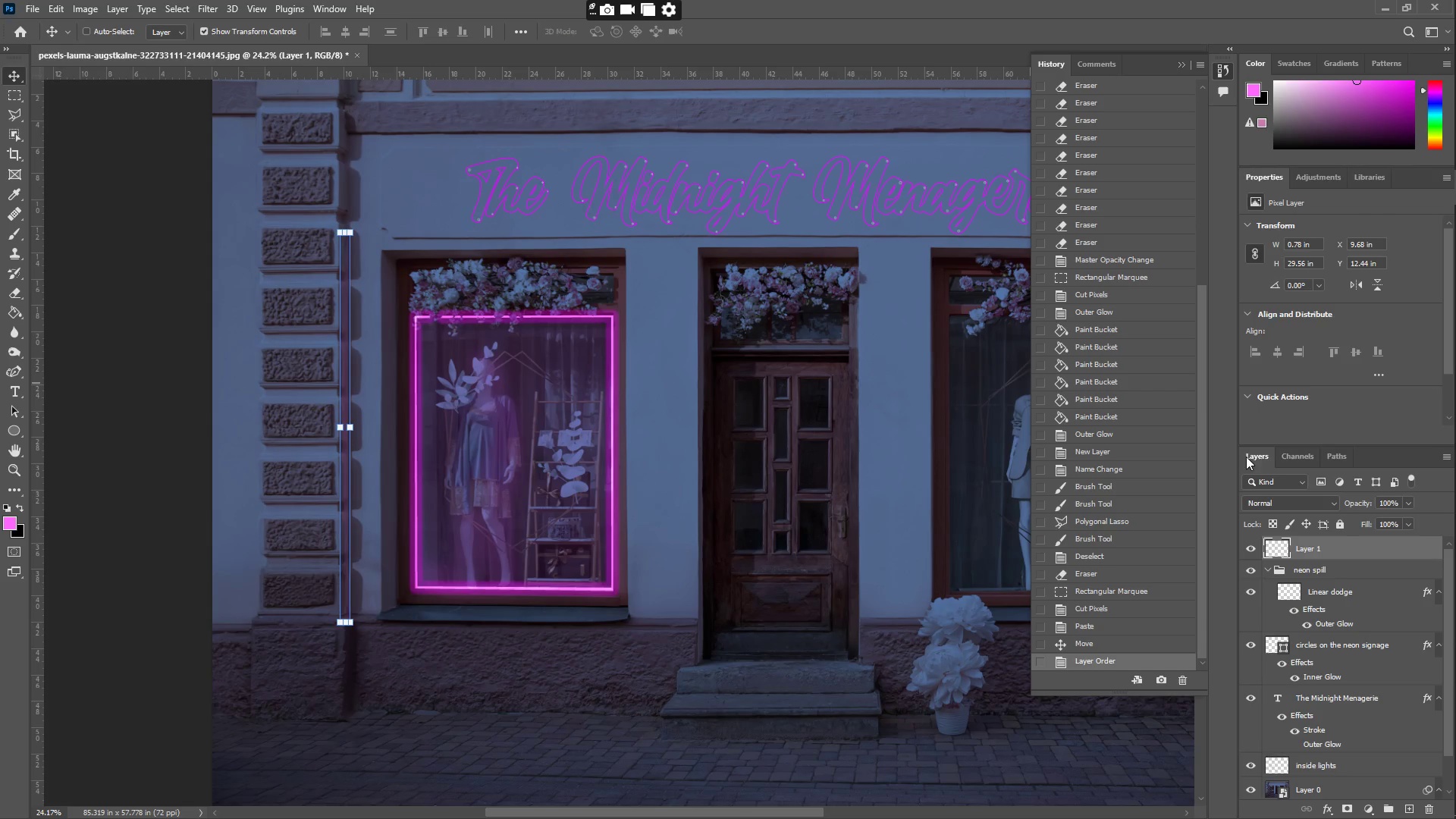 
left_click([1301, 500])
 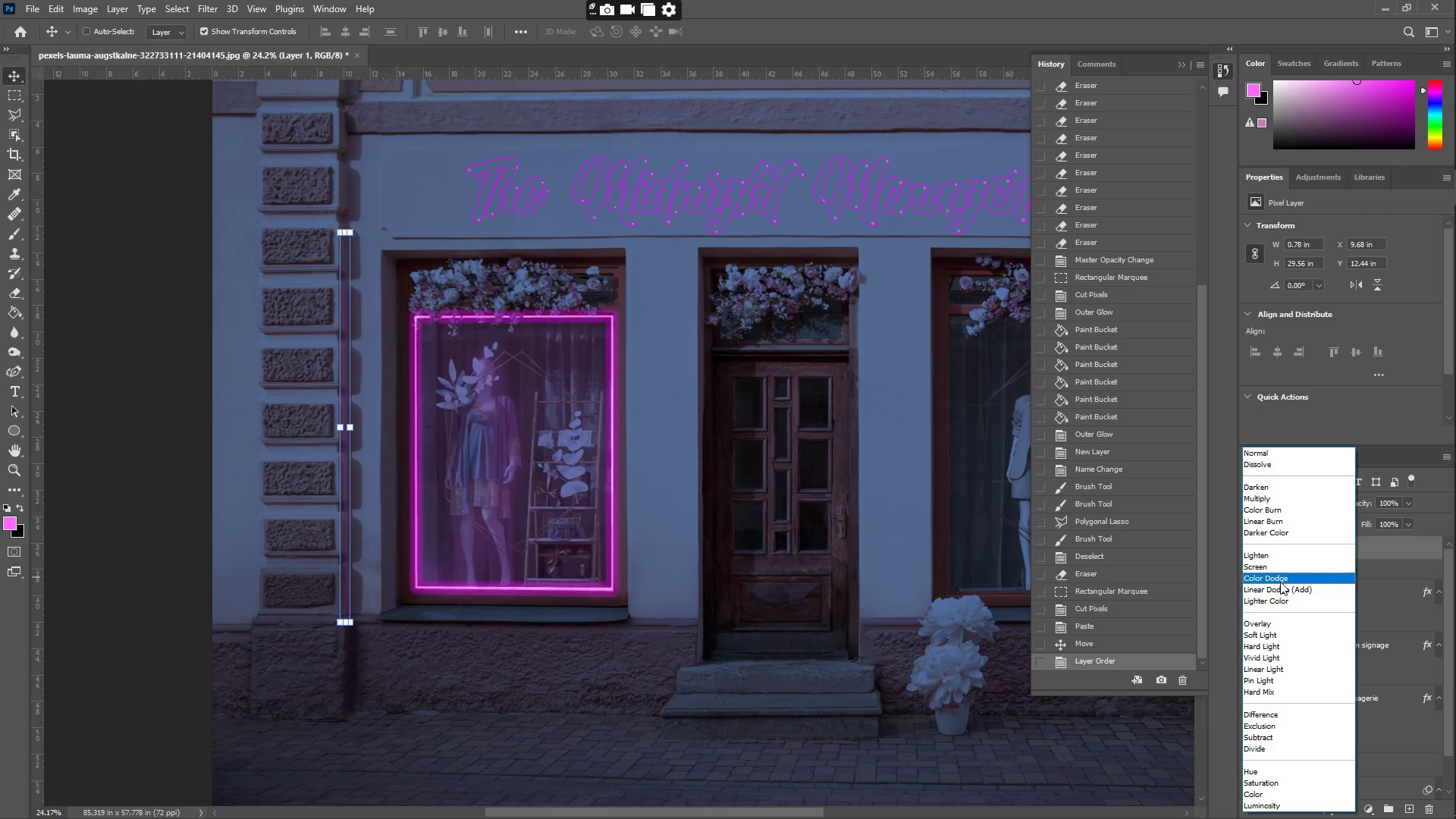 
left_click([1282, 588])
 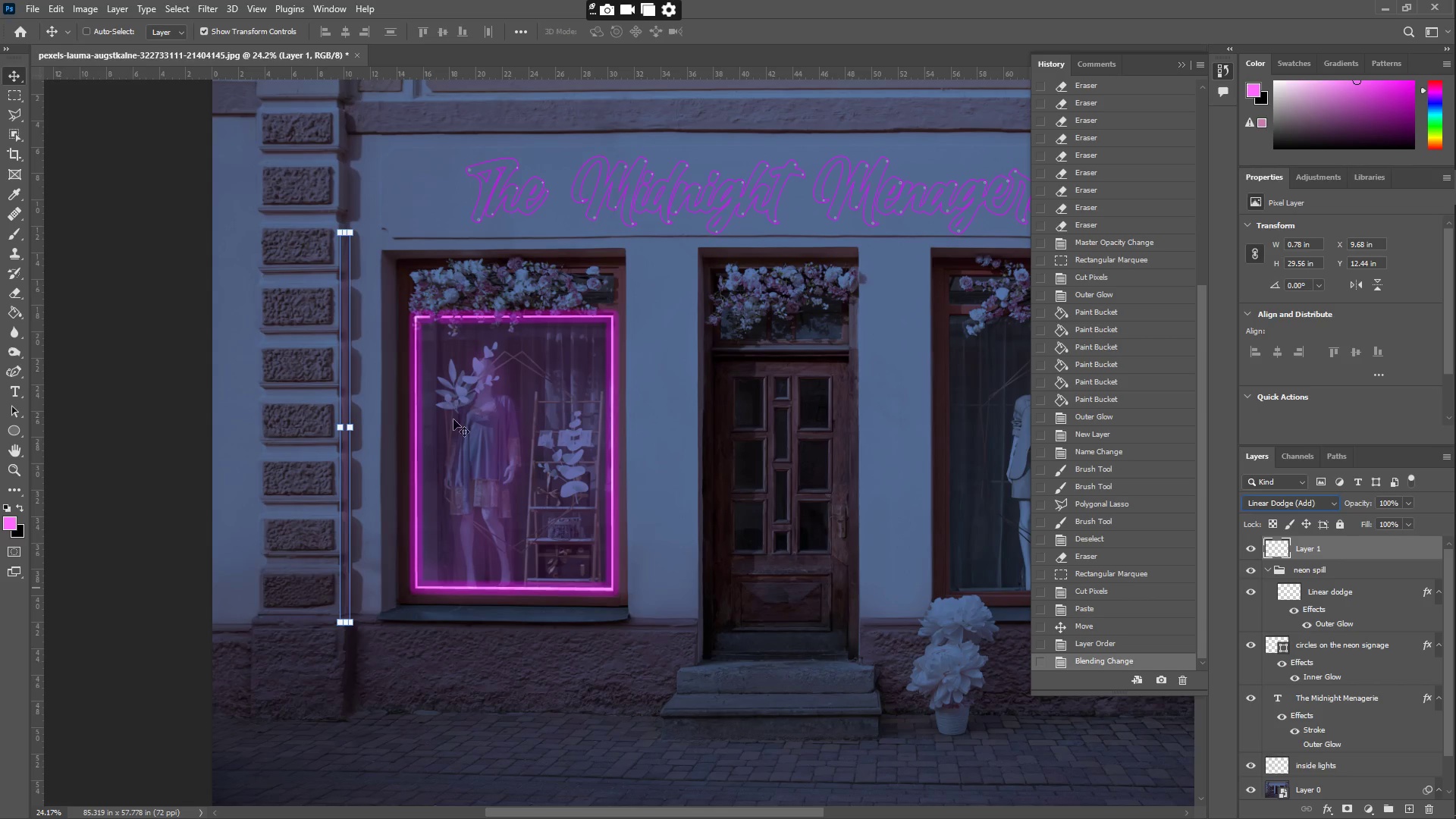 
type(zz)
 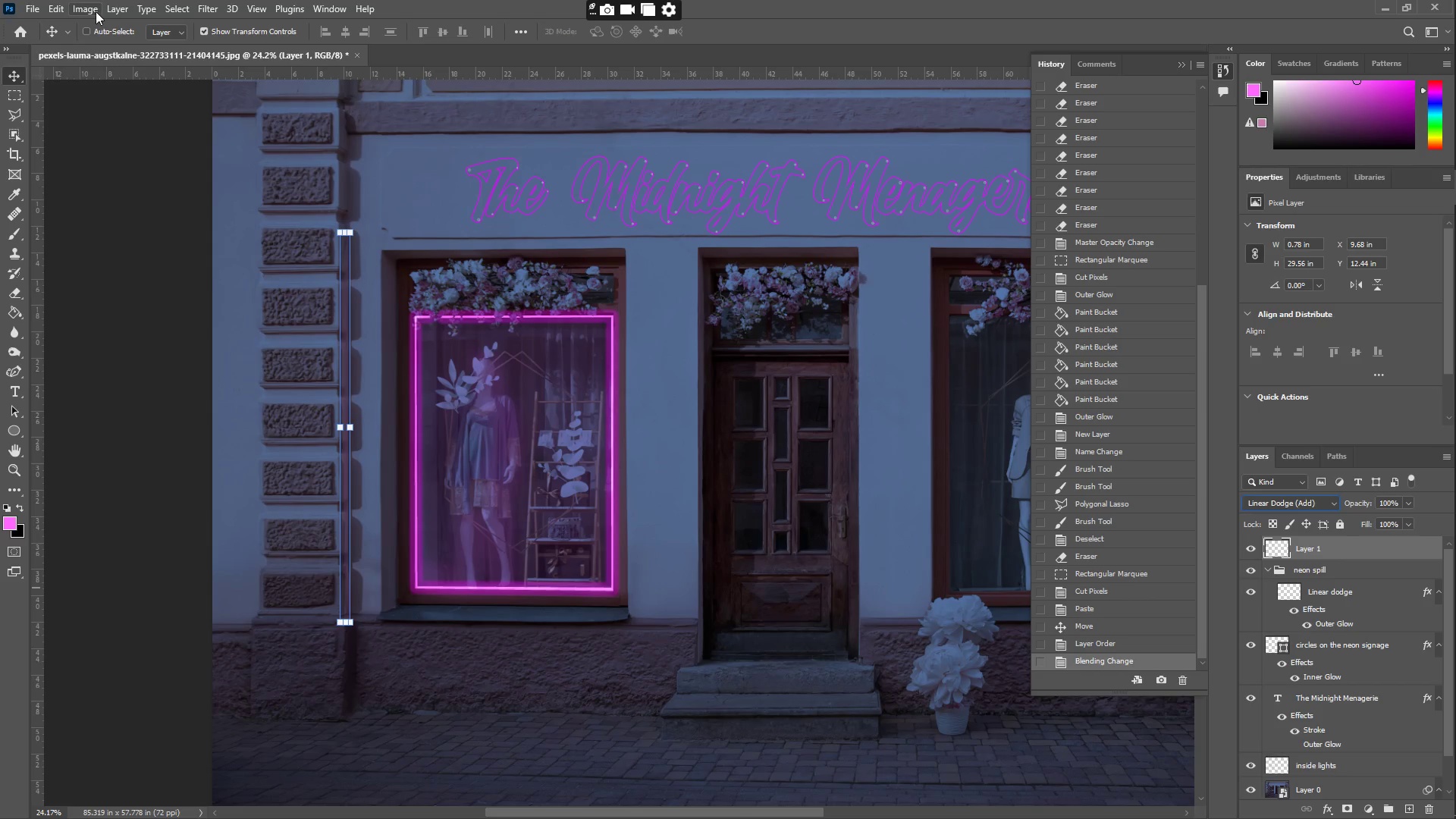 
left_click([91, 11])
 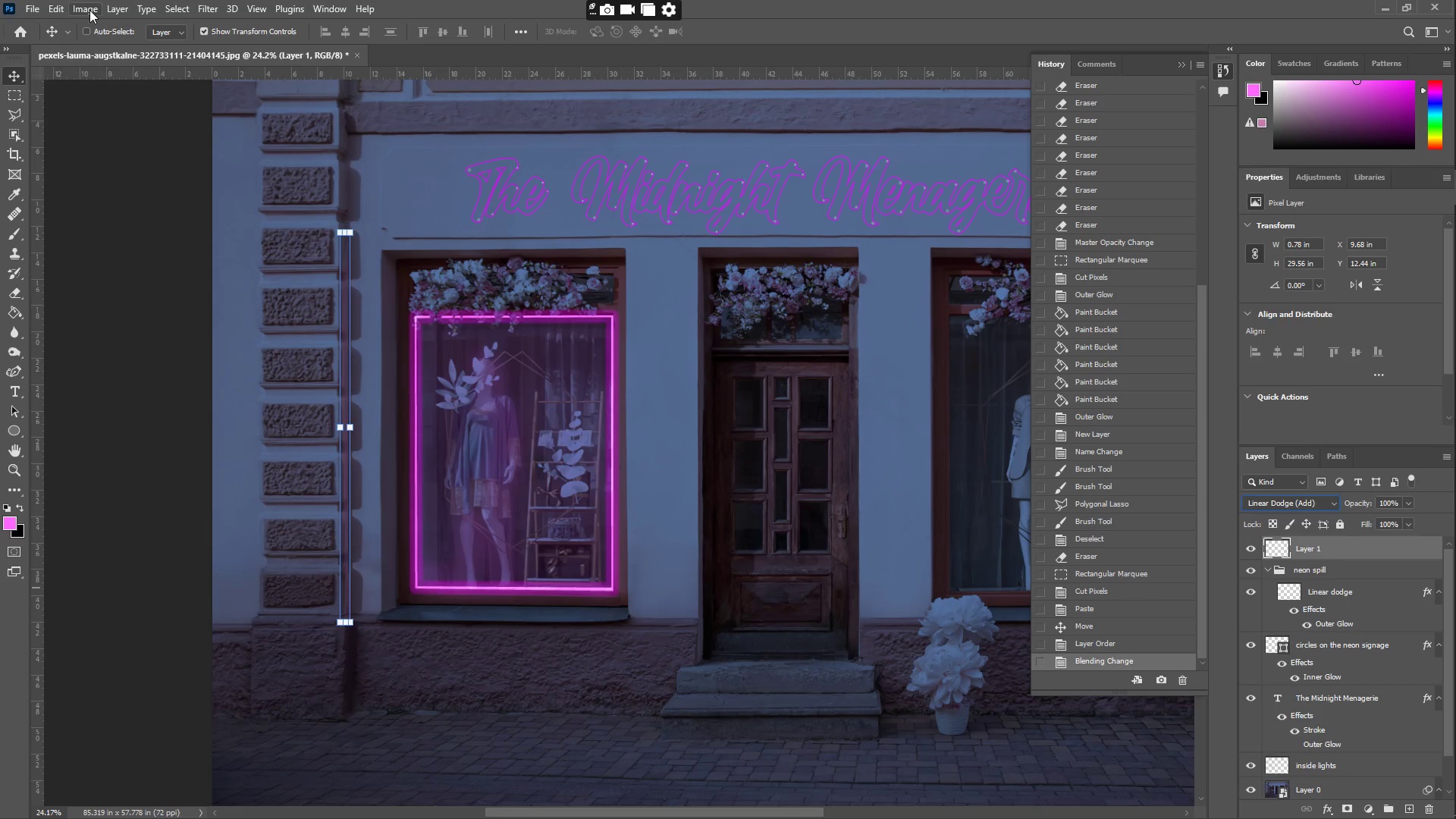 
type(zzzz)
 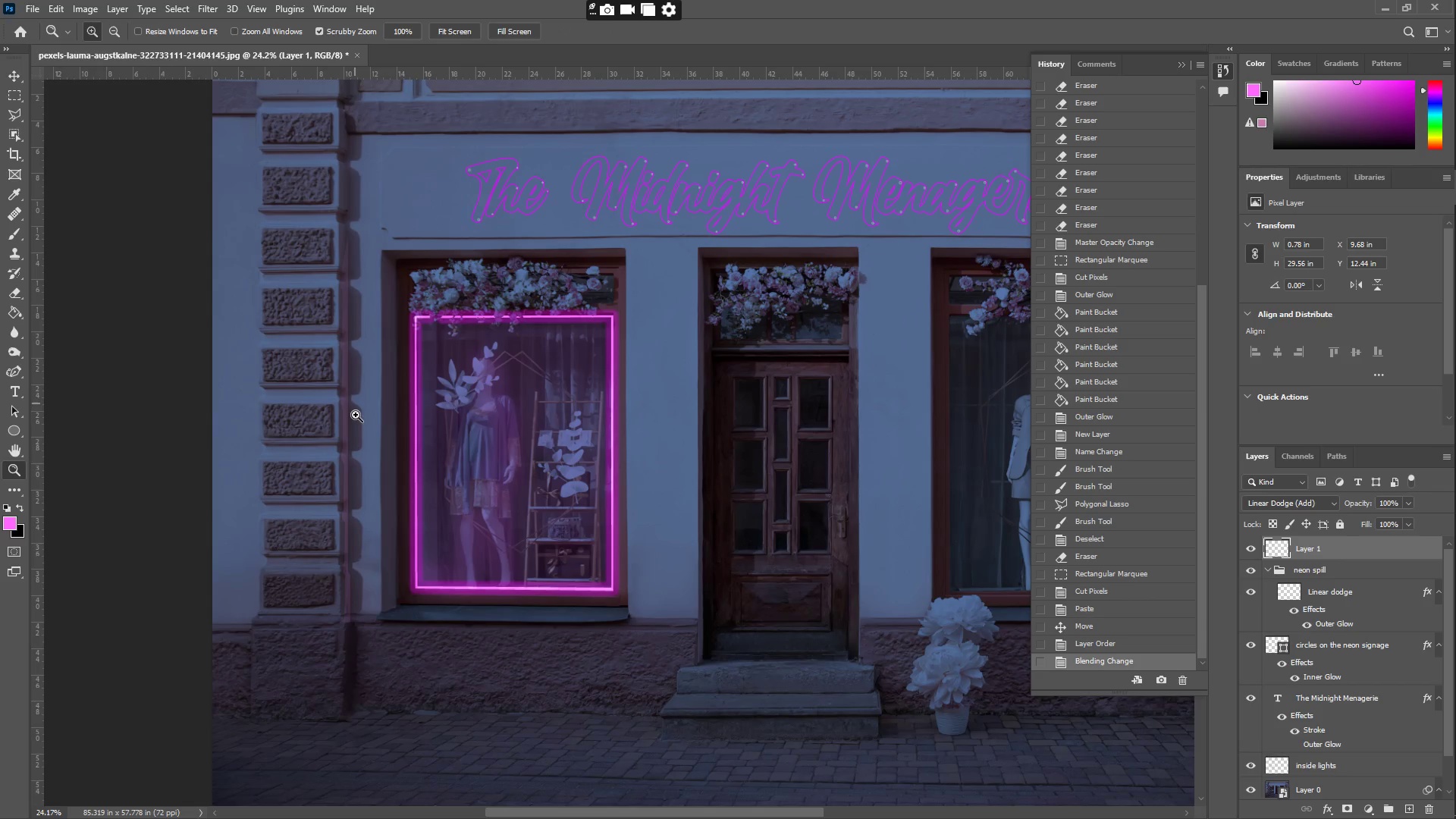 
left_click_drag(start_coordinate=[364, 415], to_coordinate=[378, 400])
 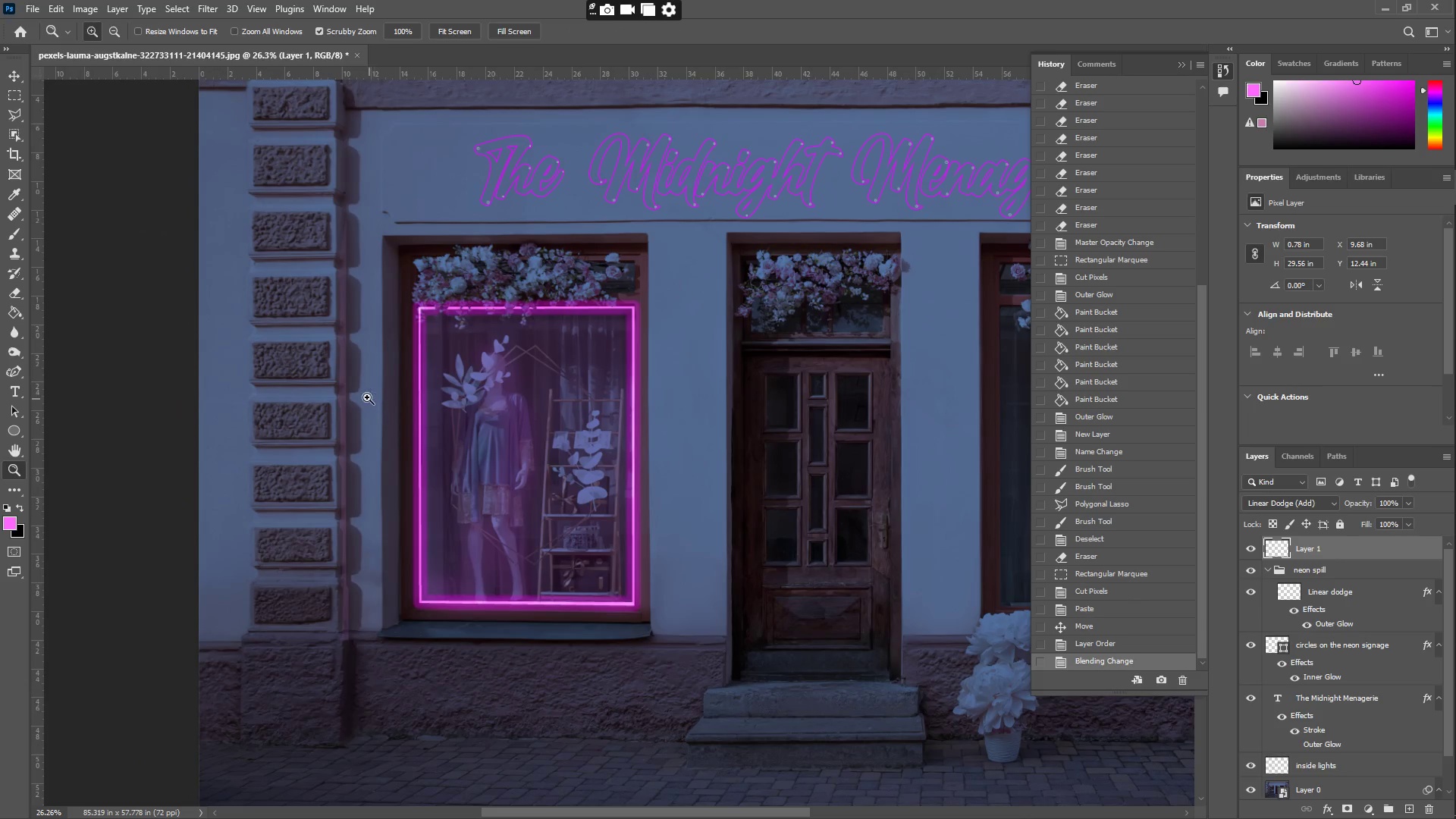 
left_click_drag(start_coordinate=[363, 396], to_coordinate=[411, 403])
 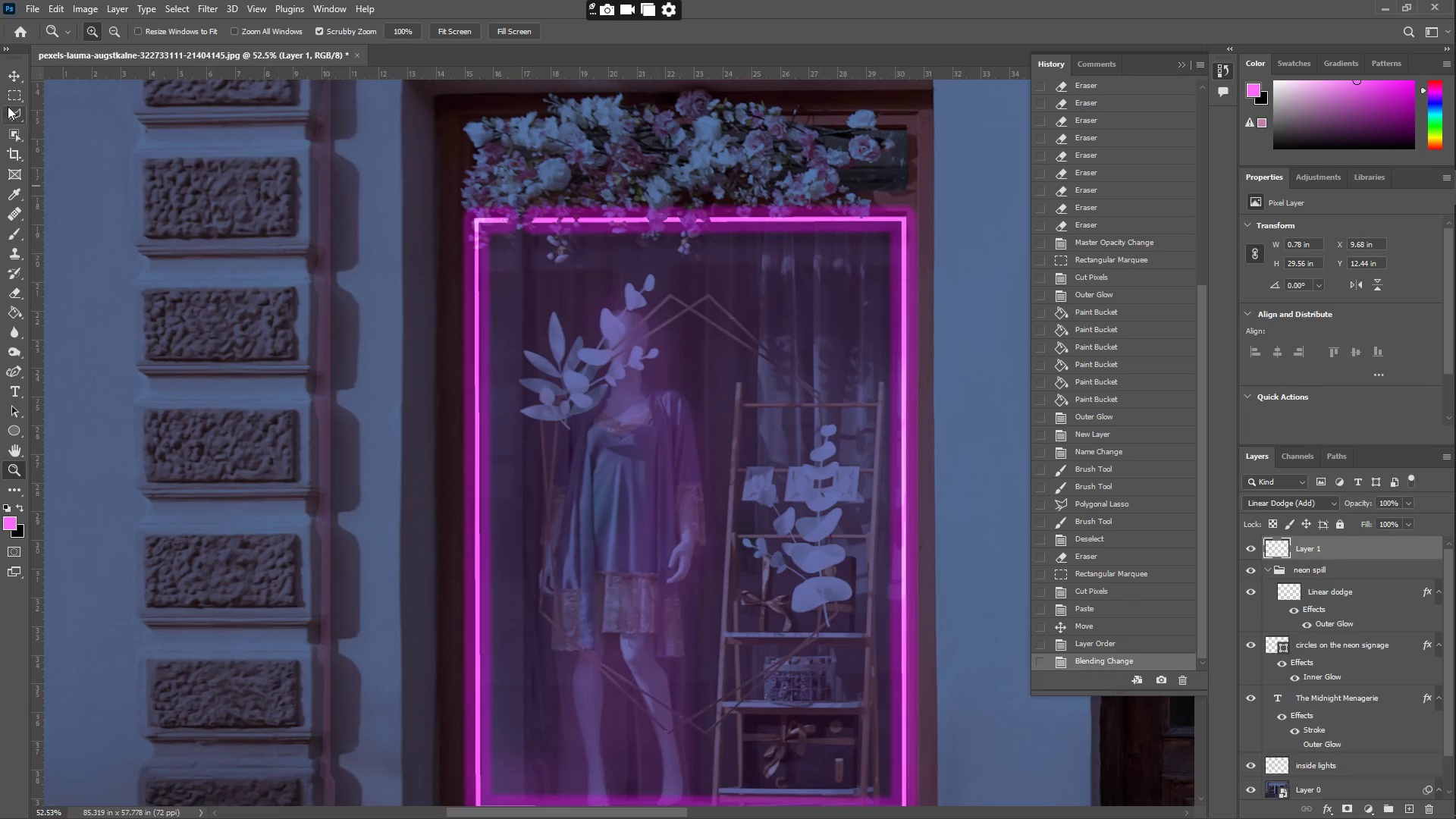 
left_click([8, 96])
 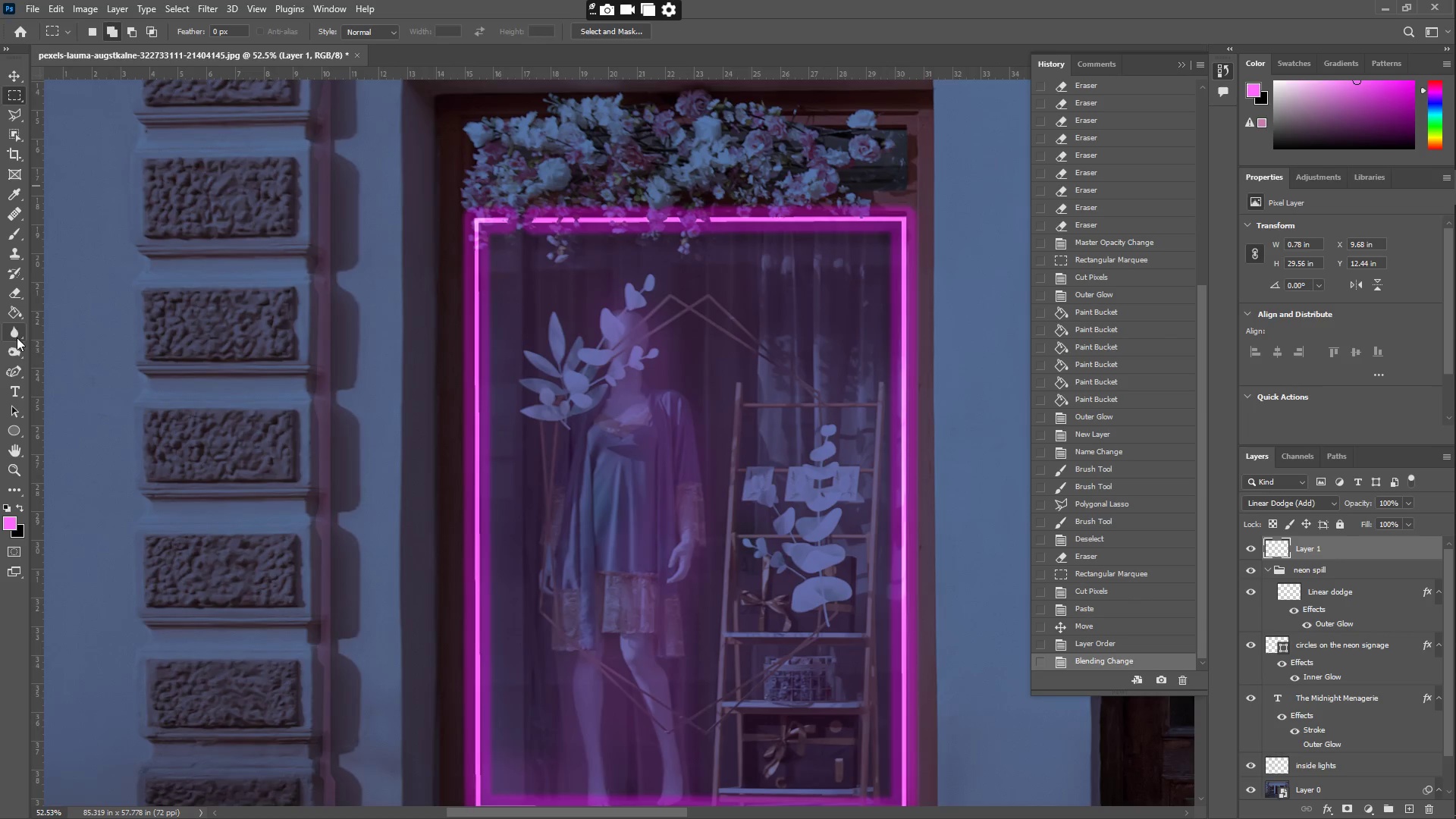 
left_click([16, 376])
 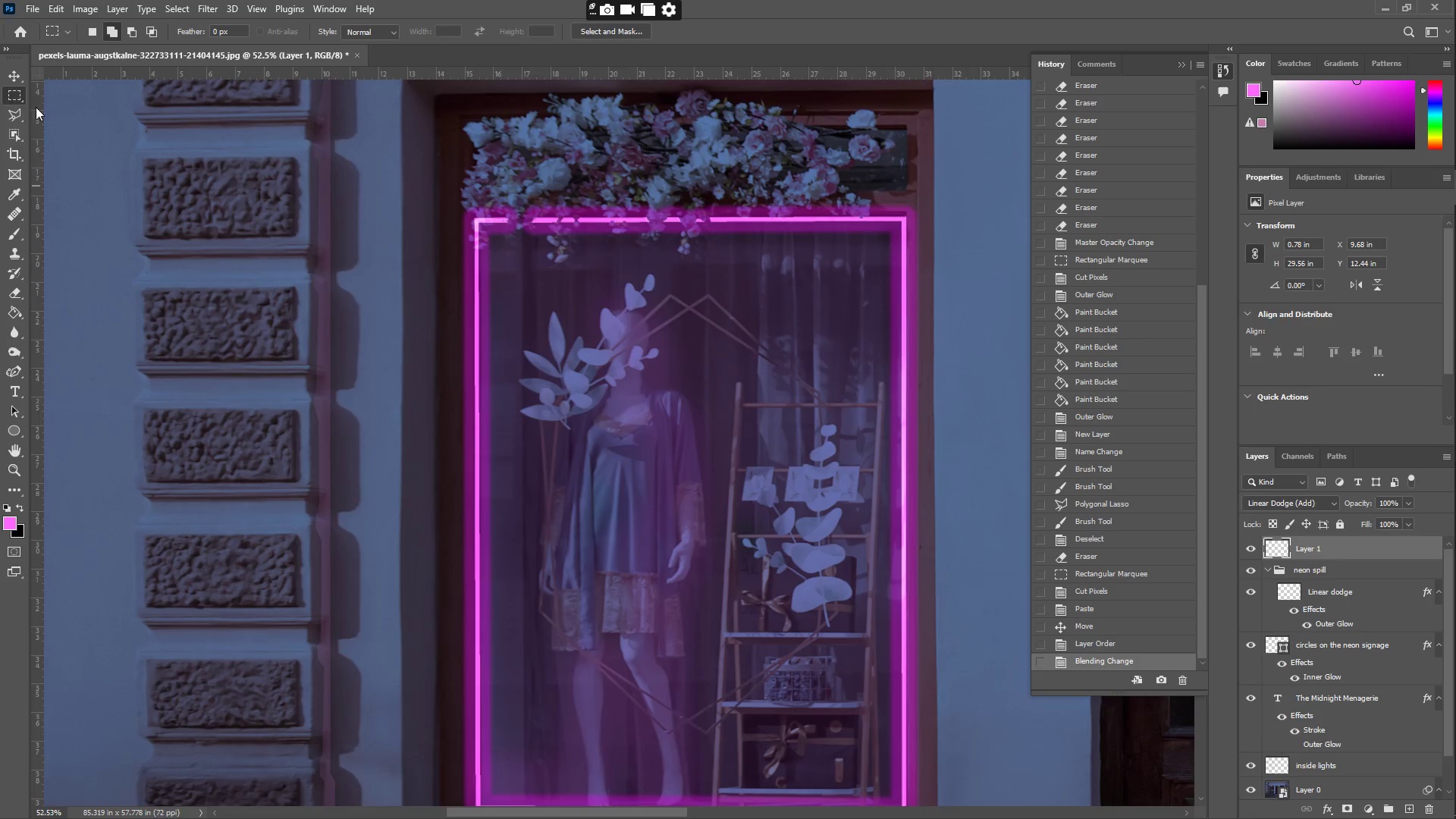 
type(zz)
 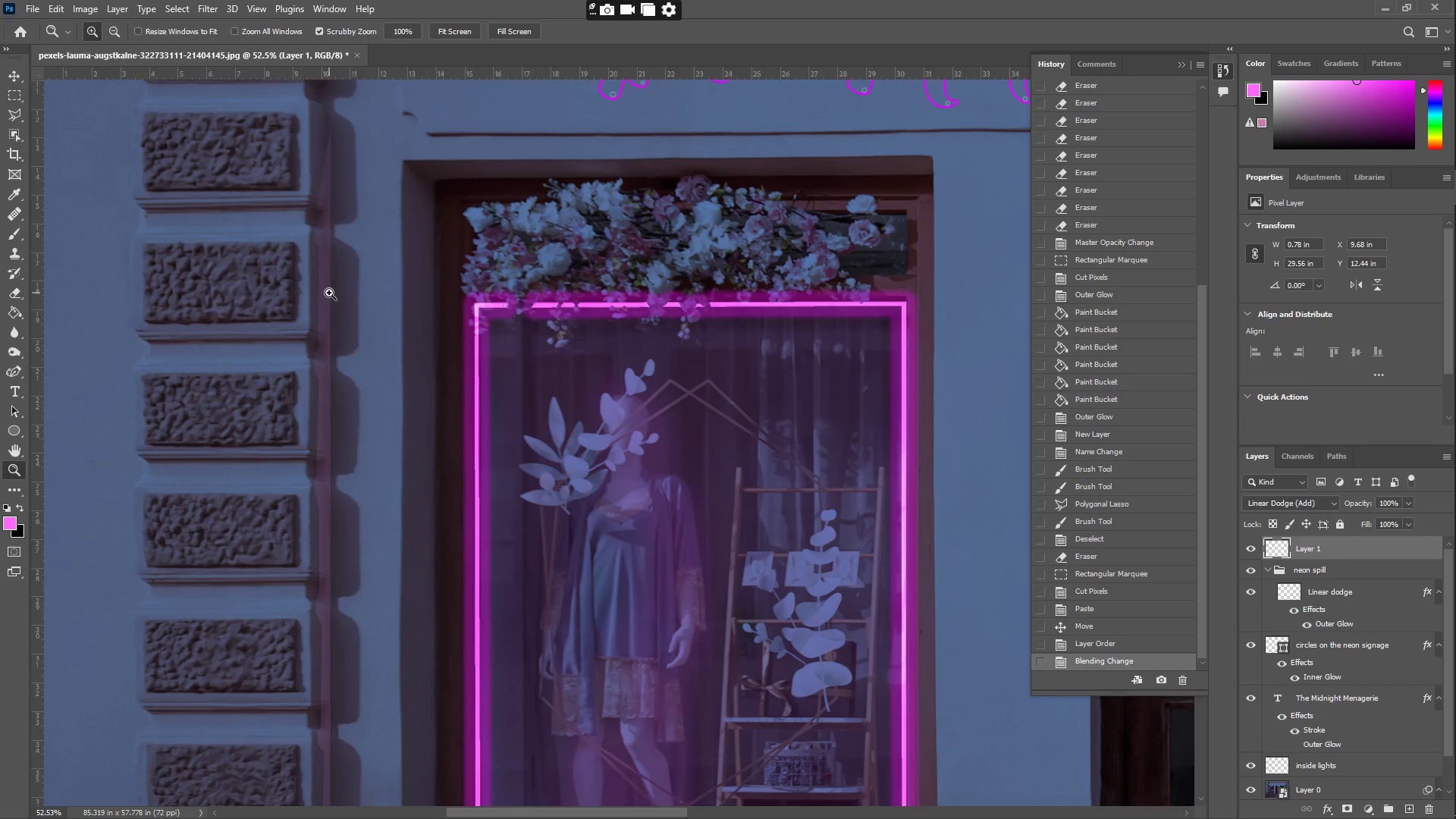 
scroll: coordinate [328, 297], scroll_direction: up, amount: 7.0
 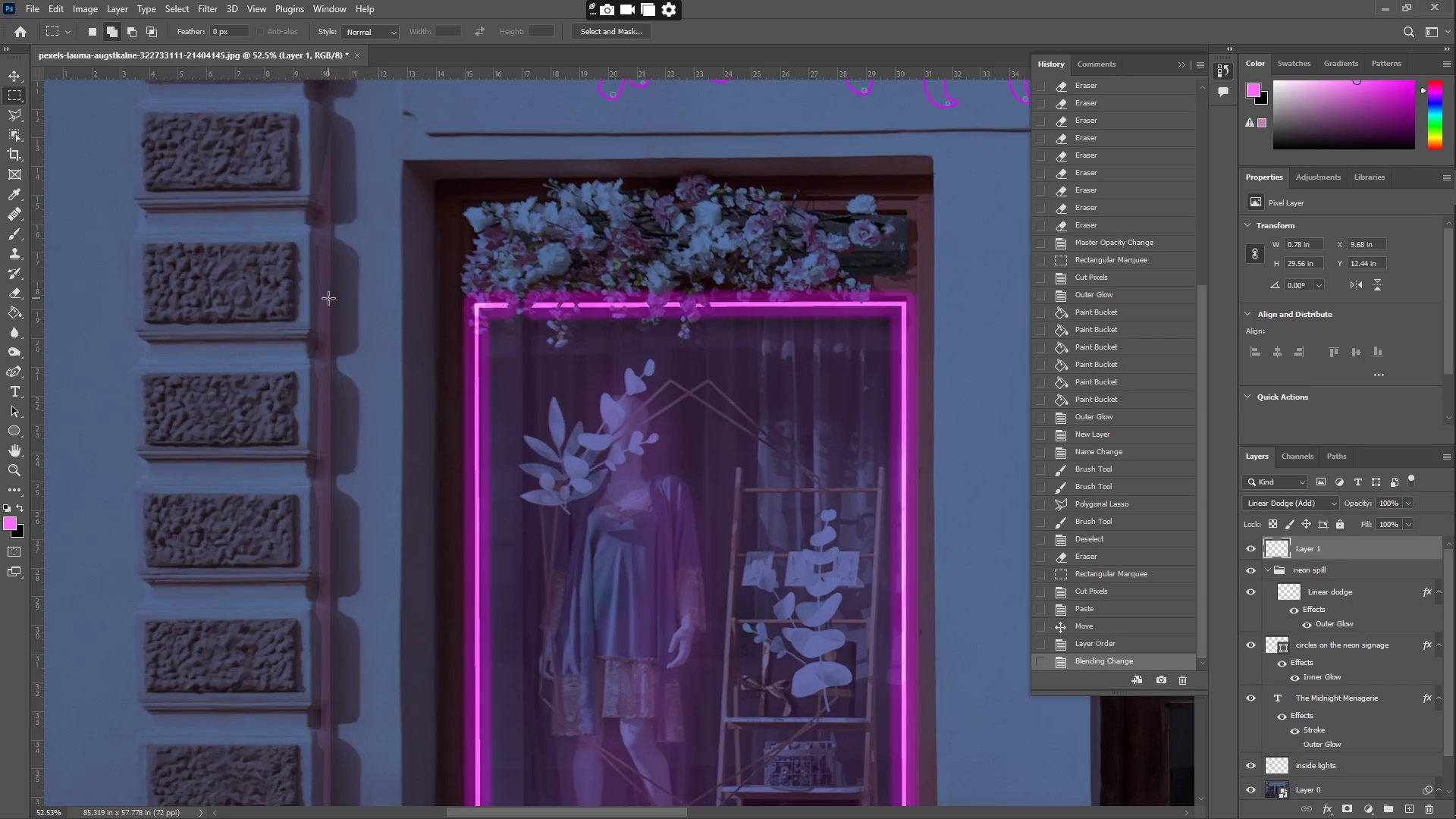 
left_click_drag(start_coordinate=[324, 291], to_coordinate=[287, 283])
 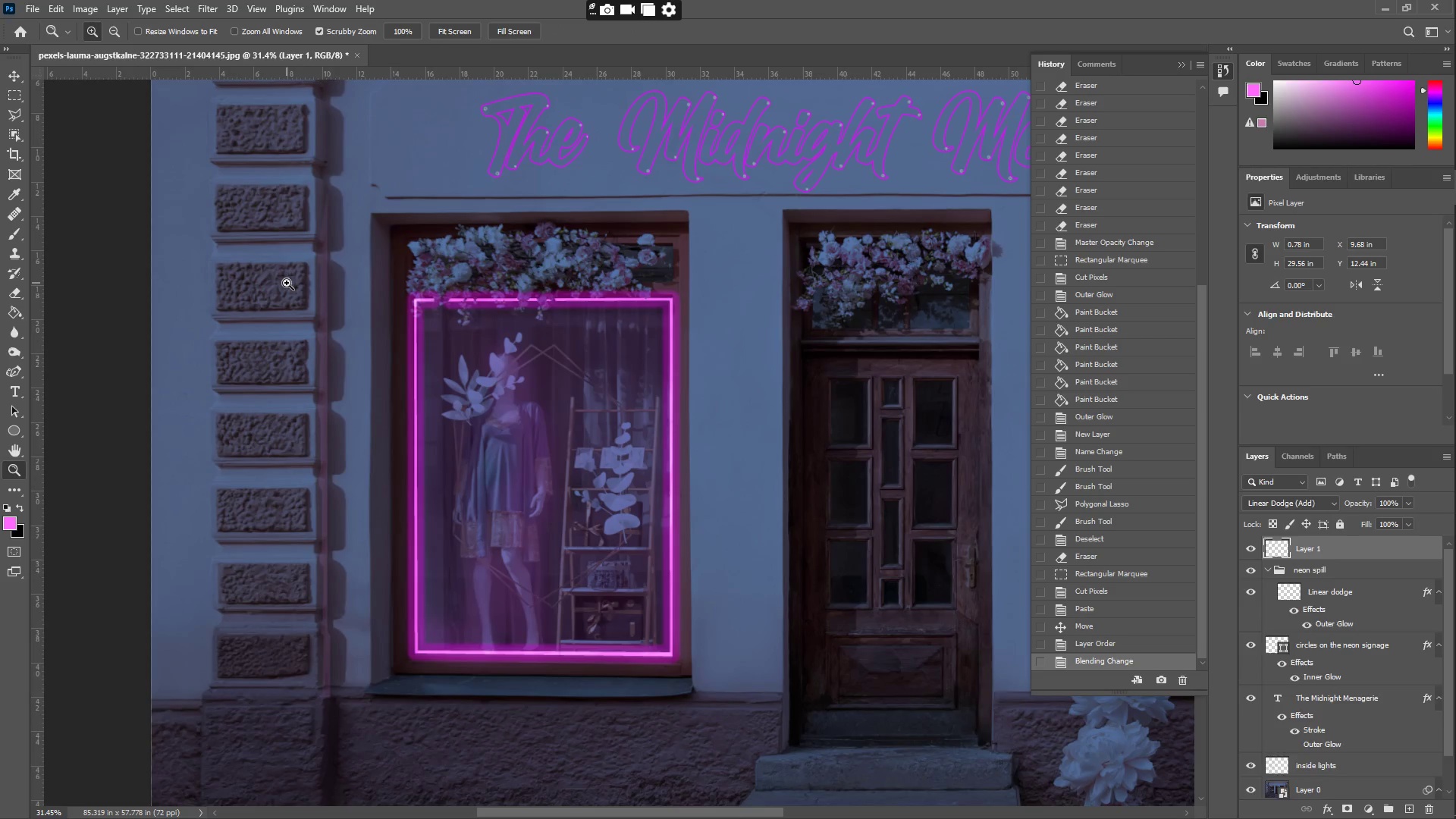 
key(Delete)
 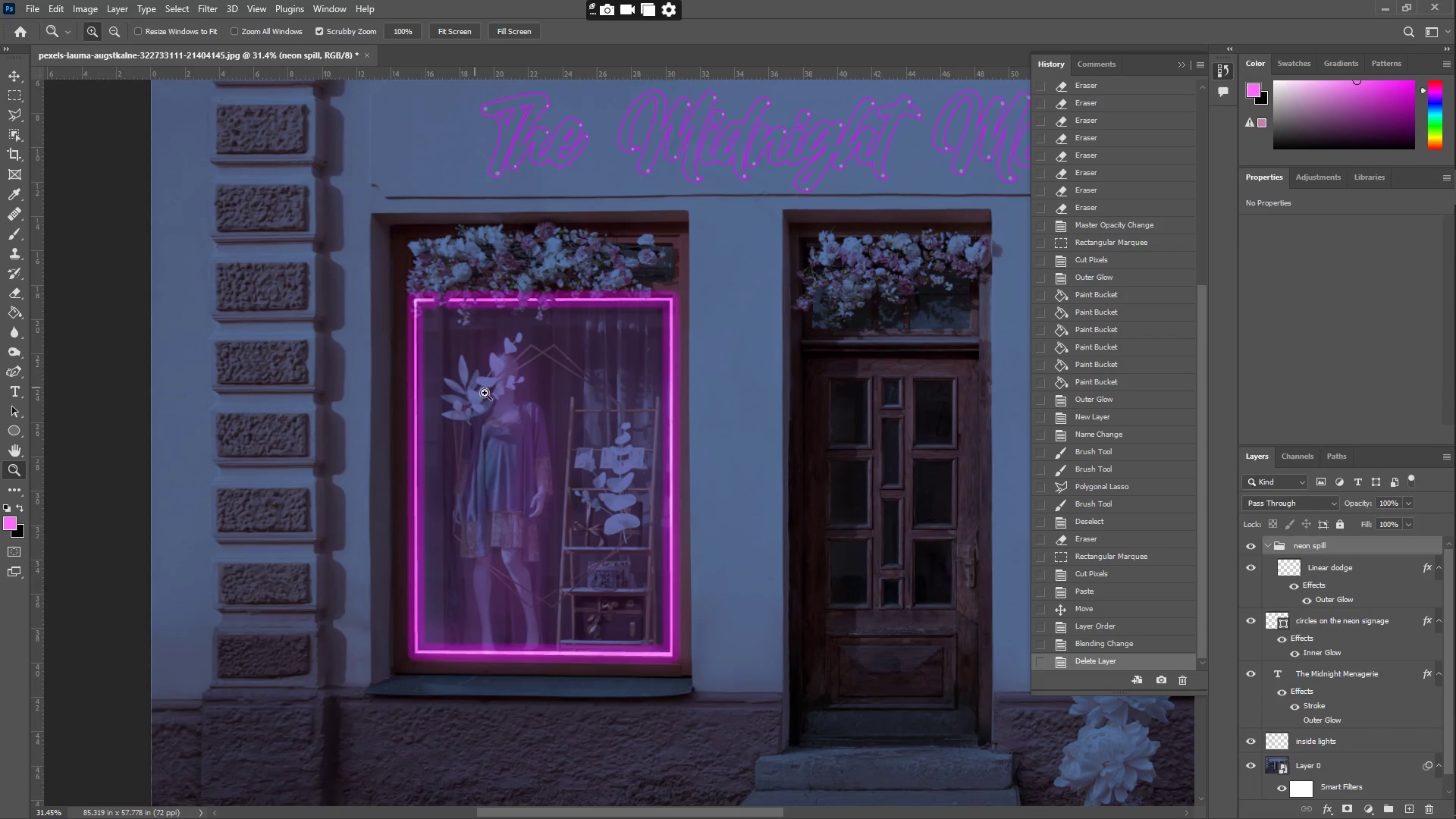 
hold_key(key=Space, duration=1.51)
 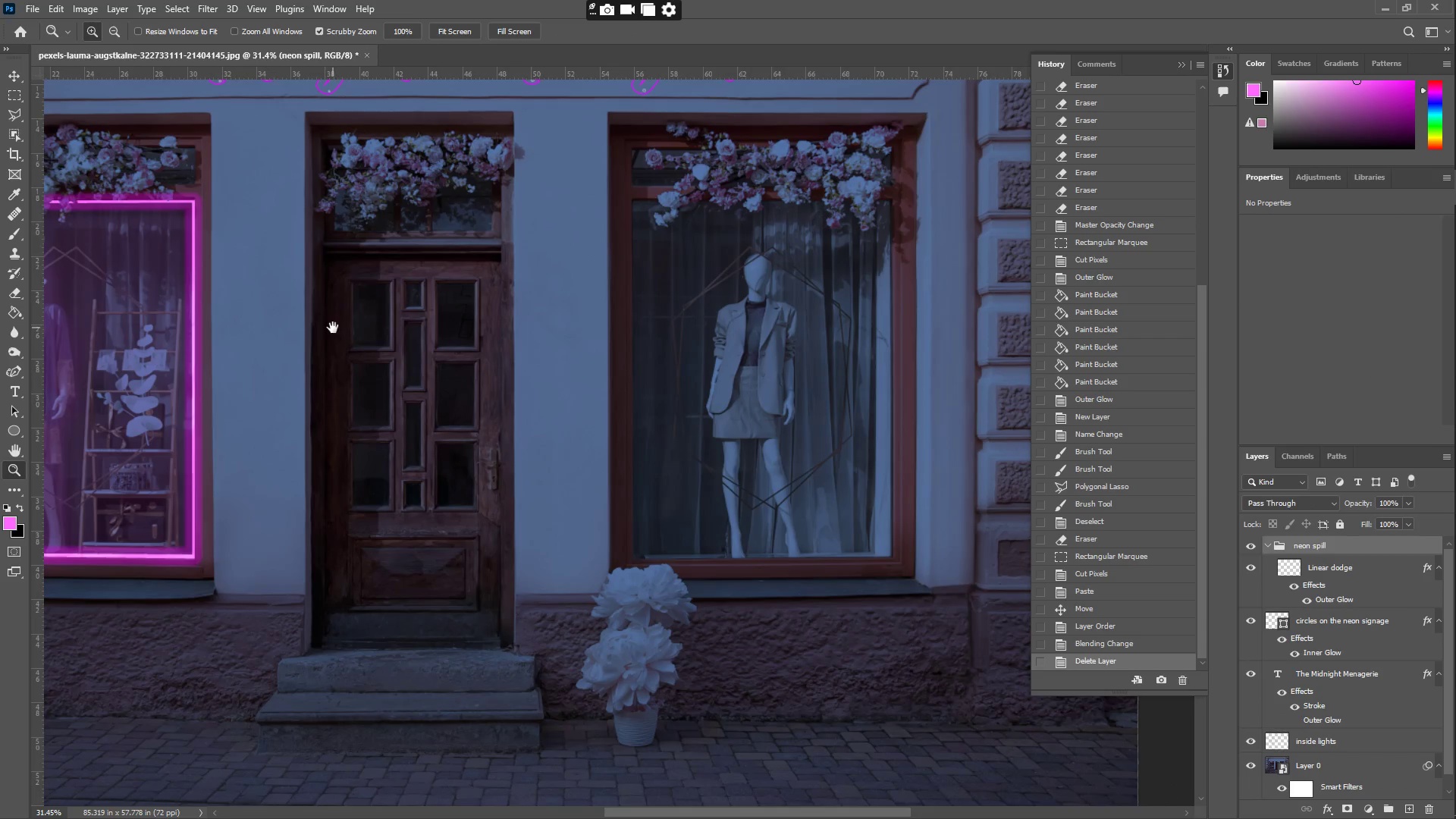 
left_click_drag(start_coordinate=[680, 464], to_coordinate=[428, 403])
 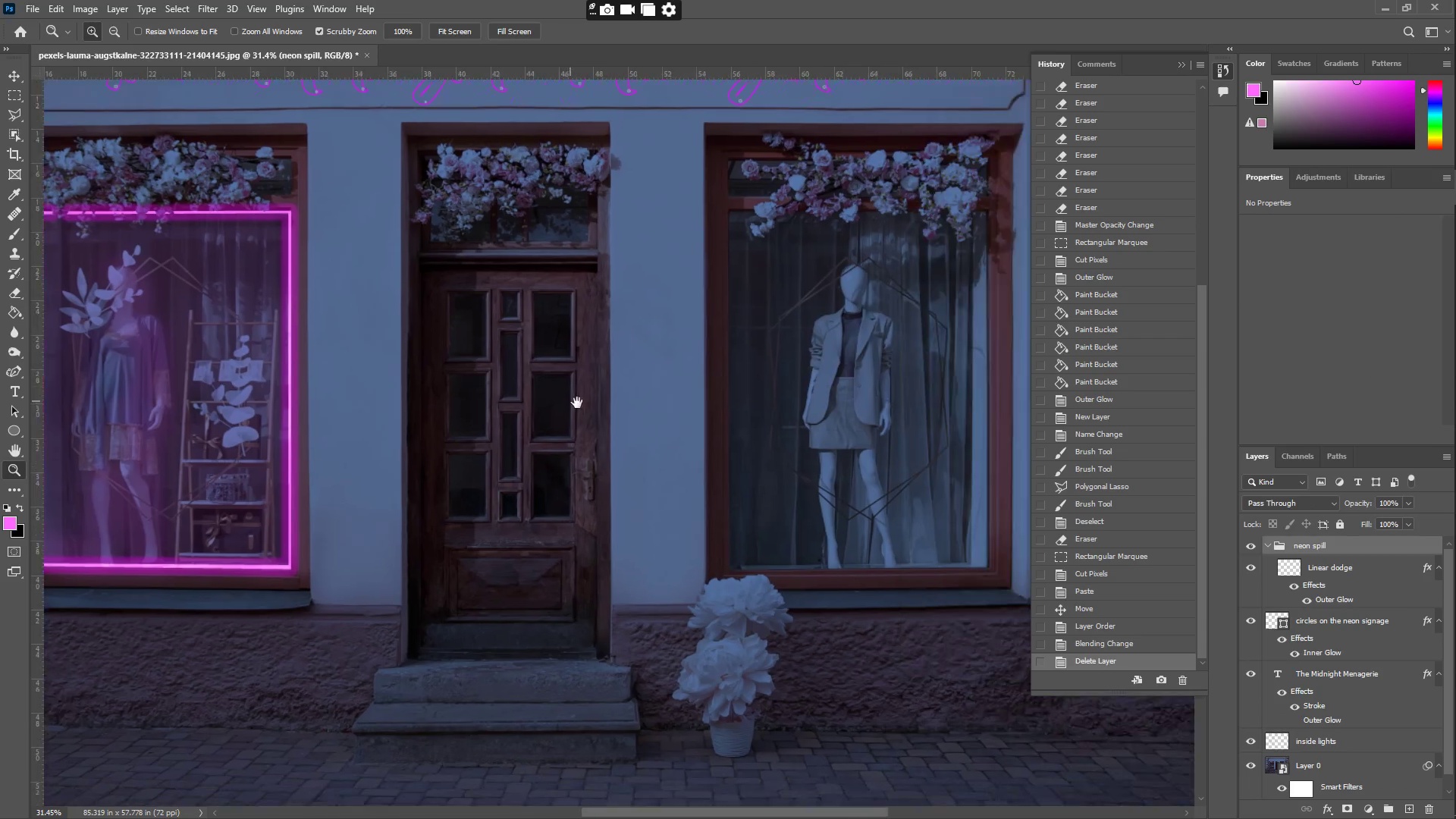 
left_click_drag(start_coordinate=[579, 403], to_coordinate=[569, 411])
 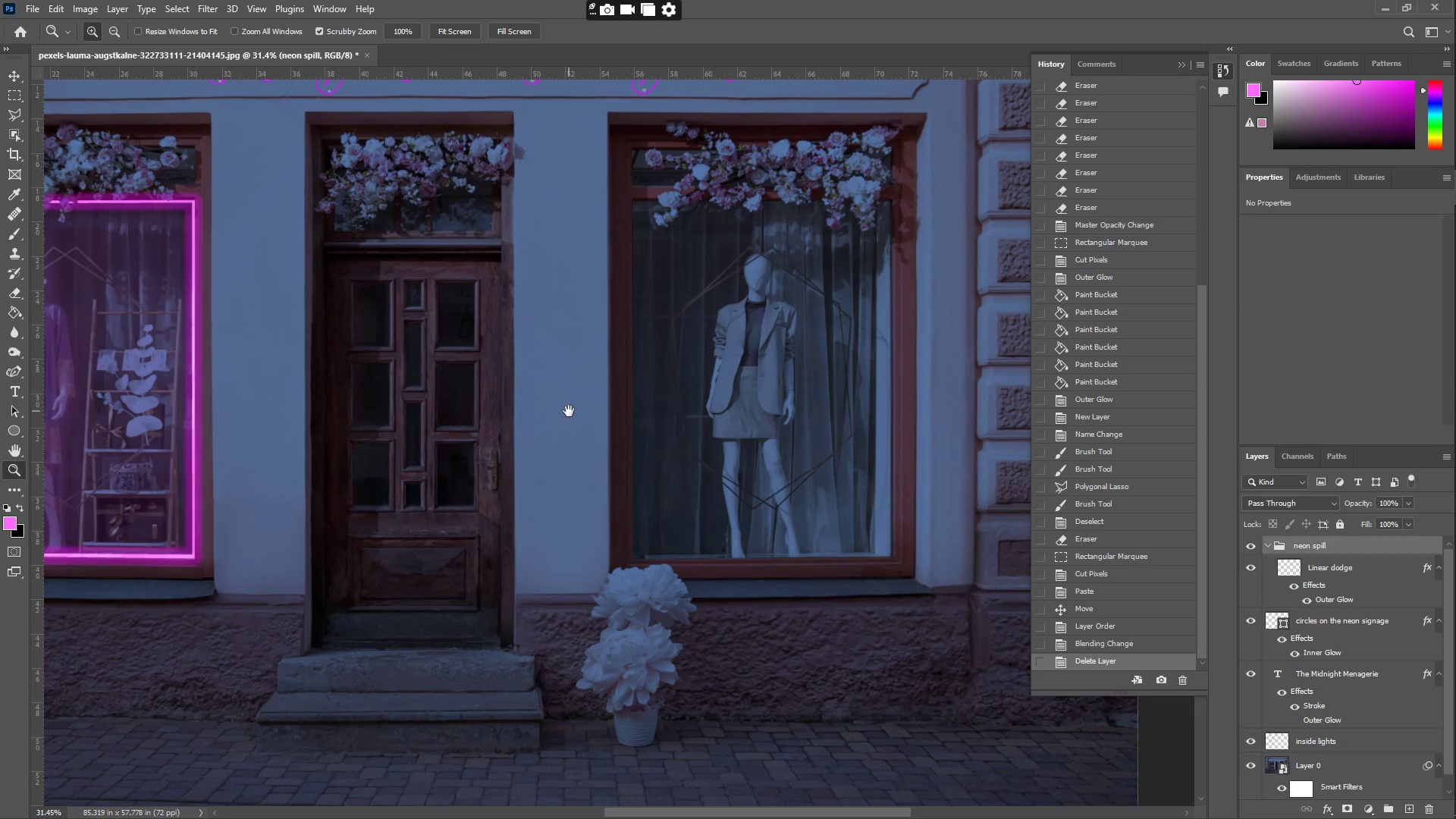 
hold_key(key=Space, duration=0.56)
 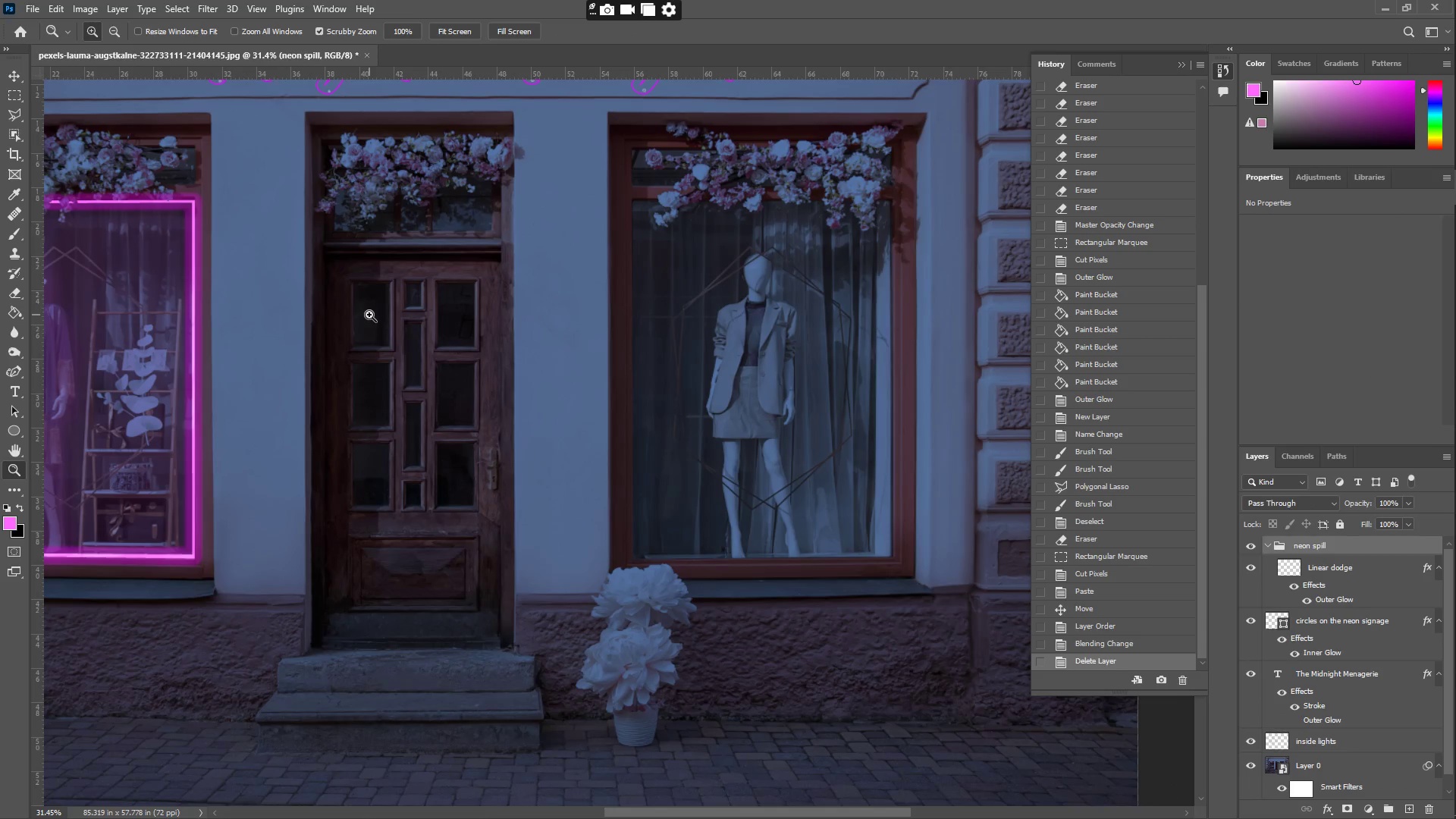 
scroll: coordinate [372, 313], scroll_direction: up, amount: 4.0
 